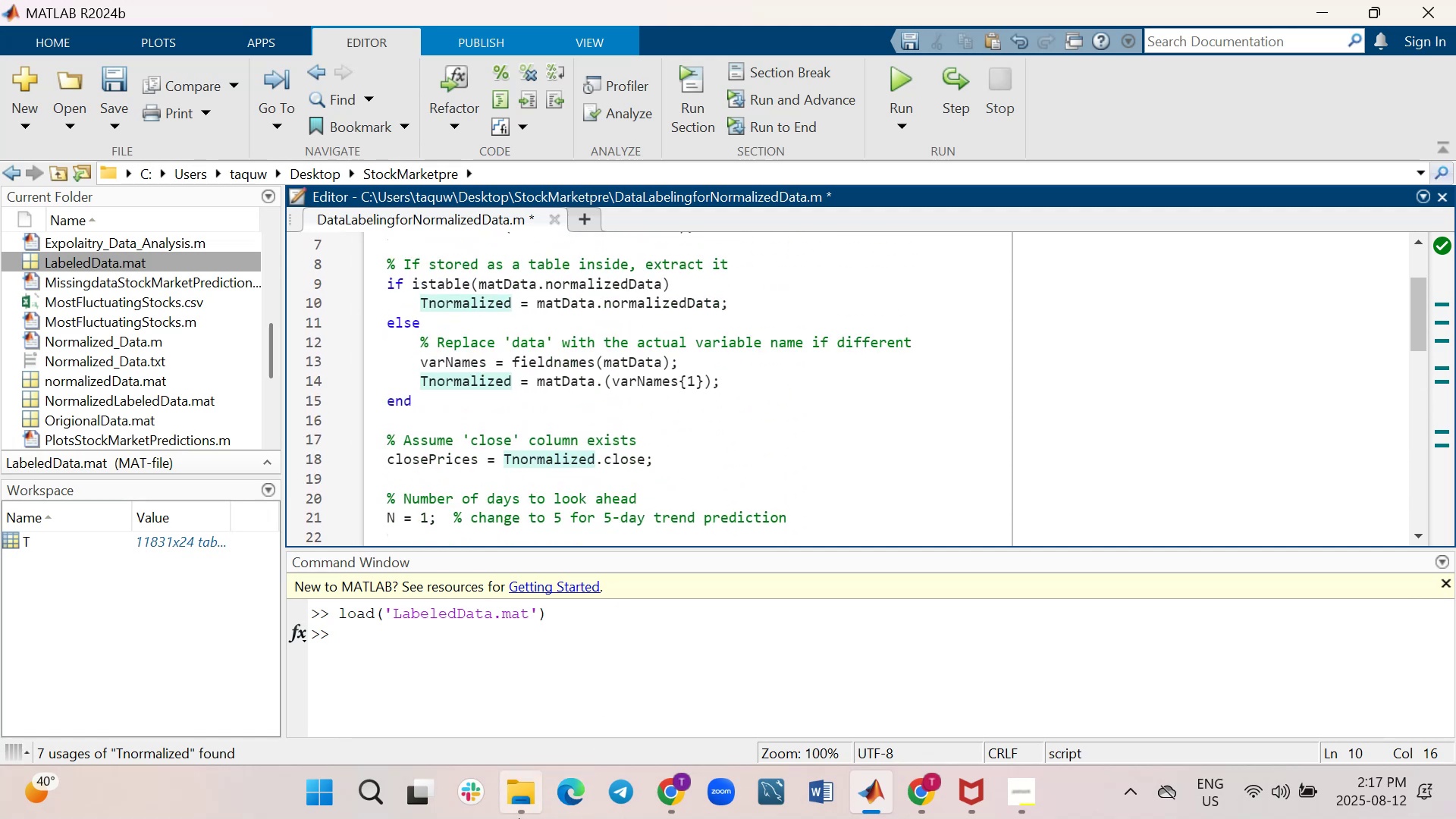 
left_click([515, 815])
 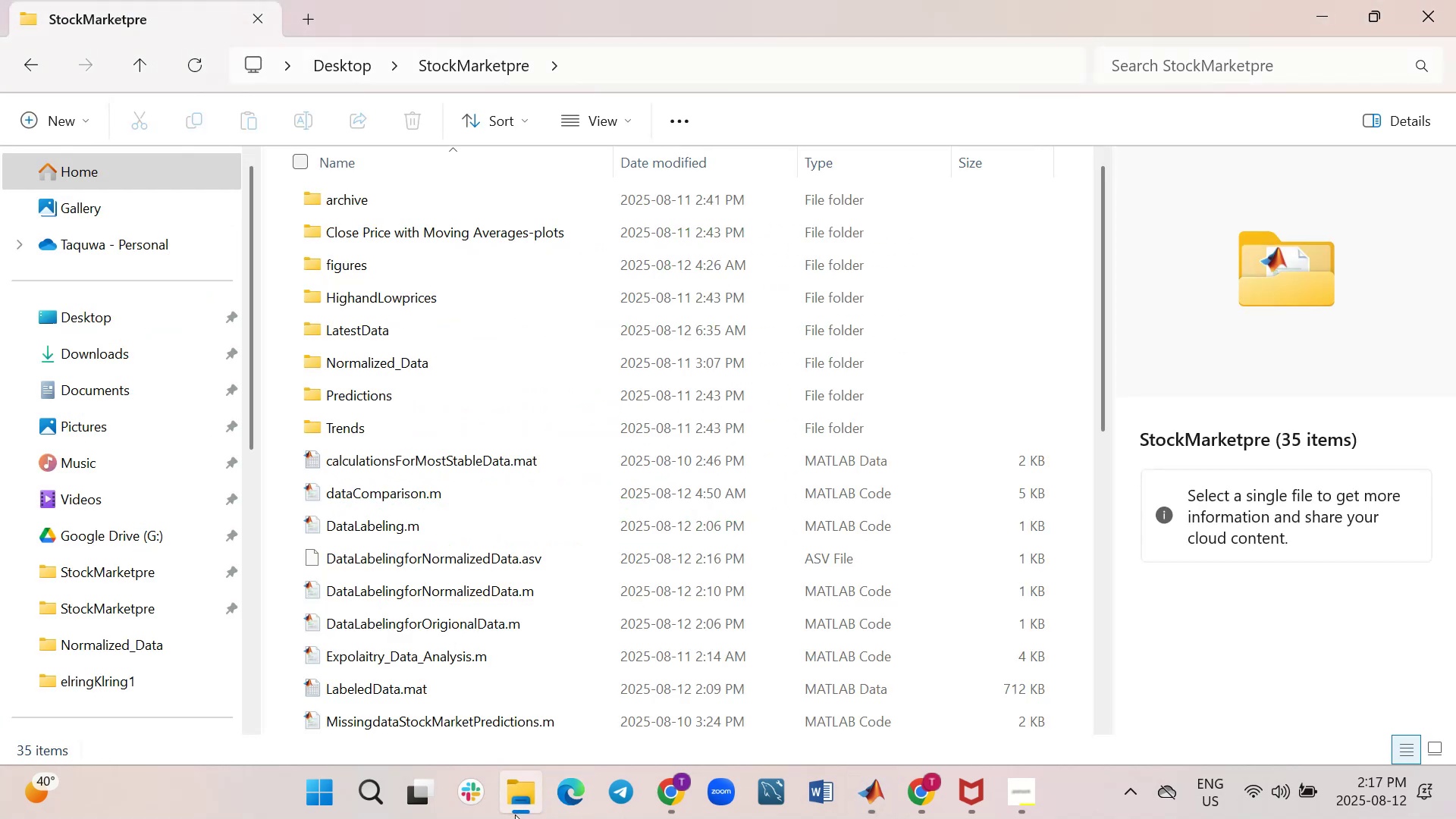 
left_click([515, 814])
 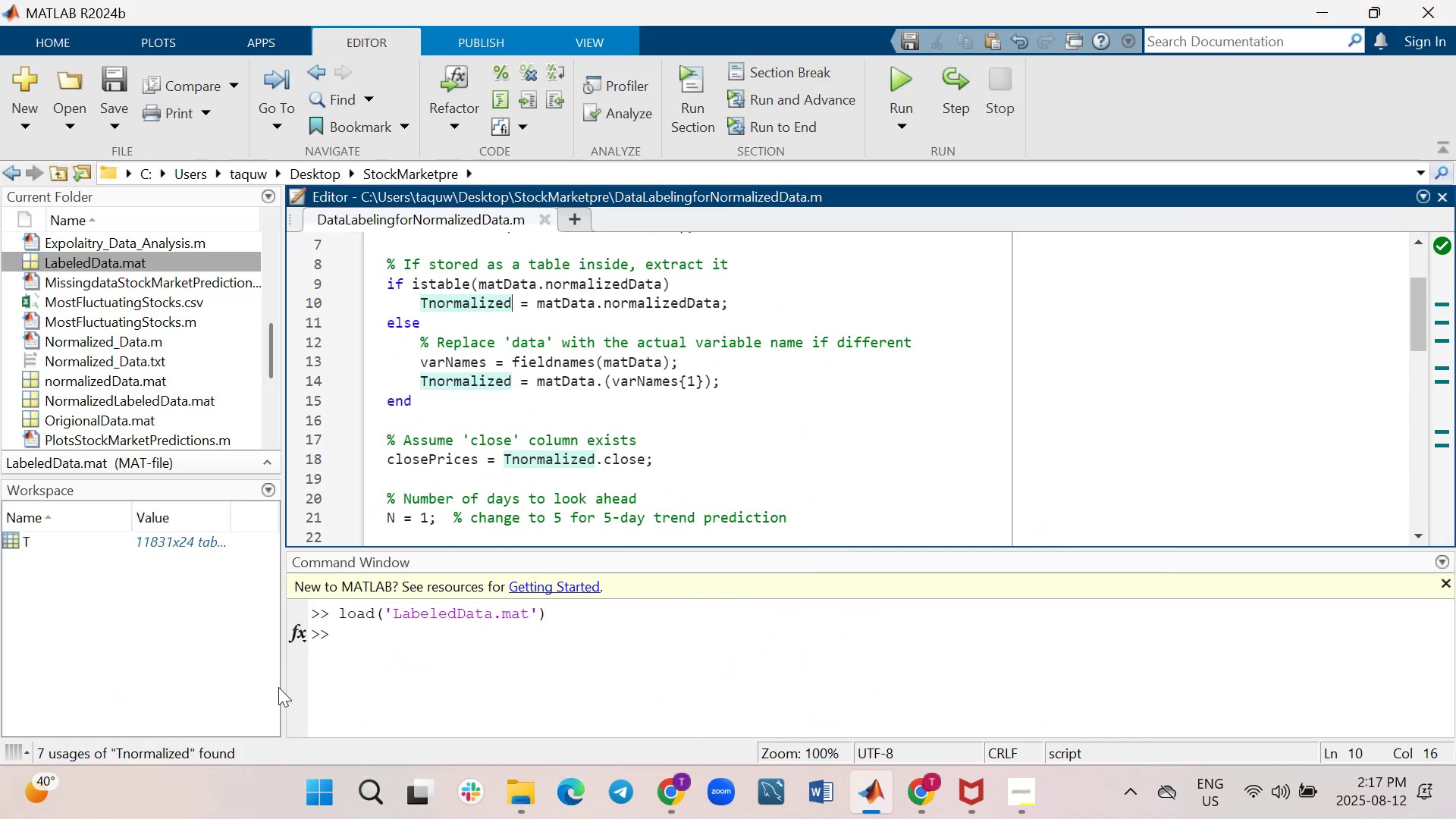 
left_click([388, 658])
 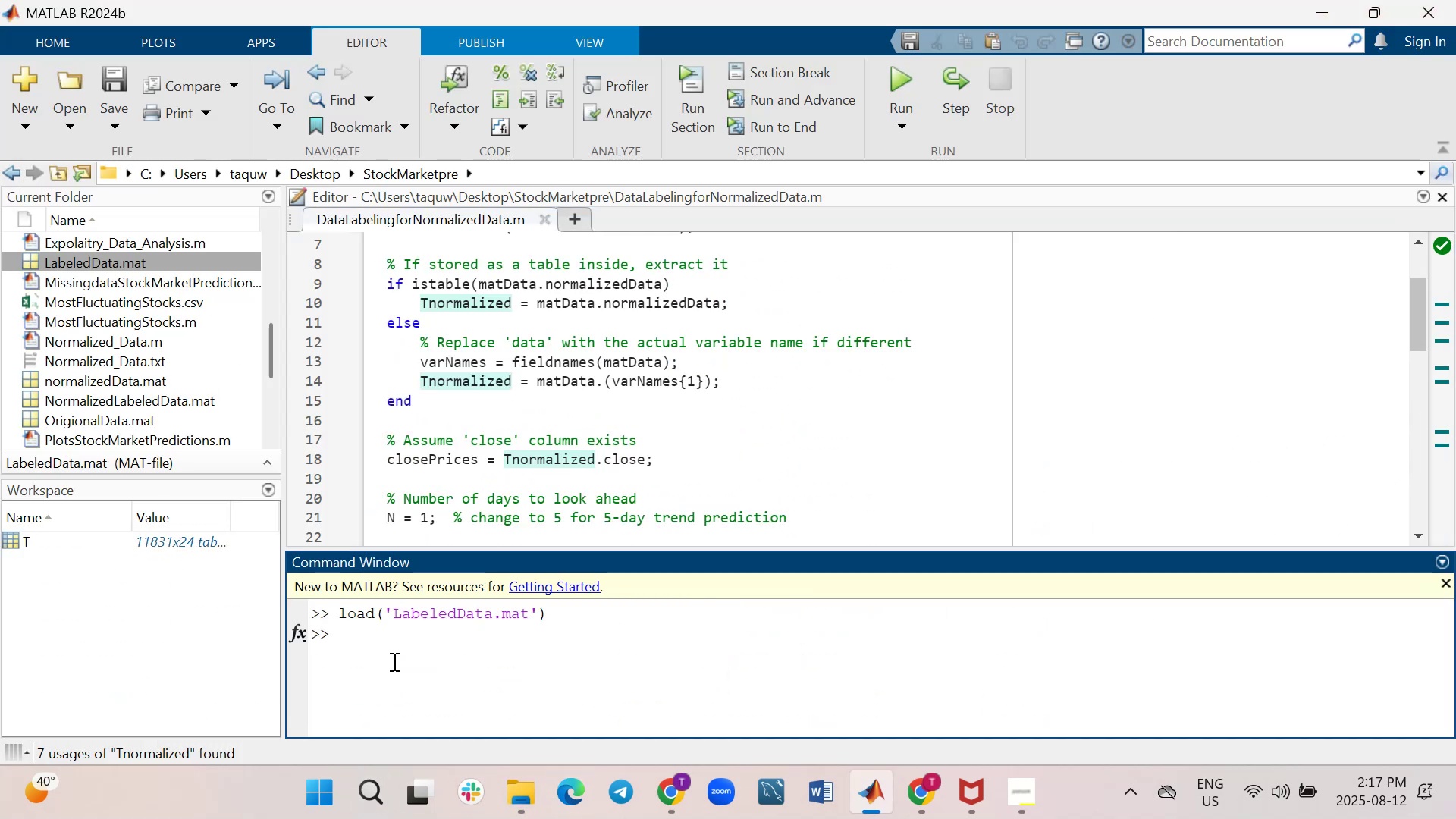 
type(clear all)
 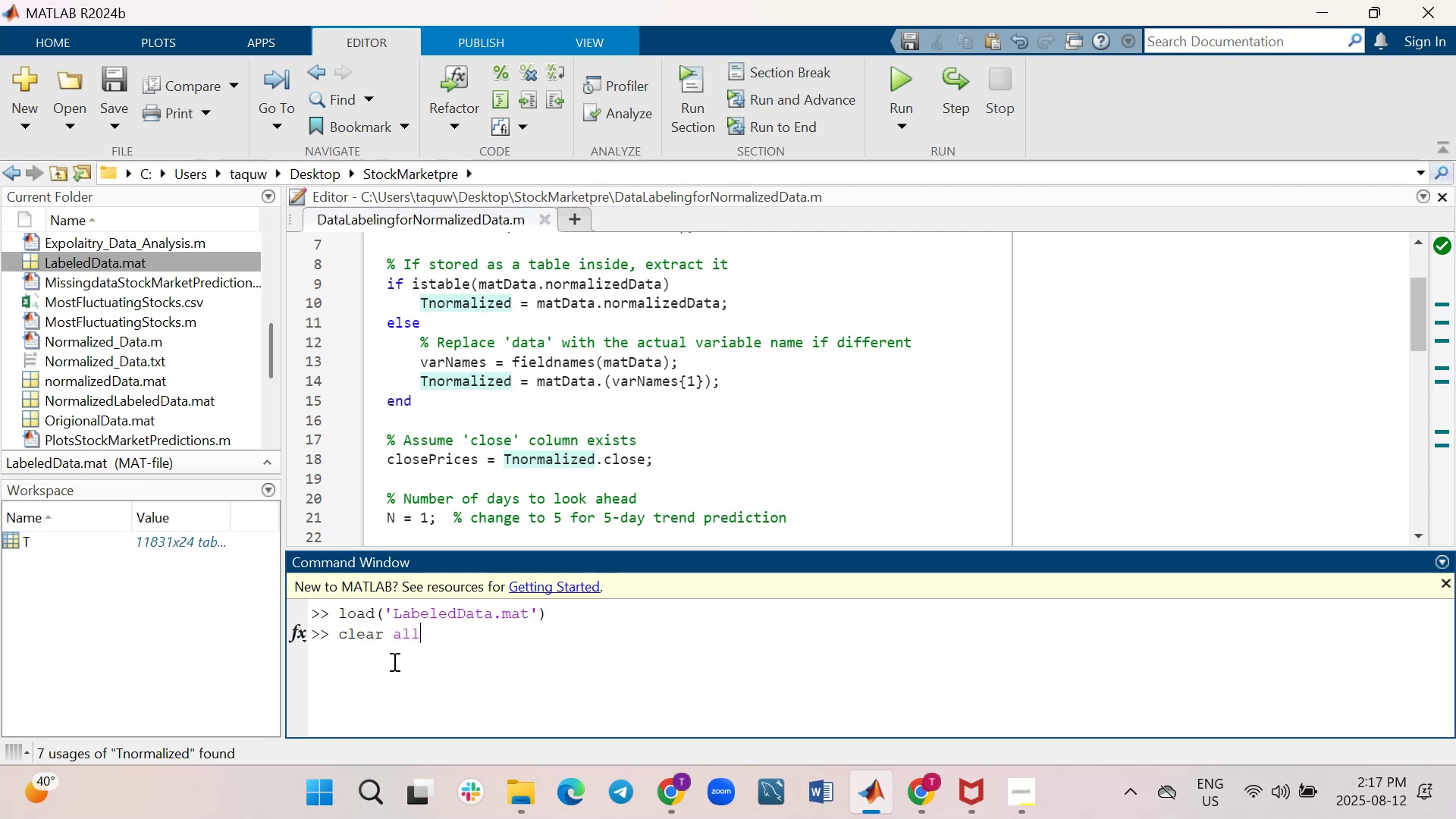 
key(Enter)
 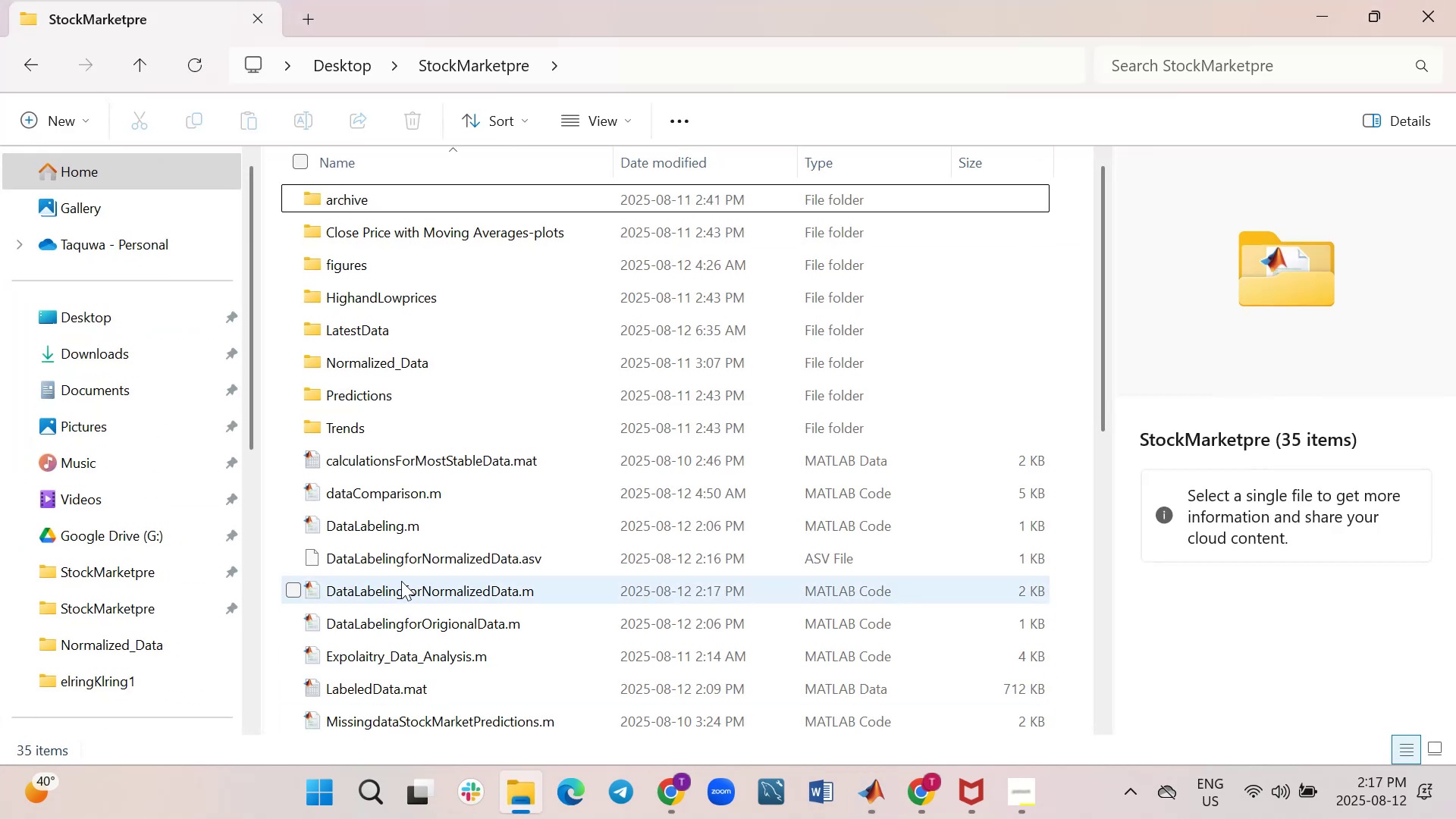 
scroll: coordinate [362, 539], scroll_direction: down, amount: 2.0
 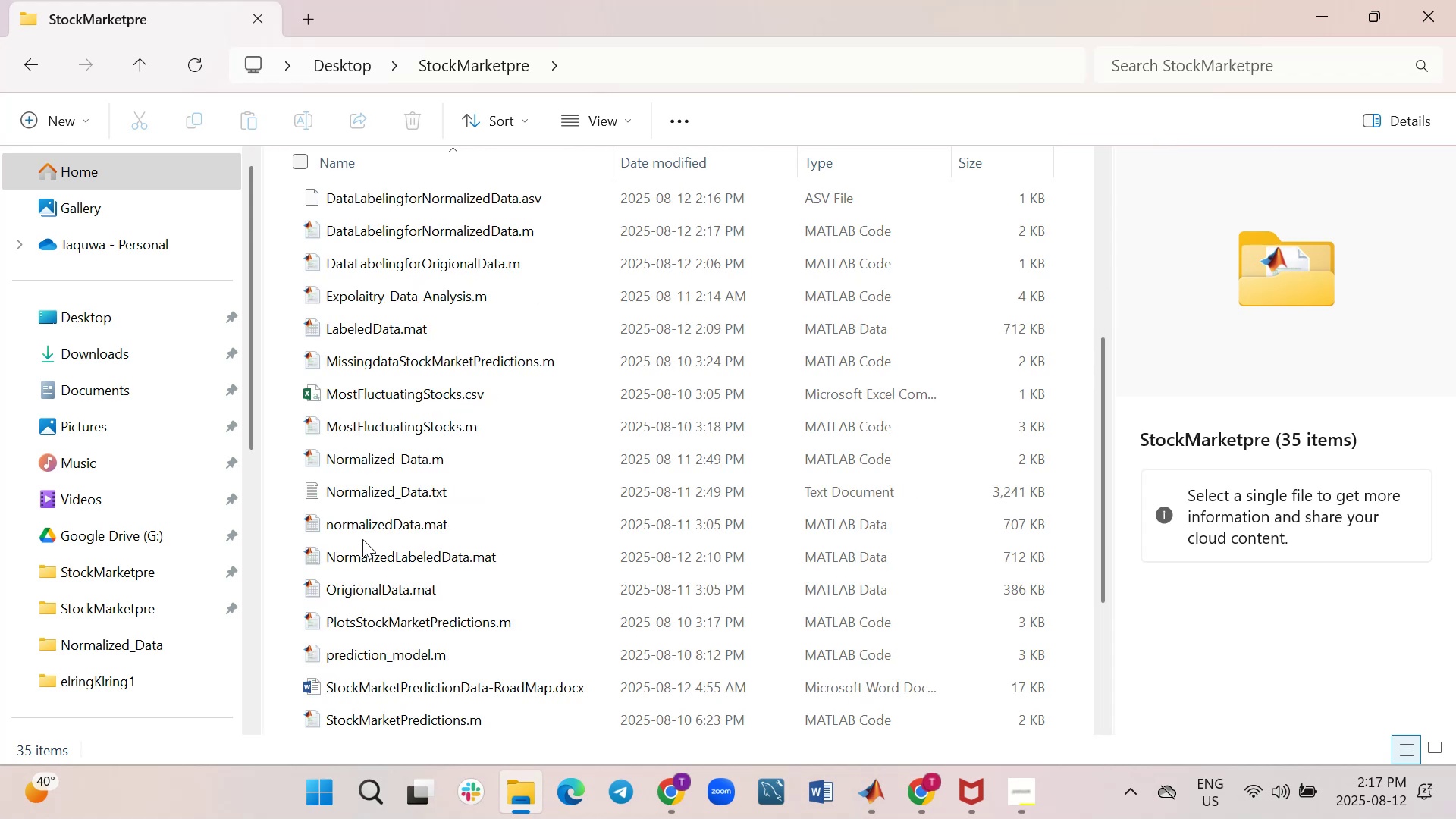 
mouse_move([407, 536])
 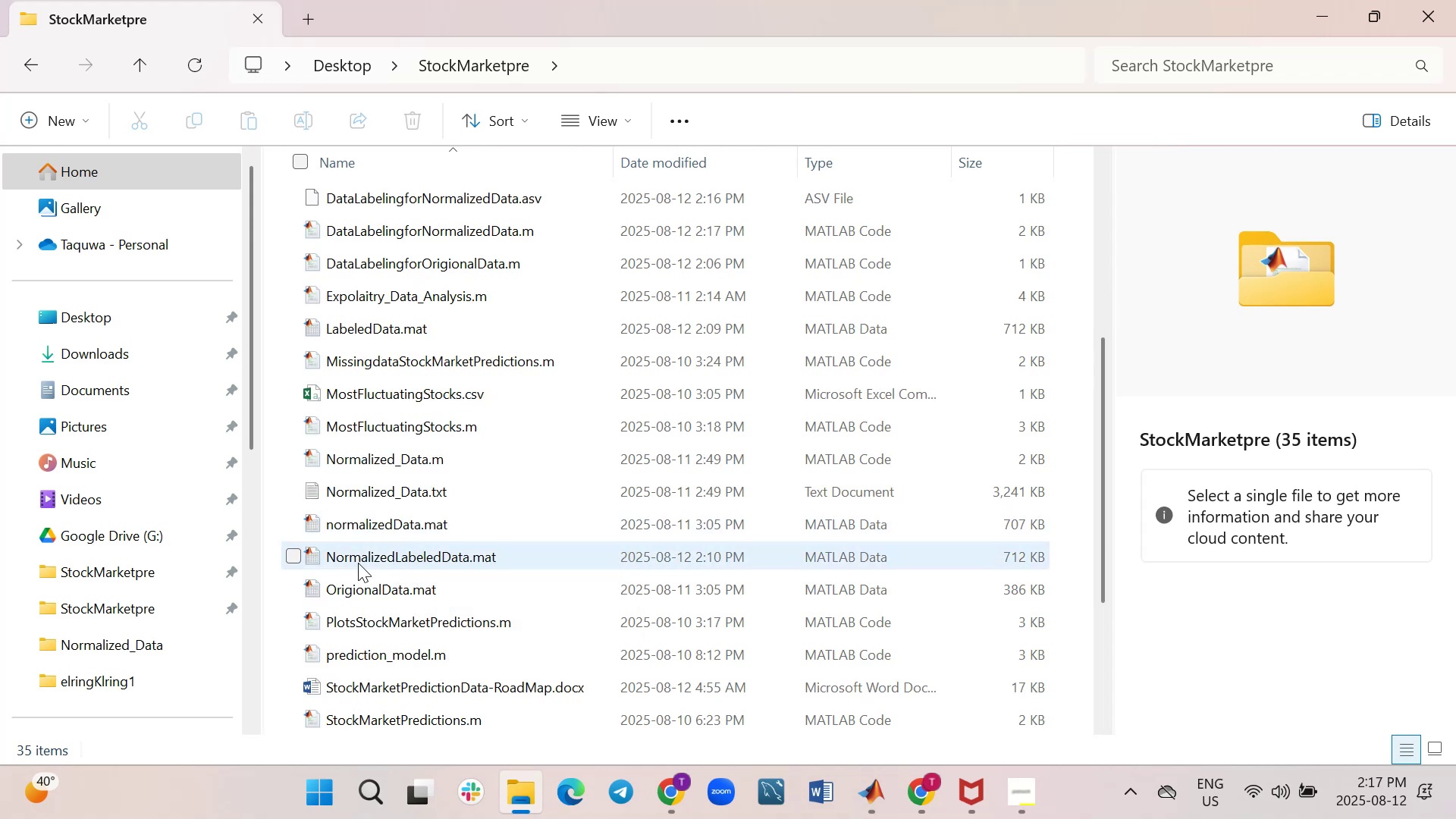 
left_click([296, 557])
 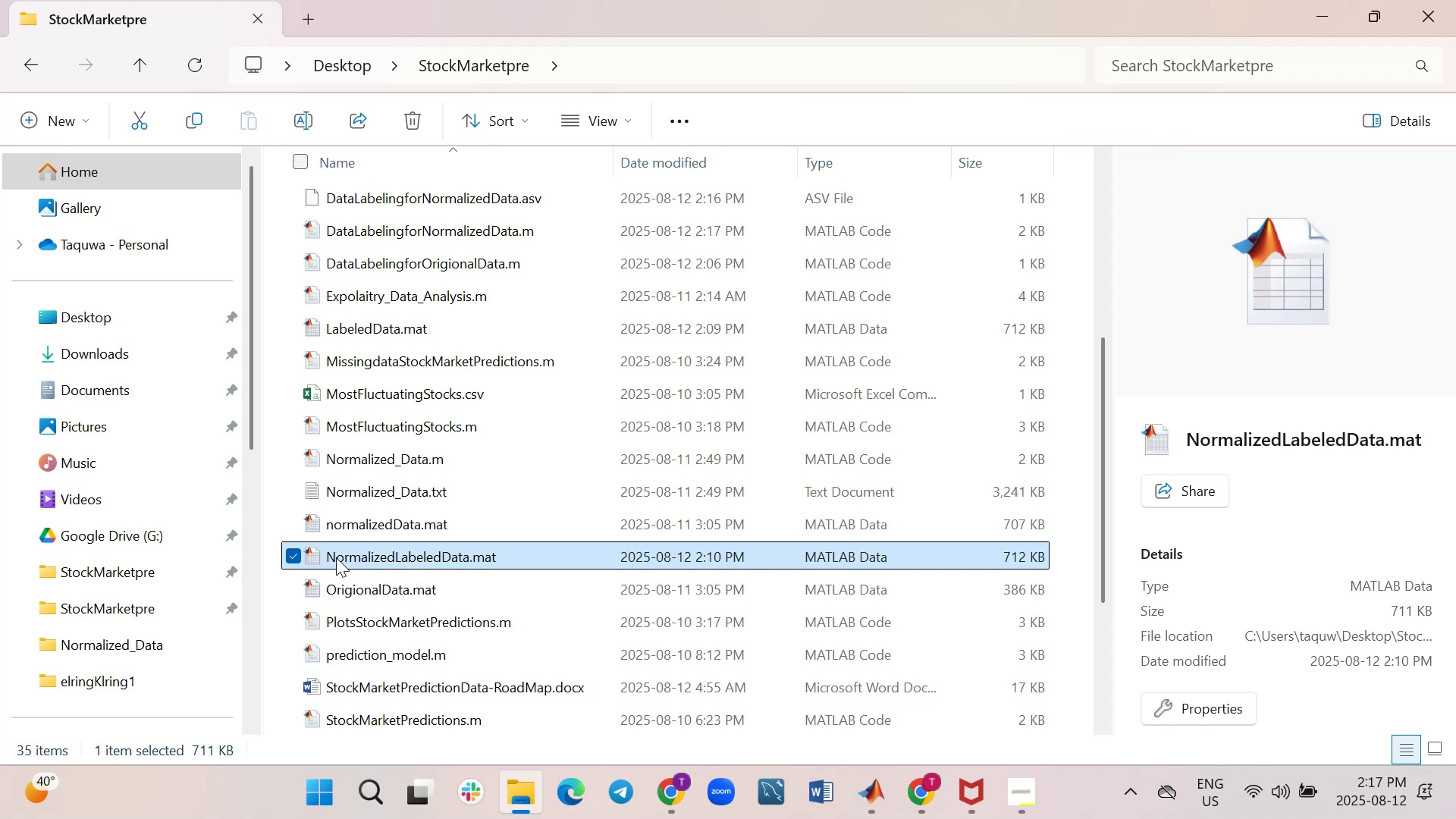 
key(Delete)
 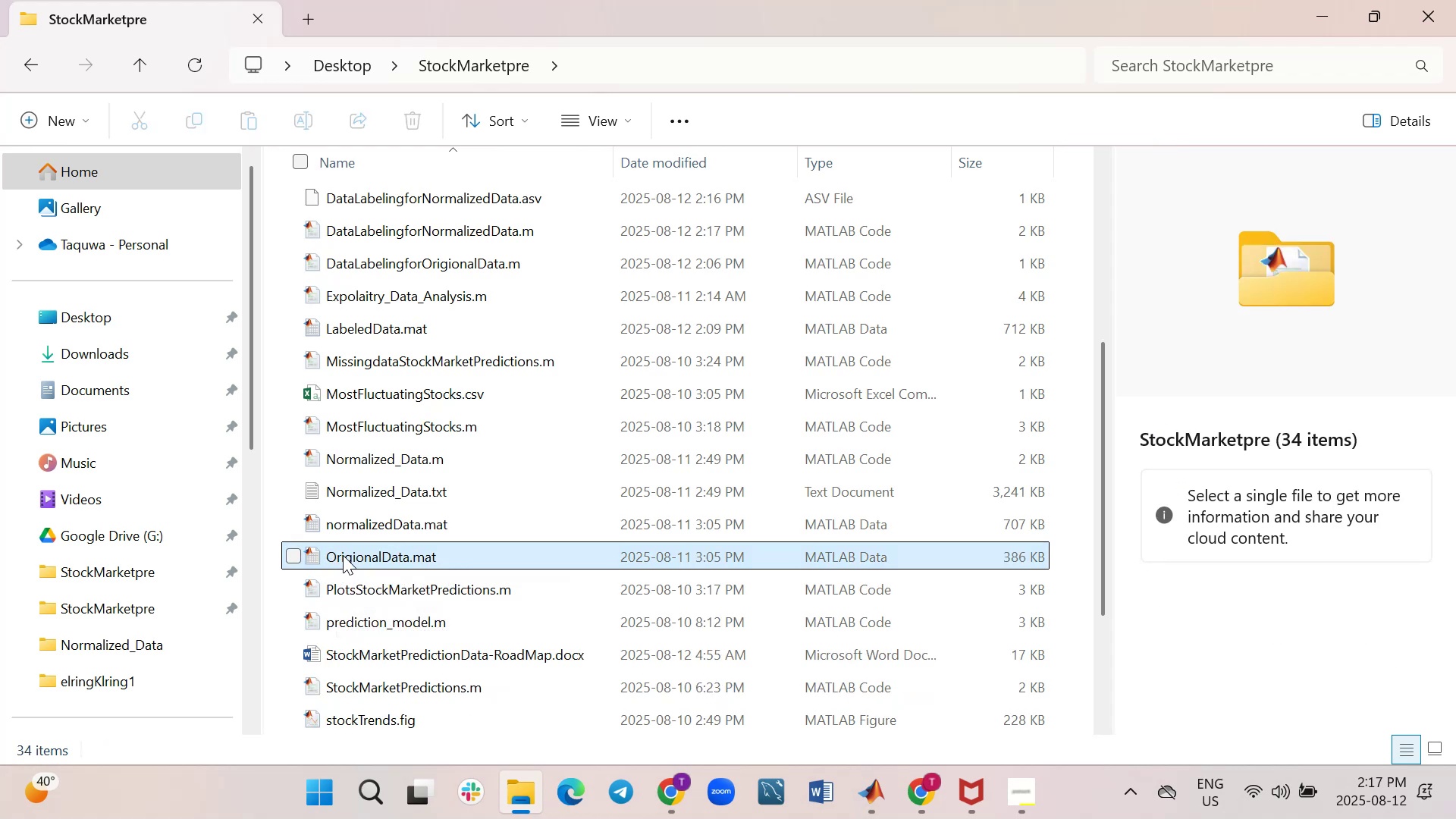 
wait(8.58)
 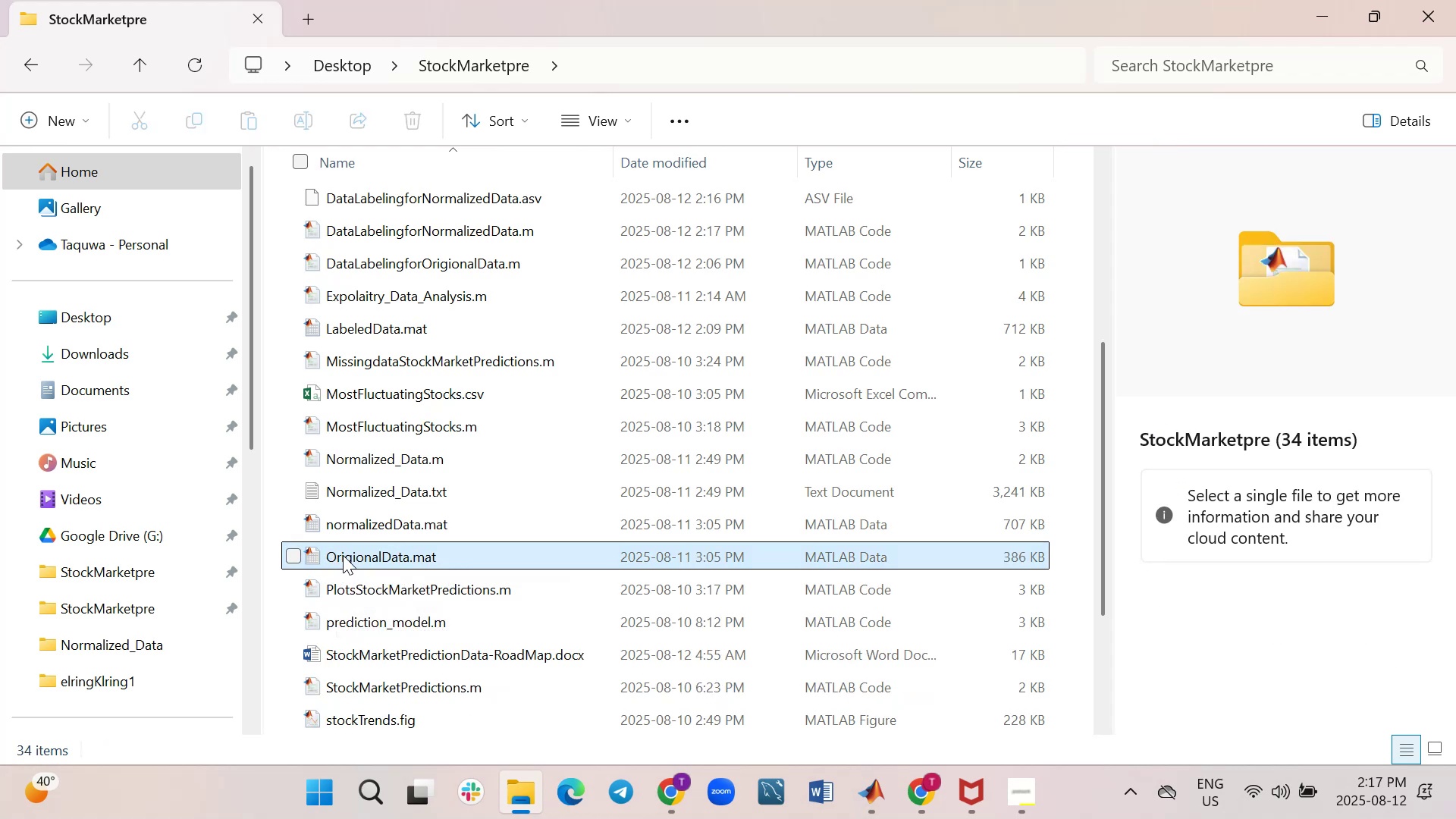 
left_click([293, 333])
 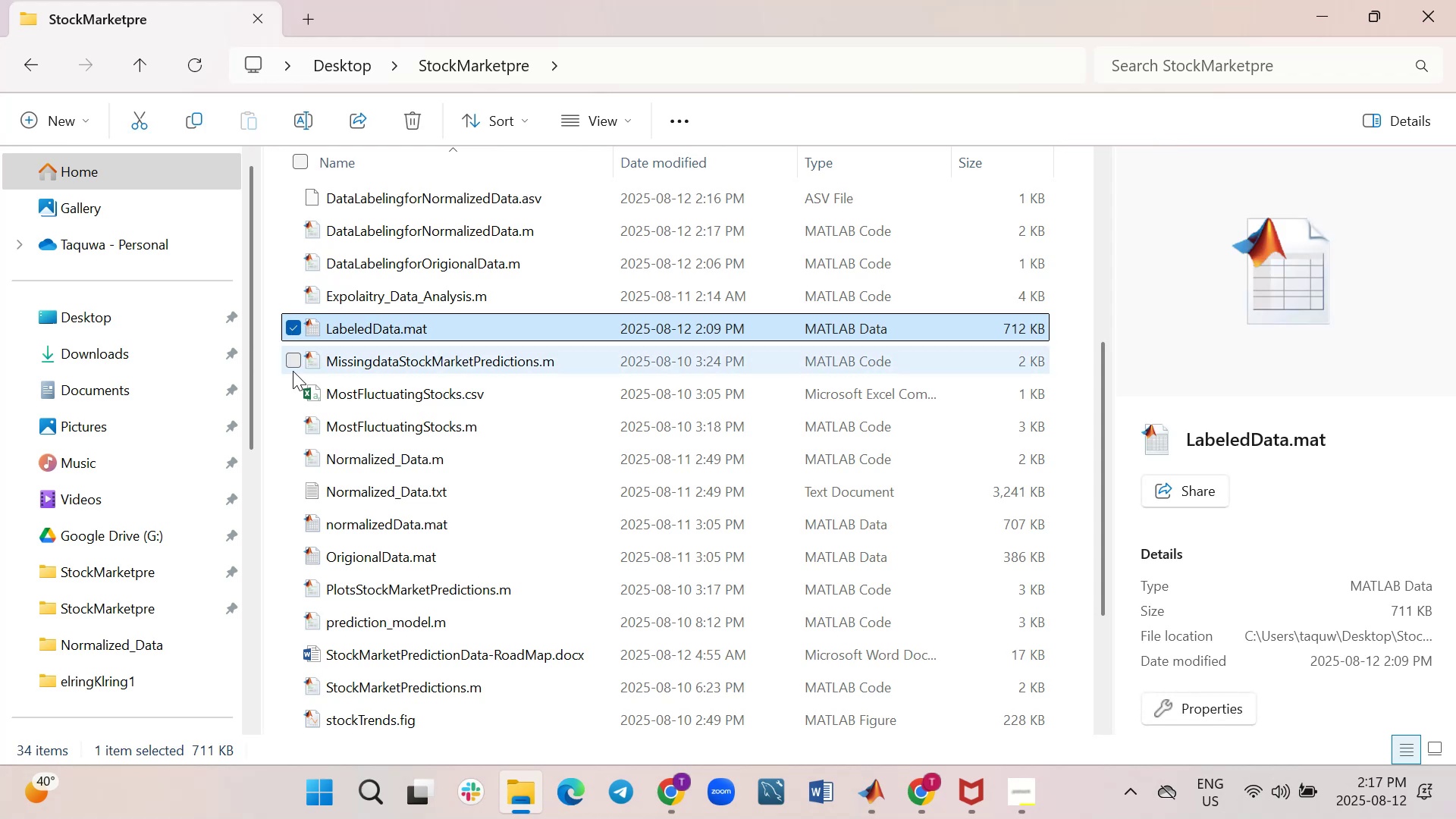 
key(Delete)
 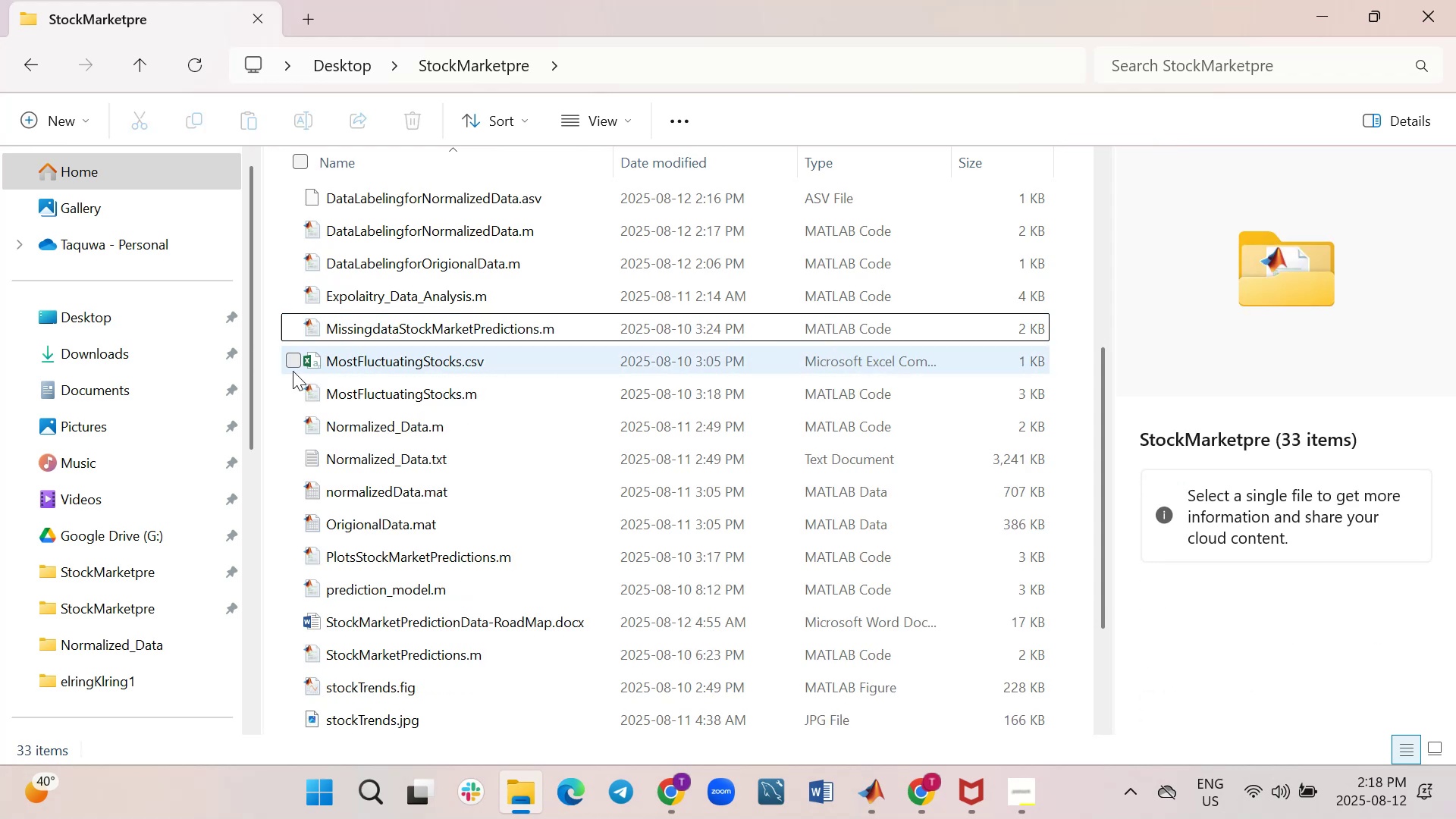 
scroll: coordinate [541, 388], scroll_direction: up, amount: 3.0
 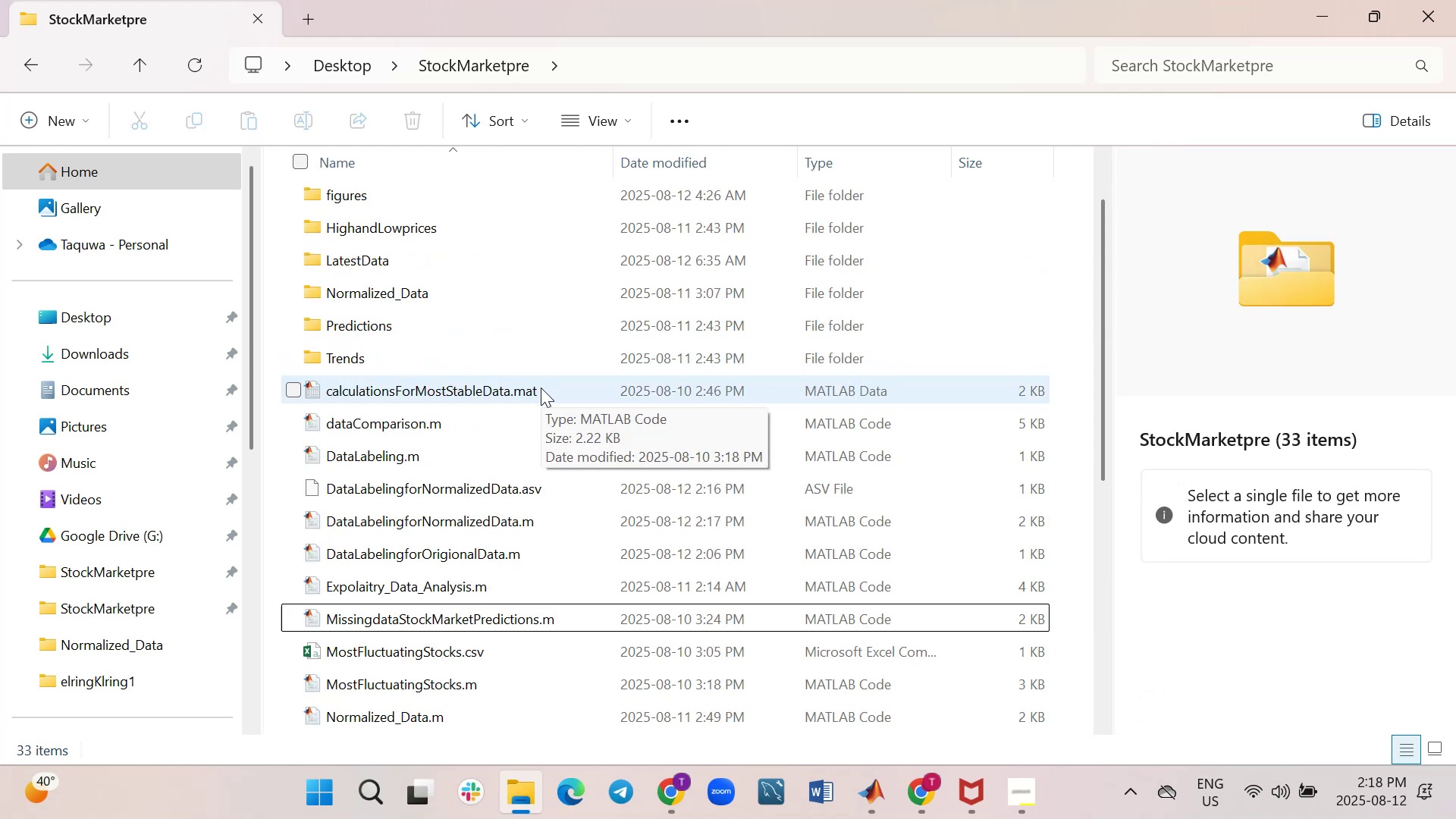 
scroll: coordinate [541, 388], scroll_direction: down, amount: 5.0
 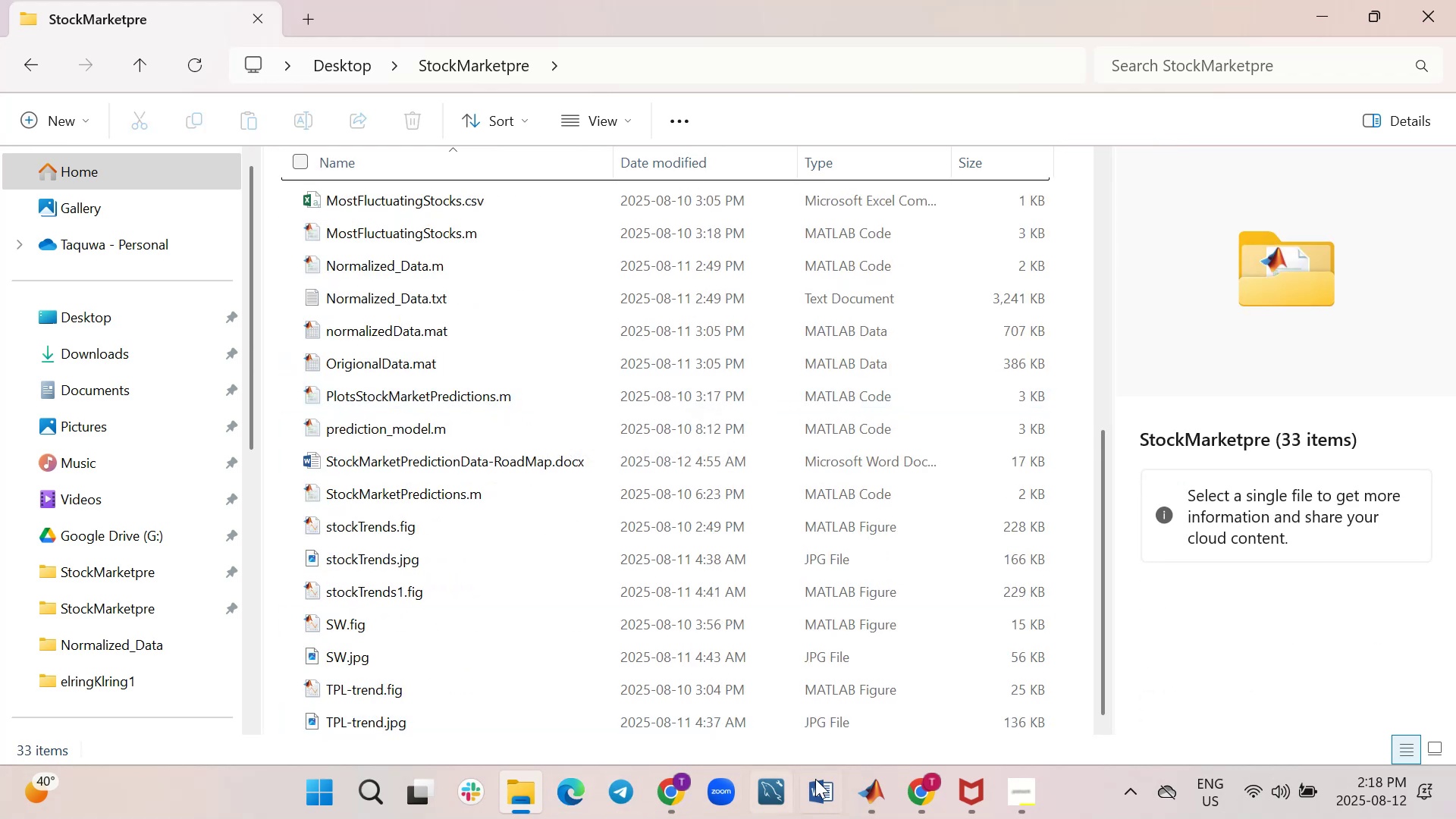 
left_click([875, 792])
 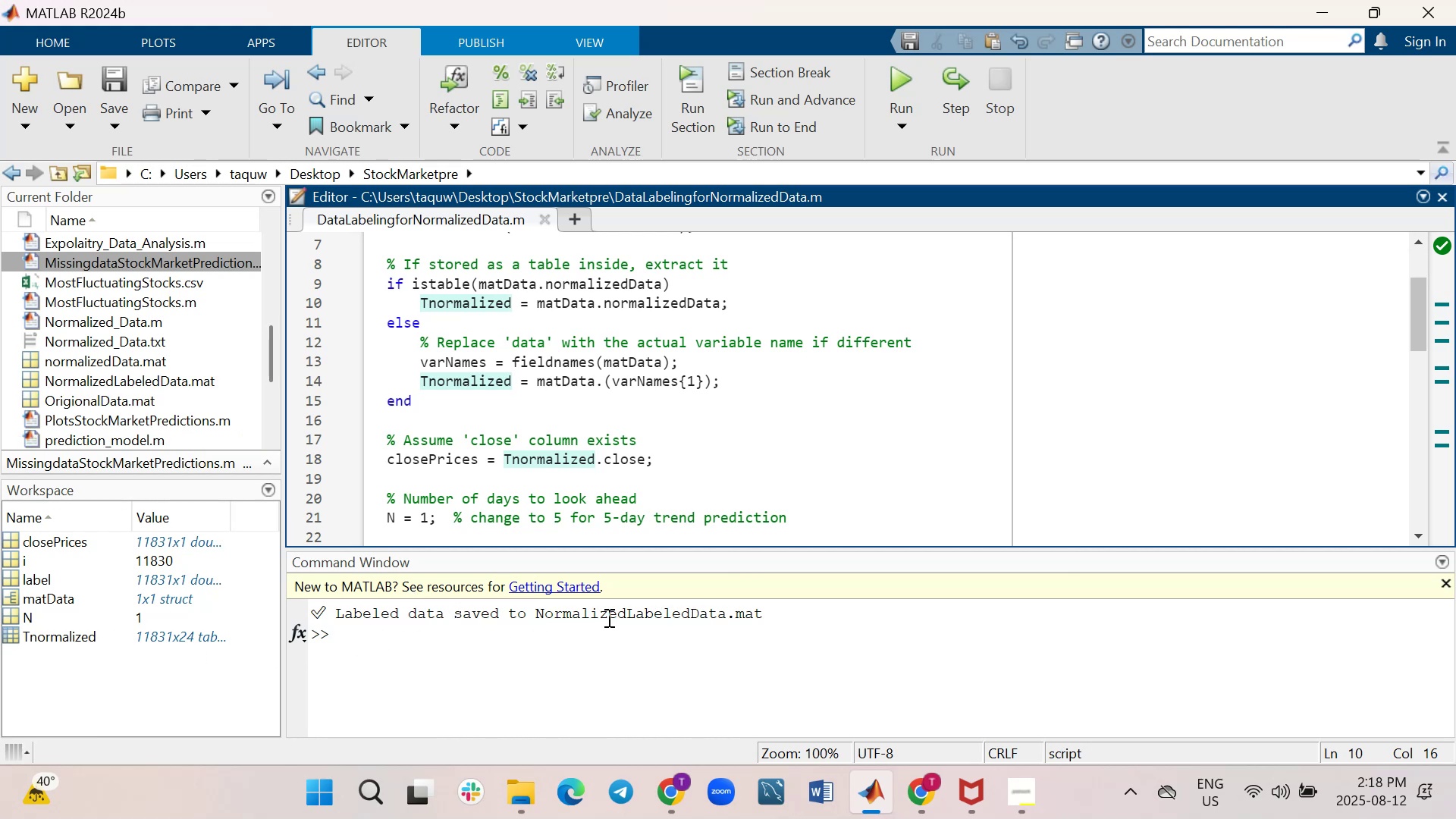 
wait(20.04)
 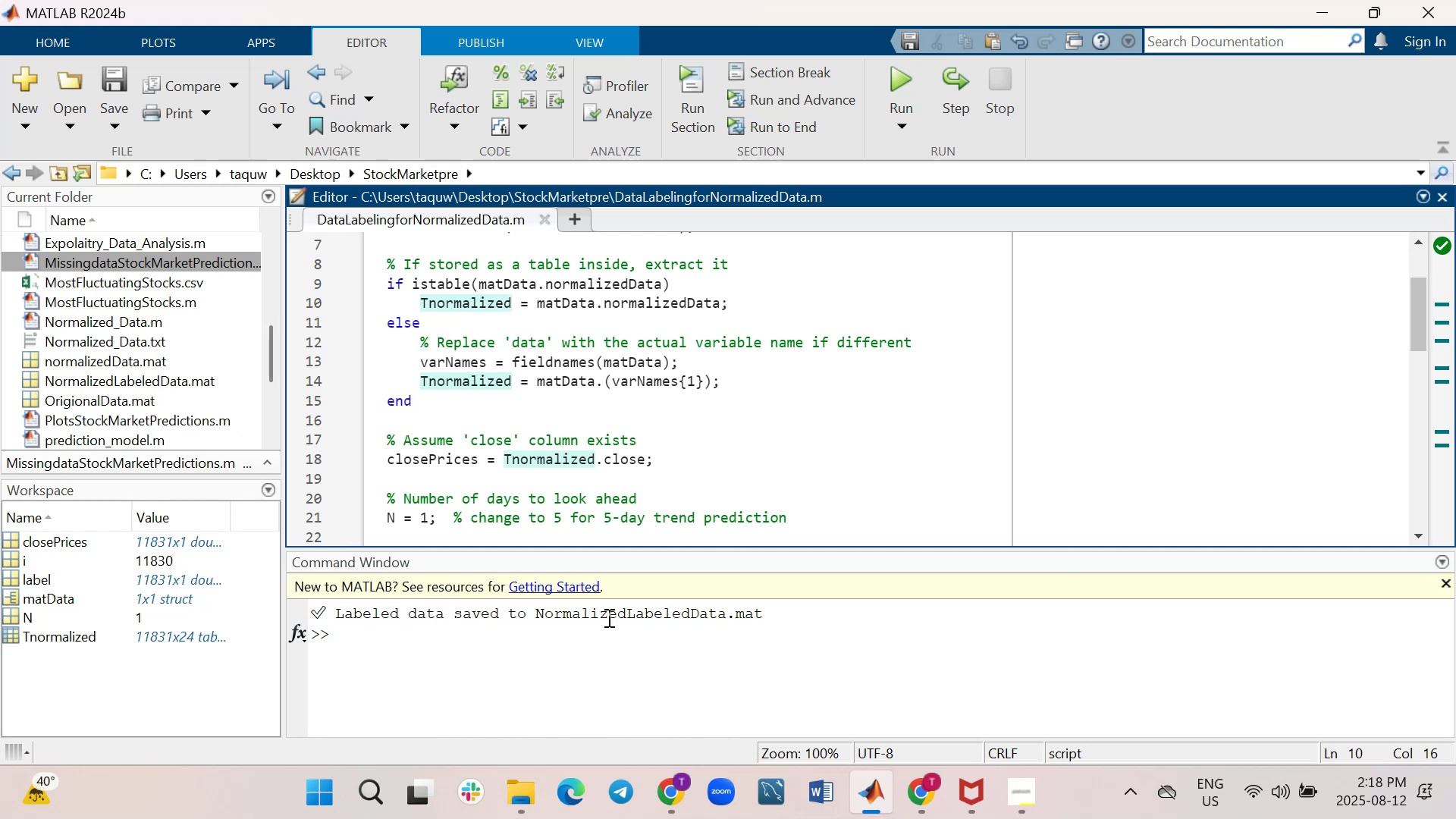 
left_click([512, 795])
 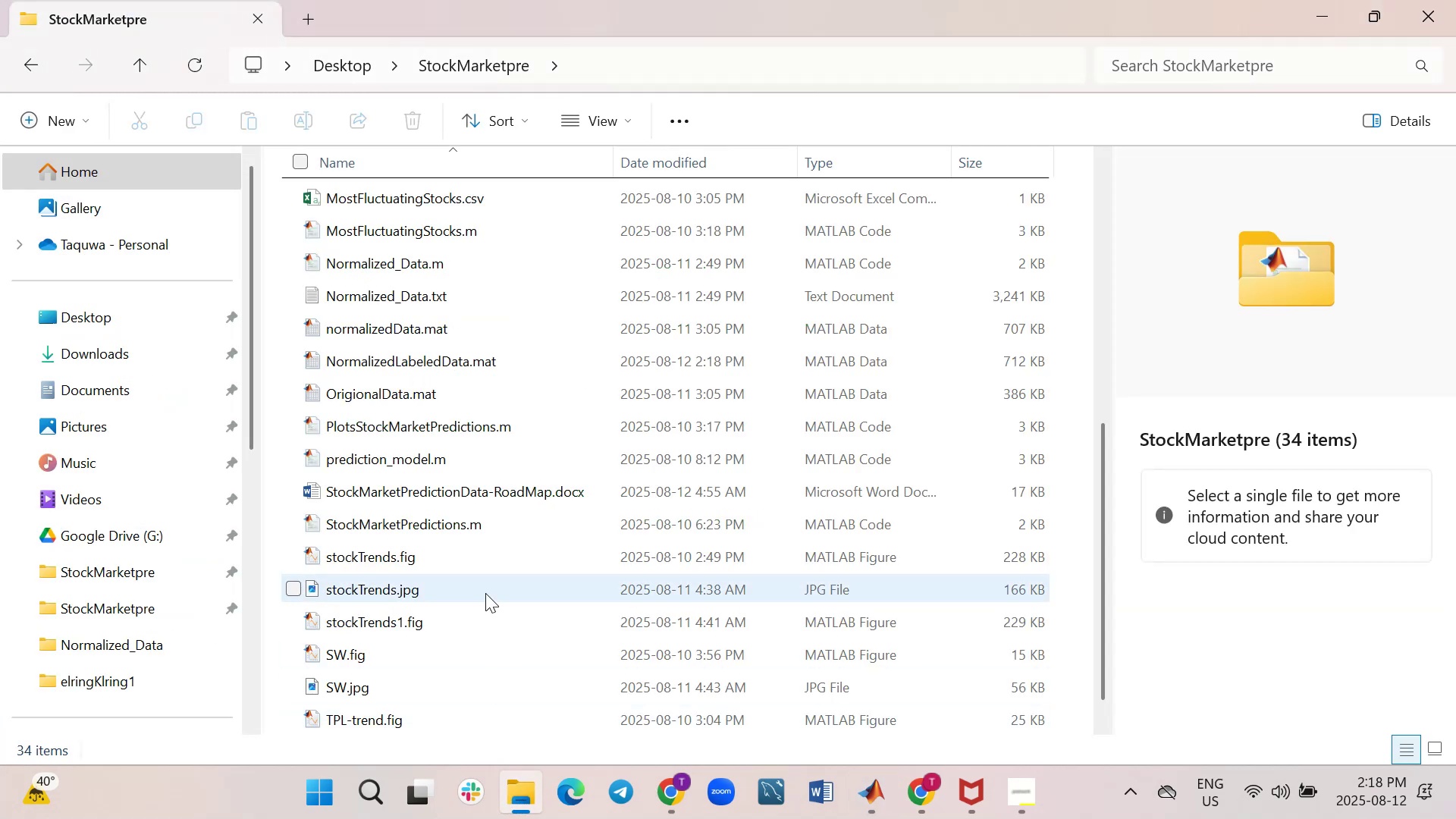 
scroll: coordinate [704, 482], scroll_direction: down, amount: 3.0
 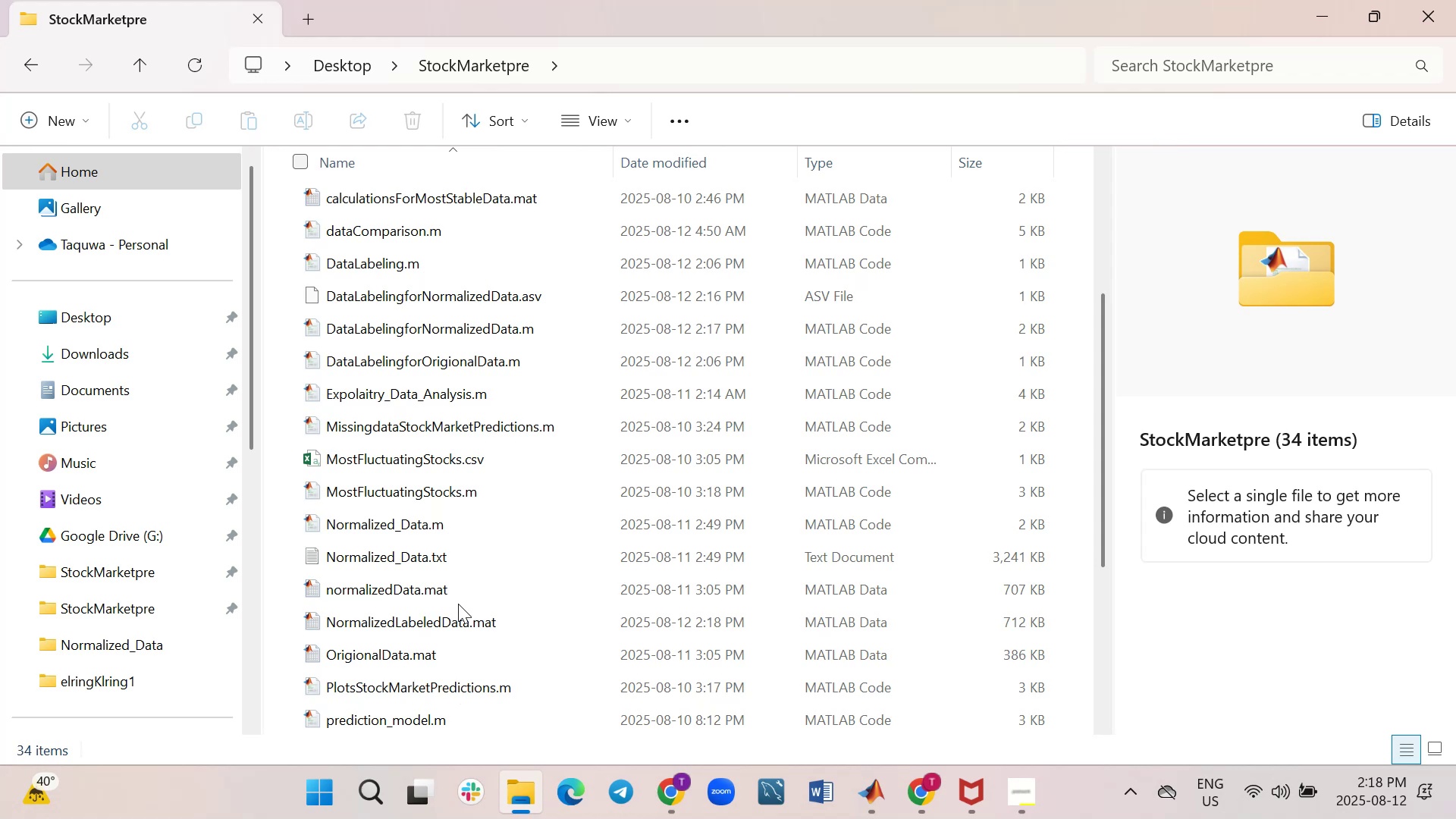 
wait(27.15)
 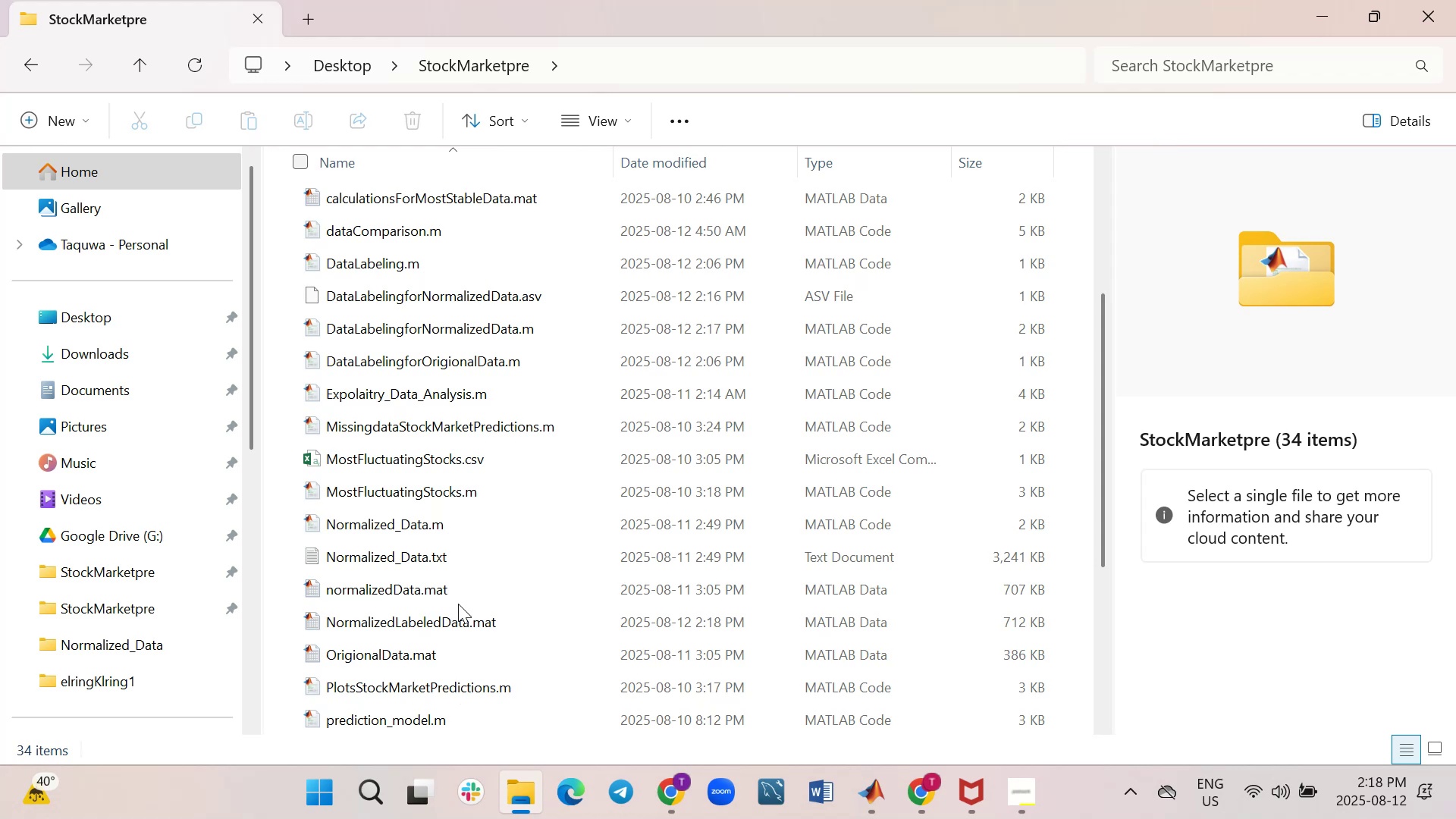 
scroll: coordinate [458, 604], scroll_direction: down, amount: 3.0
 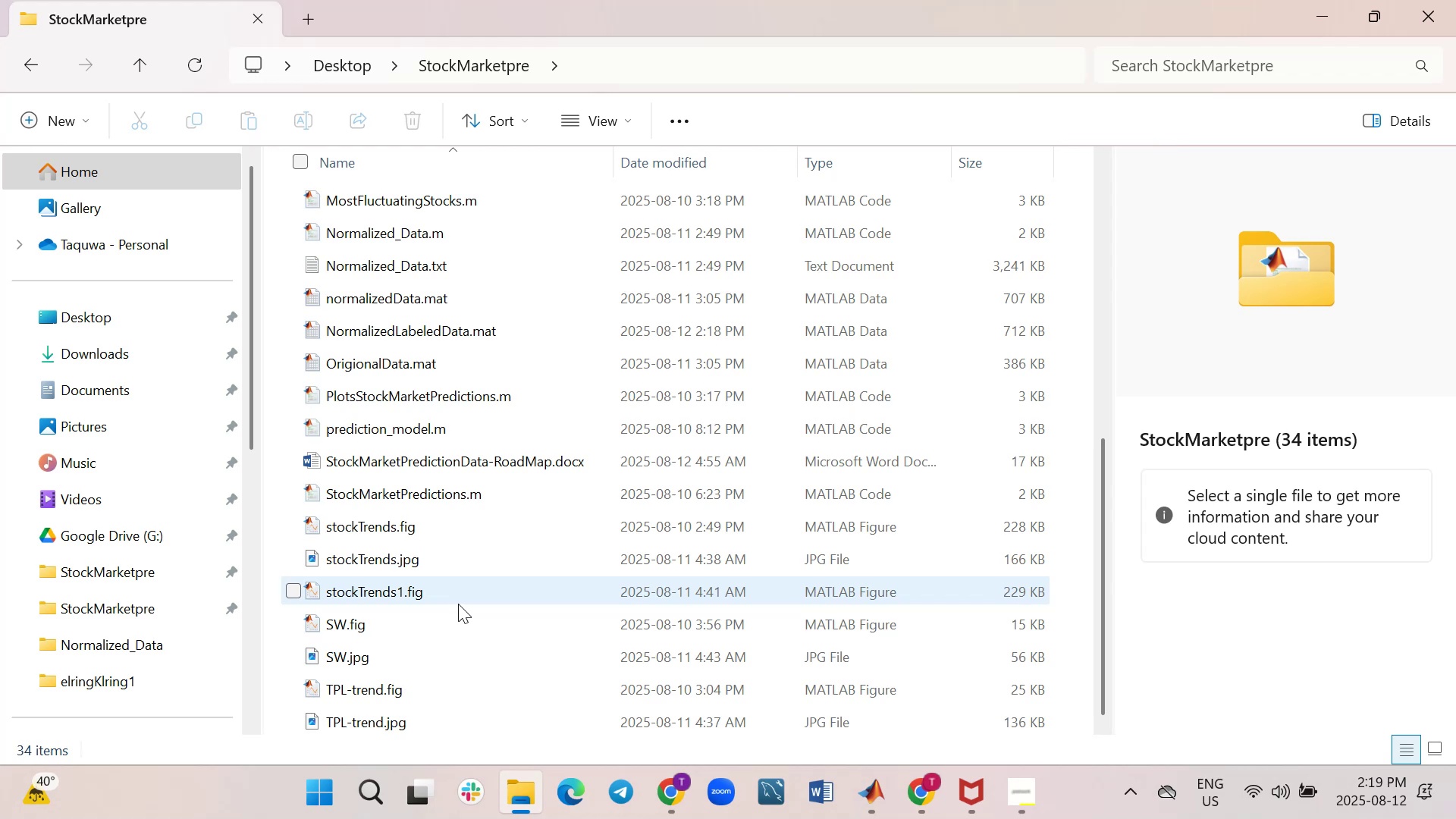 
wait(7.15)
 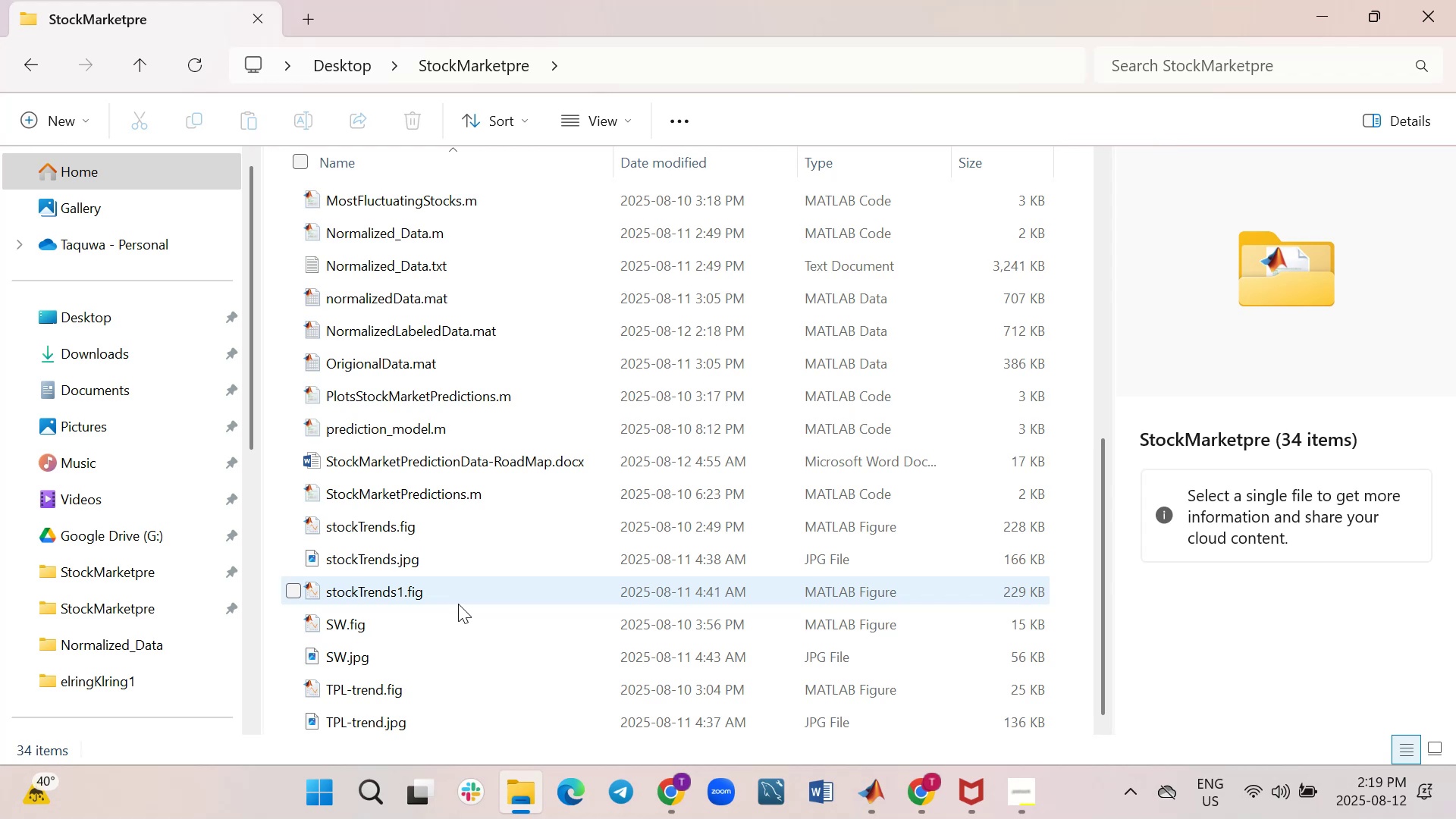 
scroll: coordinate [458, 602], scroll_direction: up, amount: 2.0
 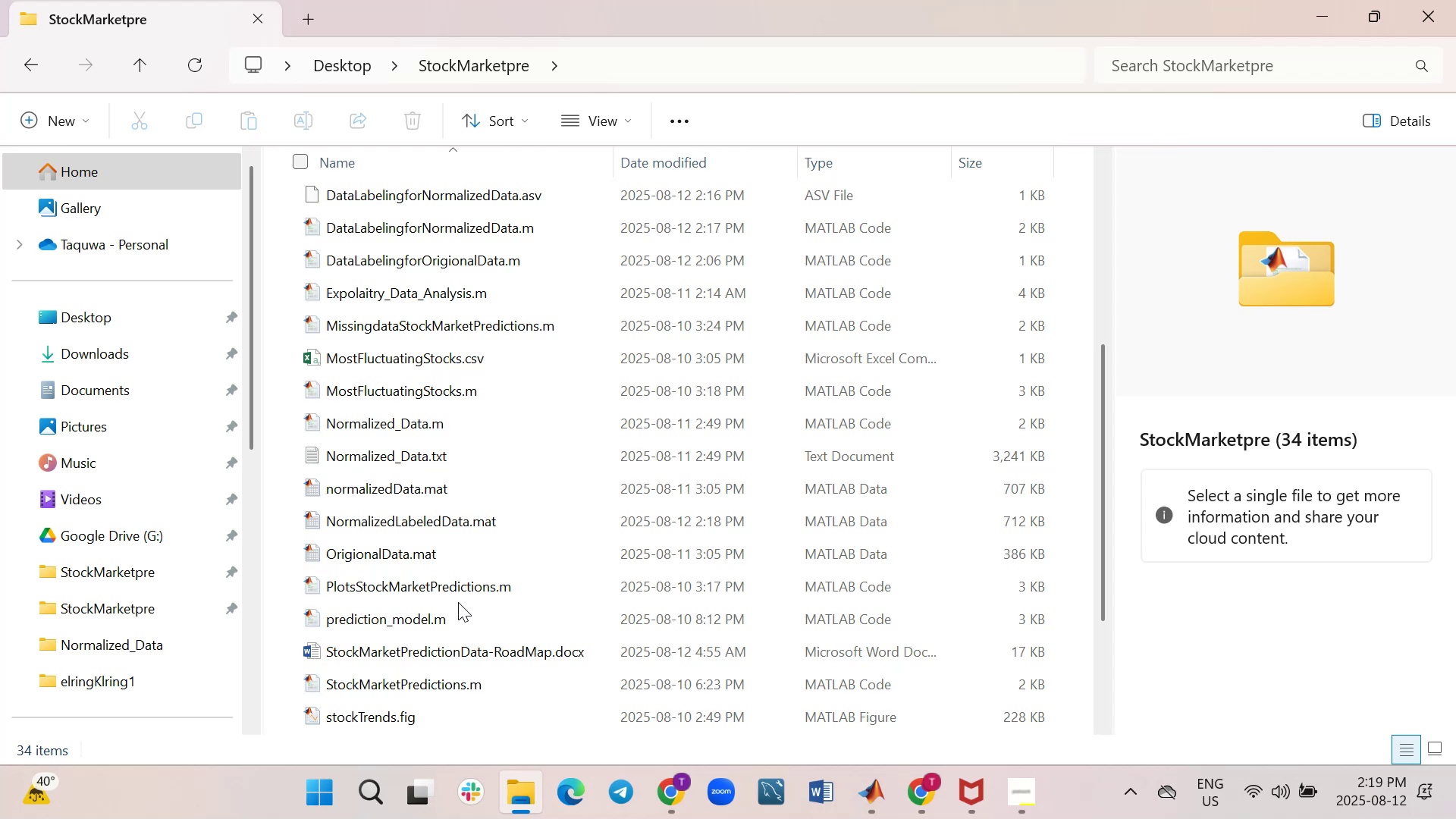 
wait(6.68)
 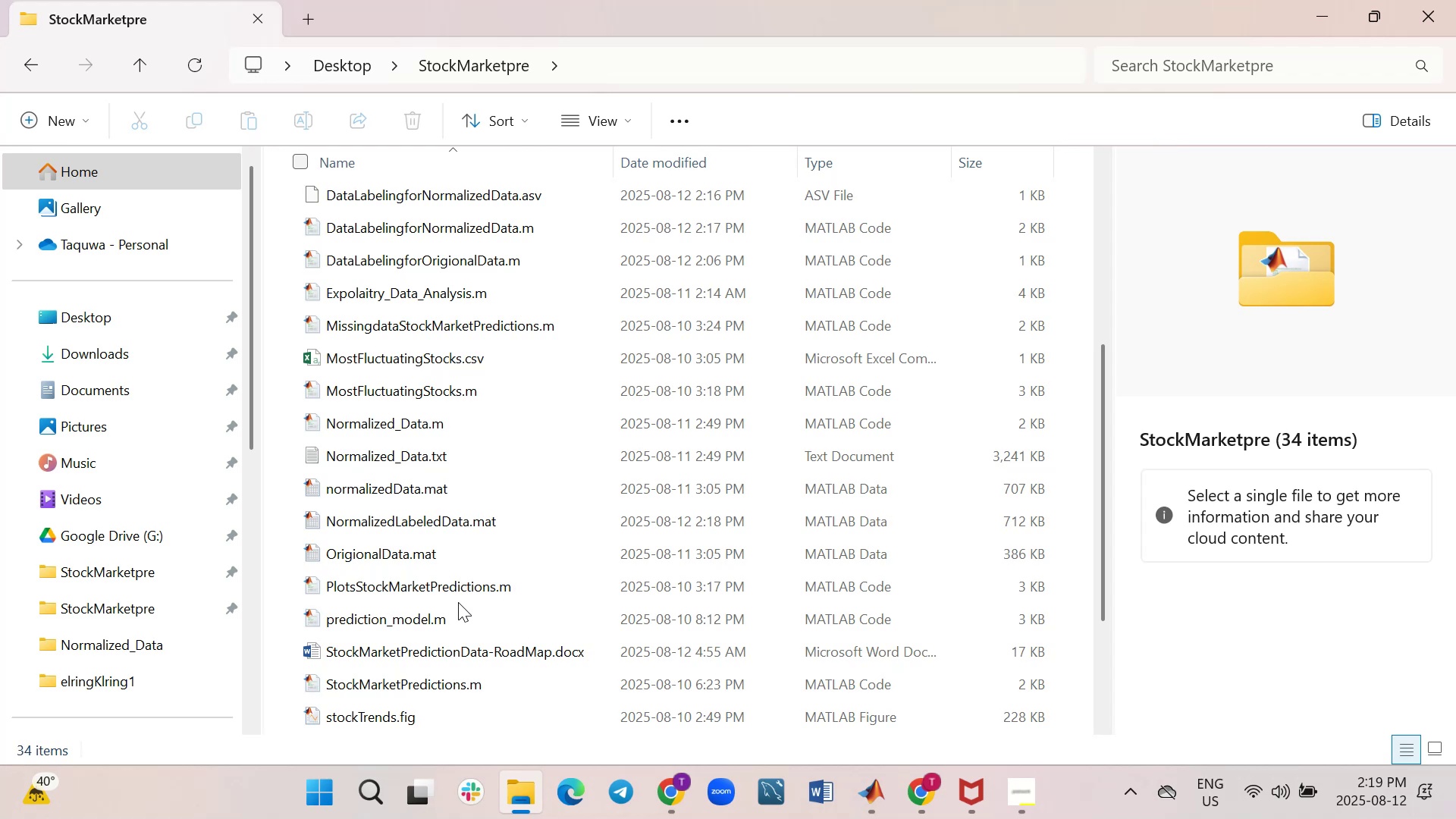 
scroll: coordinate [458, 601], scroll_direction: up, amount: 3.0
 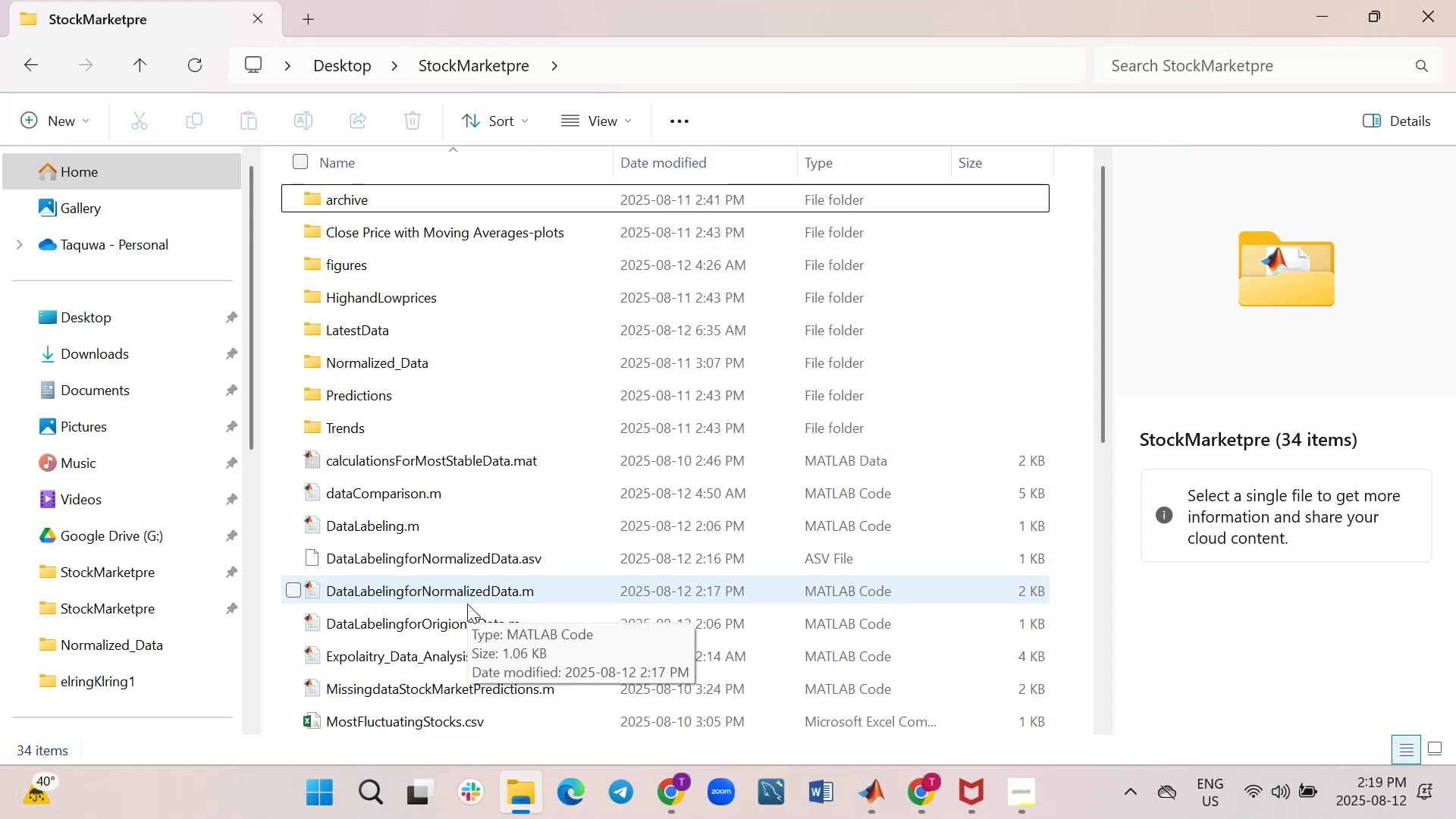 
wait(7.04)
 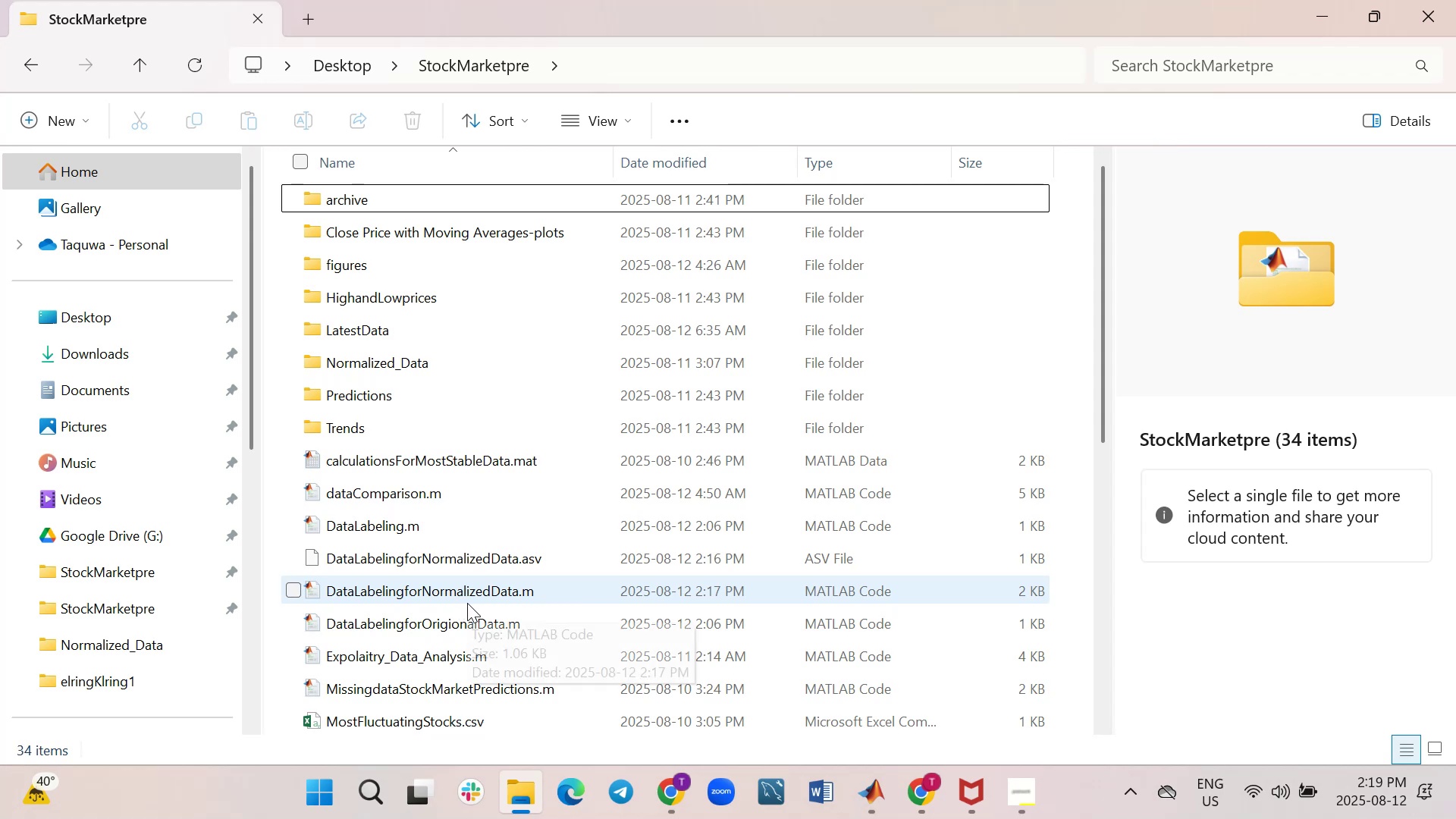 
left_click([866, 801])
 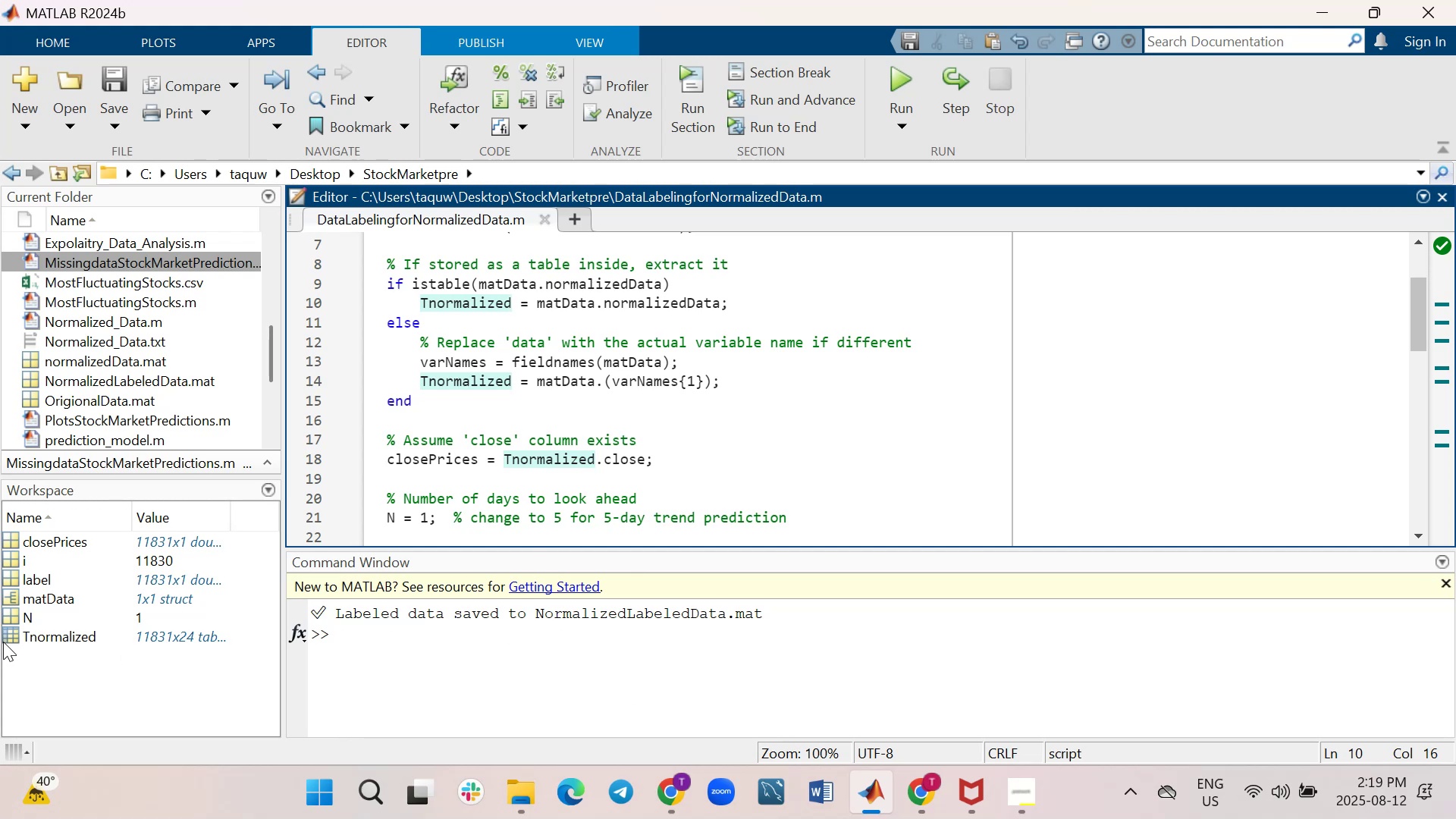 
wait(6.64)
 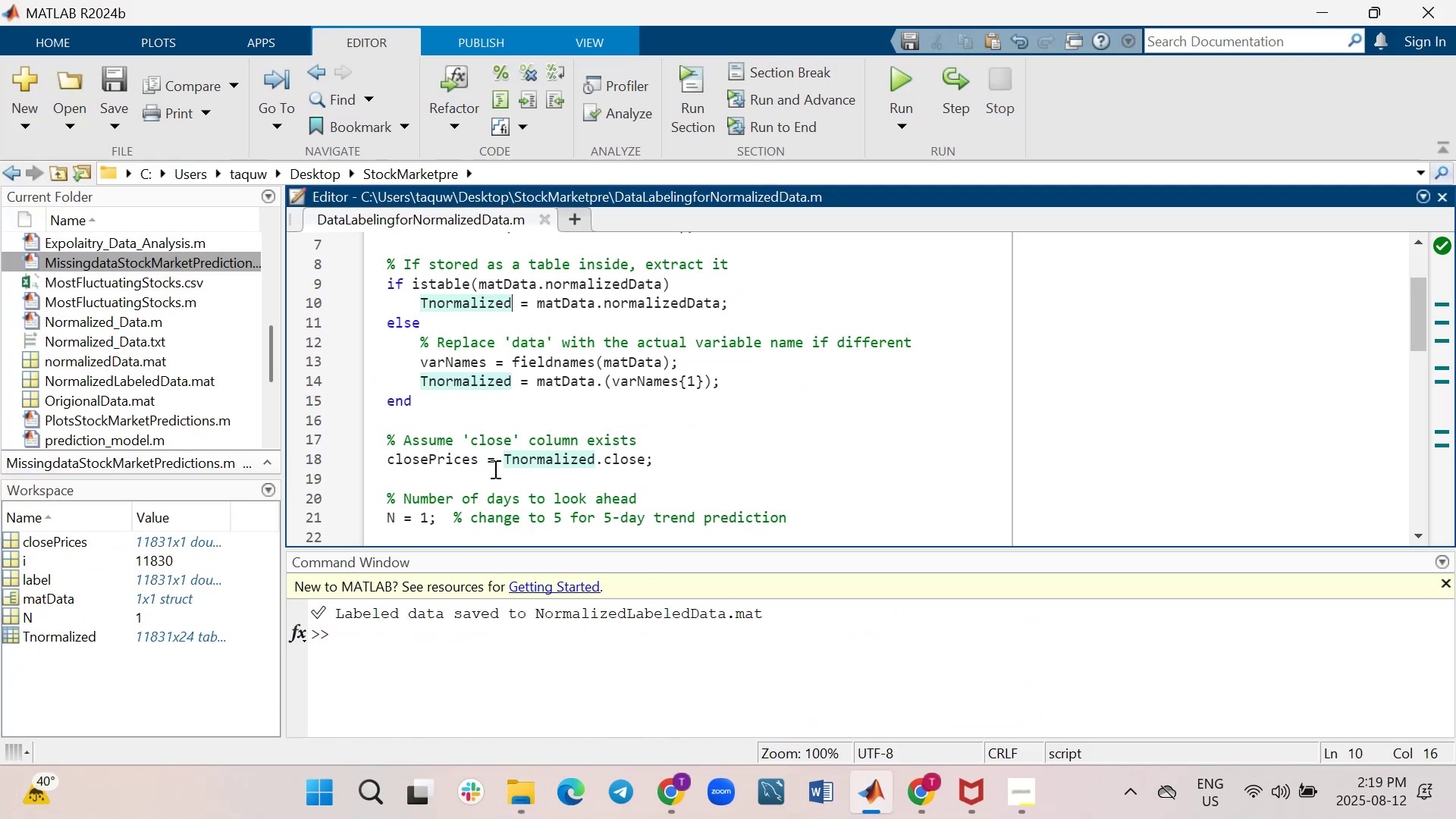 
scroll: coordinate [485, 395], scroll_direction: up, amount: 2.0
 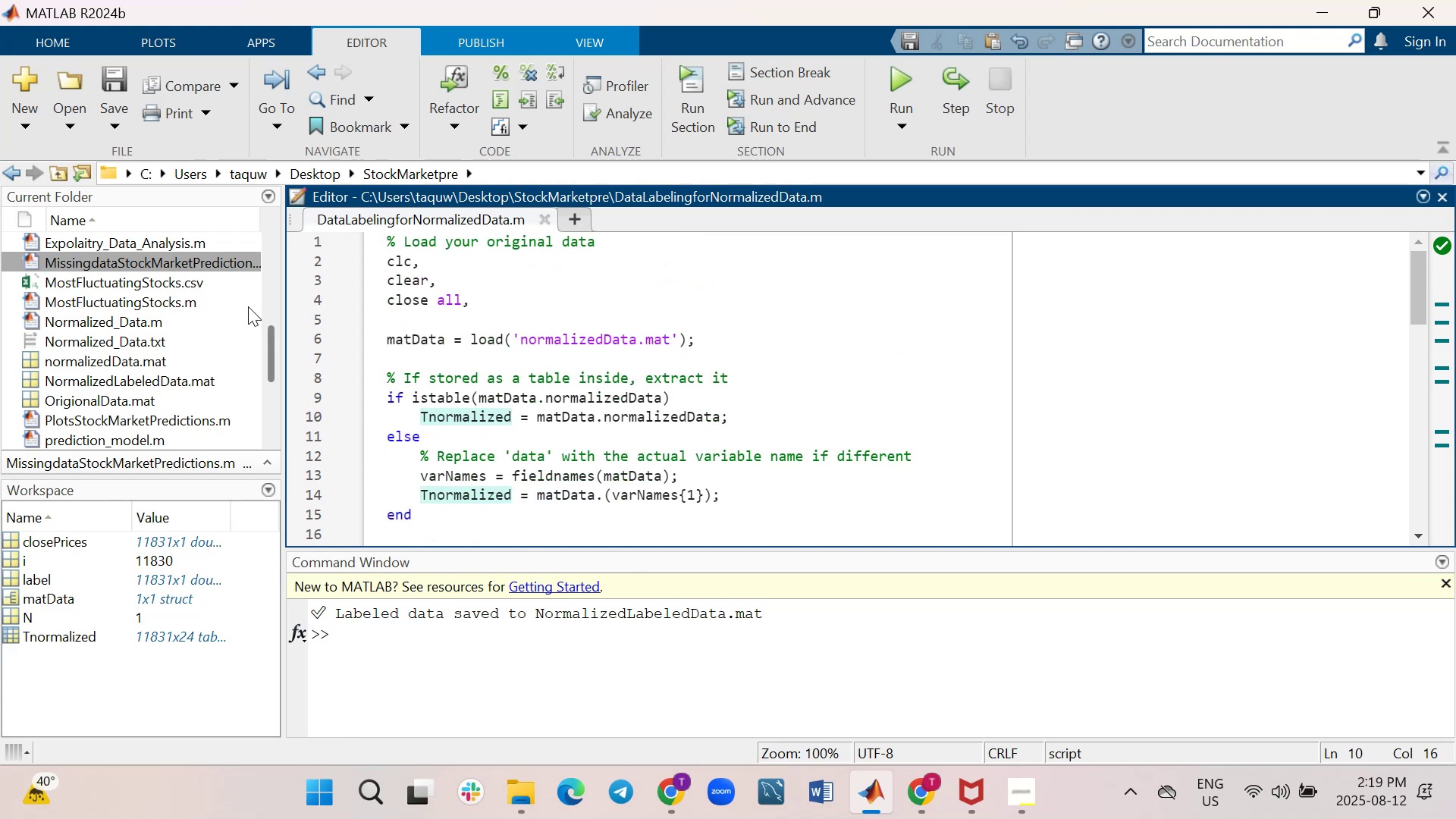 
mouse_move([79, 132])
 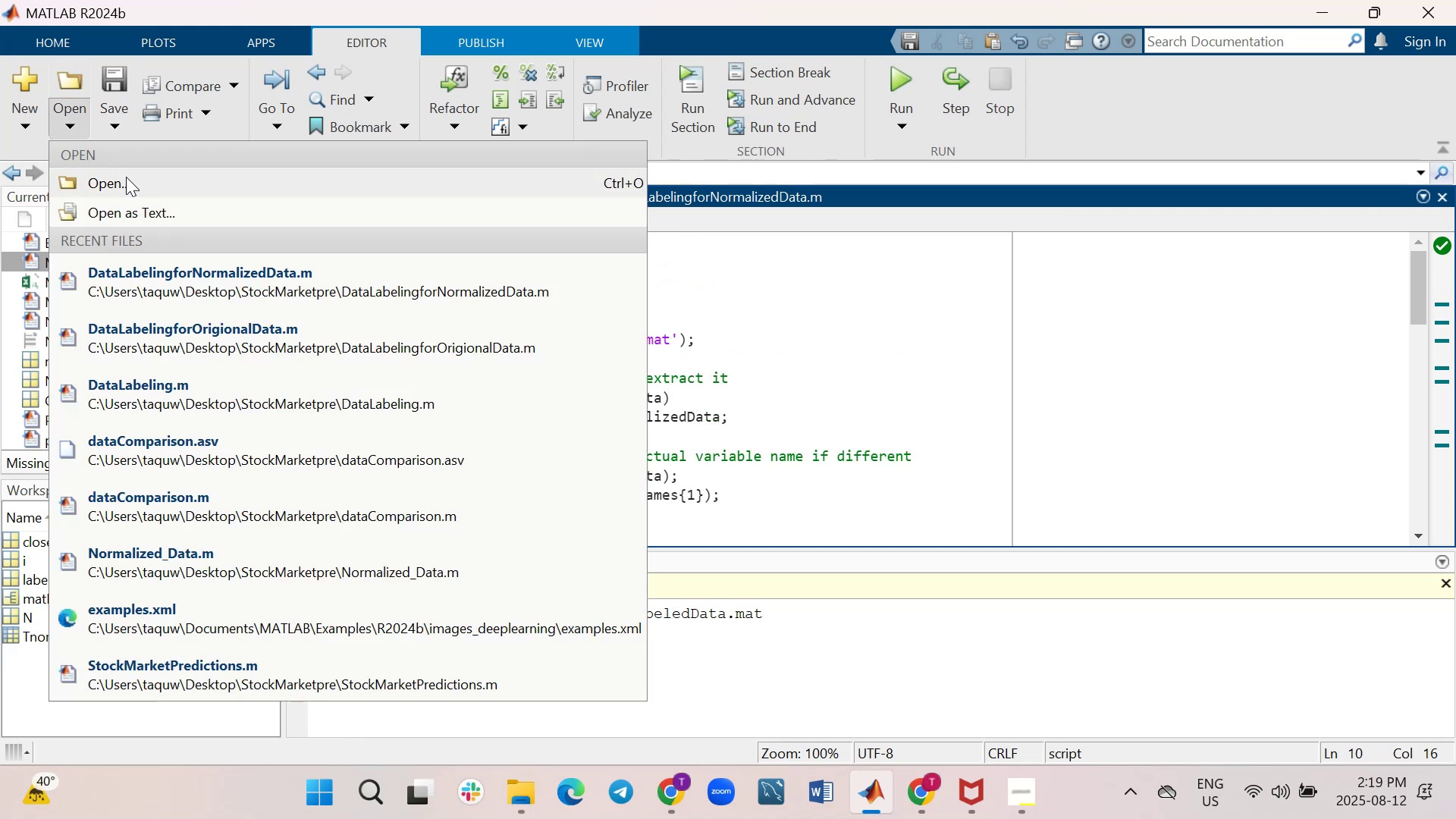 
left_click([130, 183])
 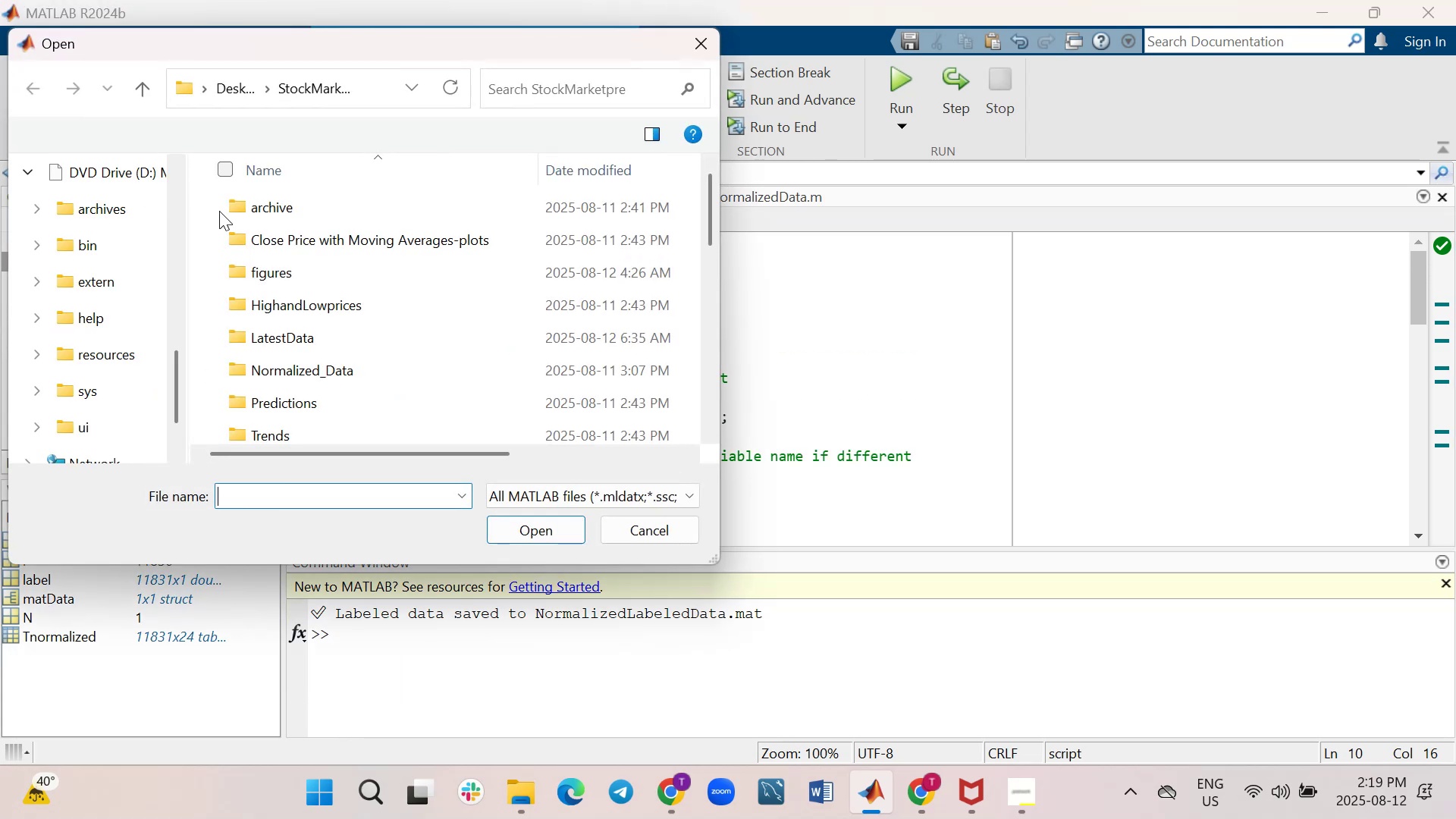 
mouse_move([361, 243])
 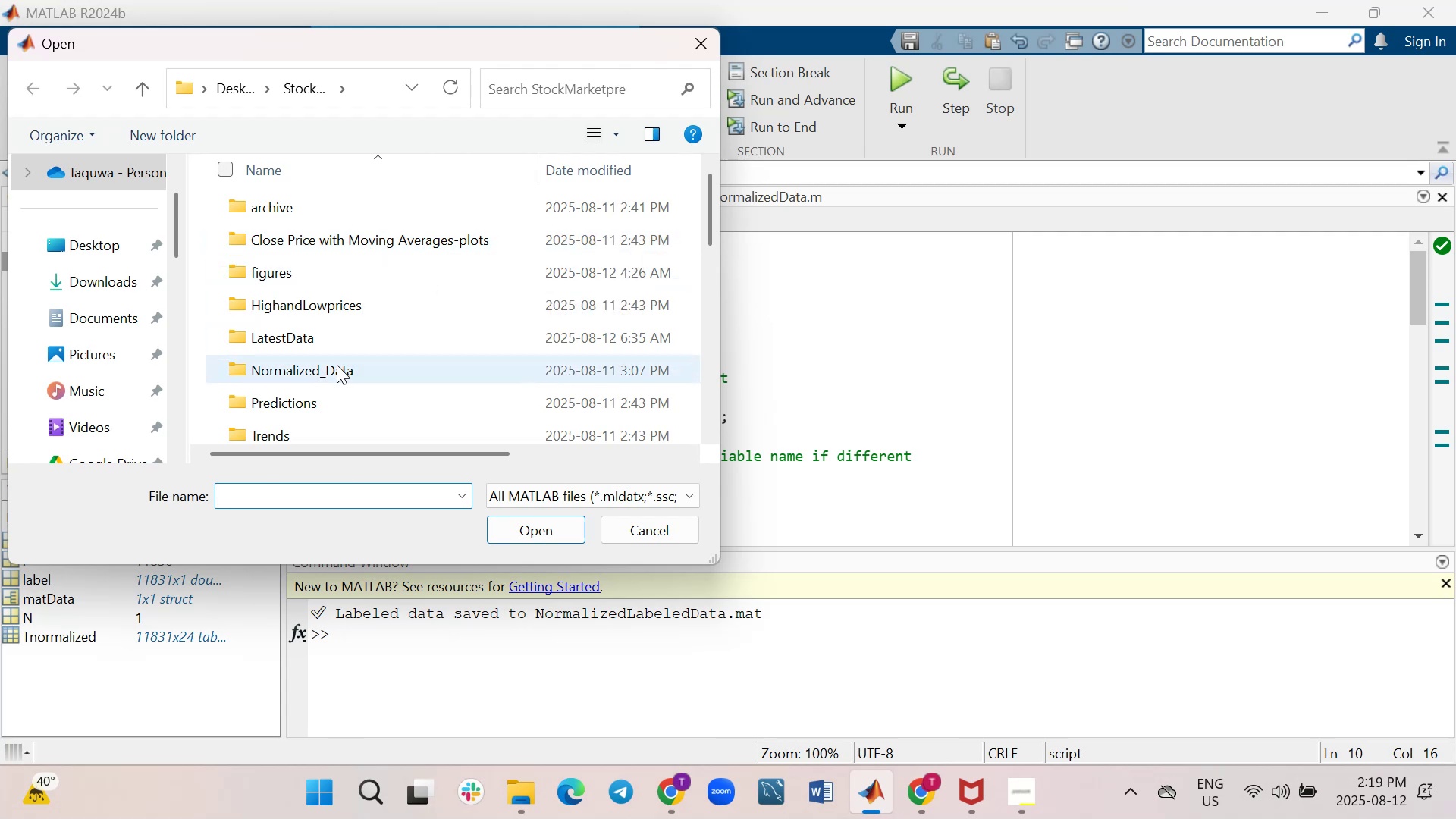 
scroll: coordinate [338, 357], scroll_direction: down, amount: 2.0
 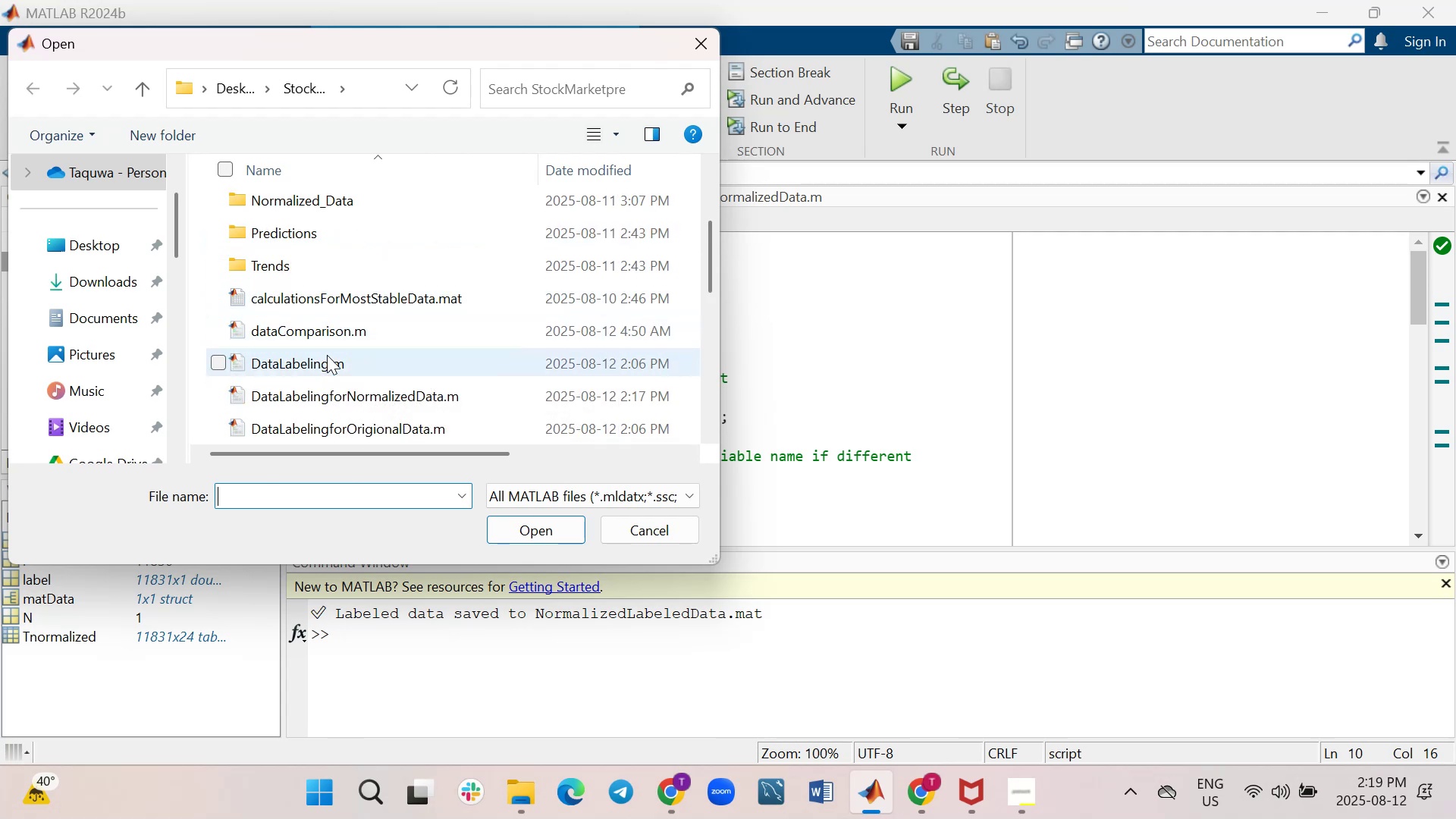 
wait(10.48)
 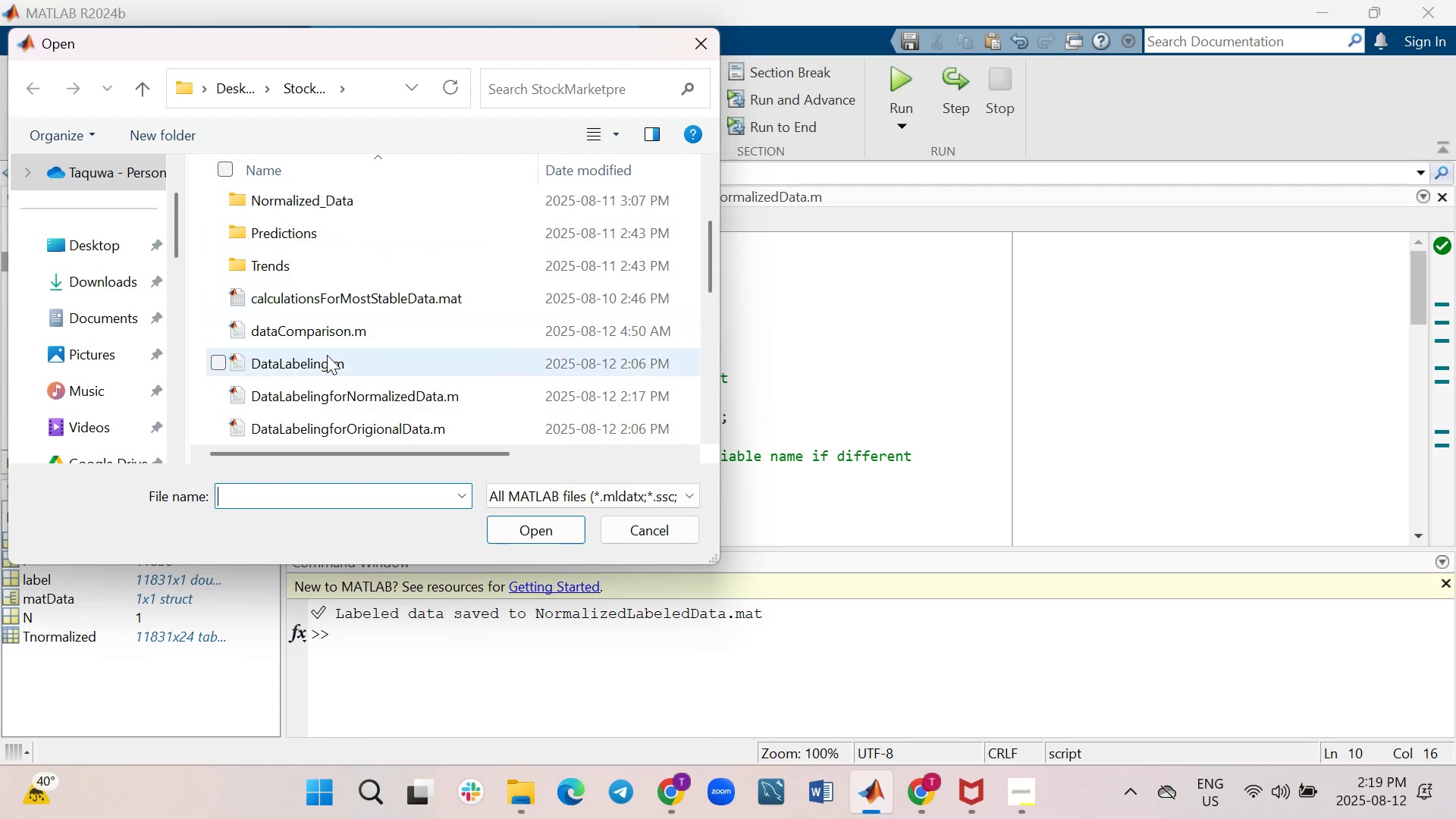 
double_click([331, 430])
 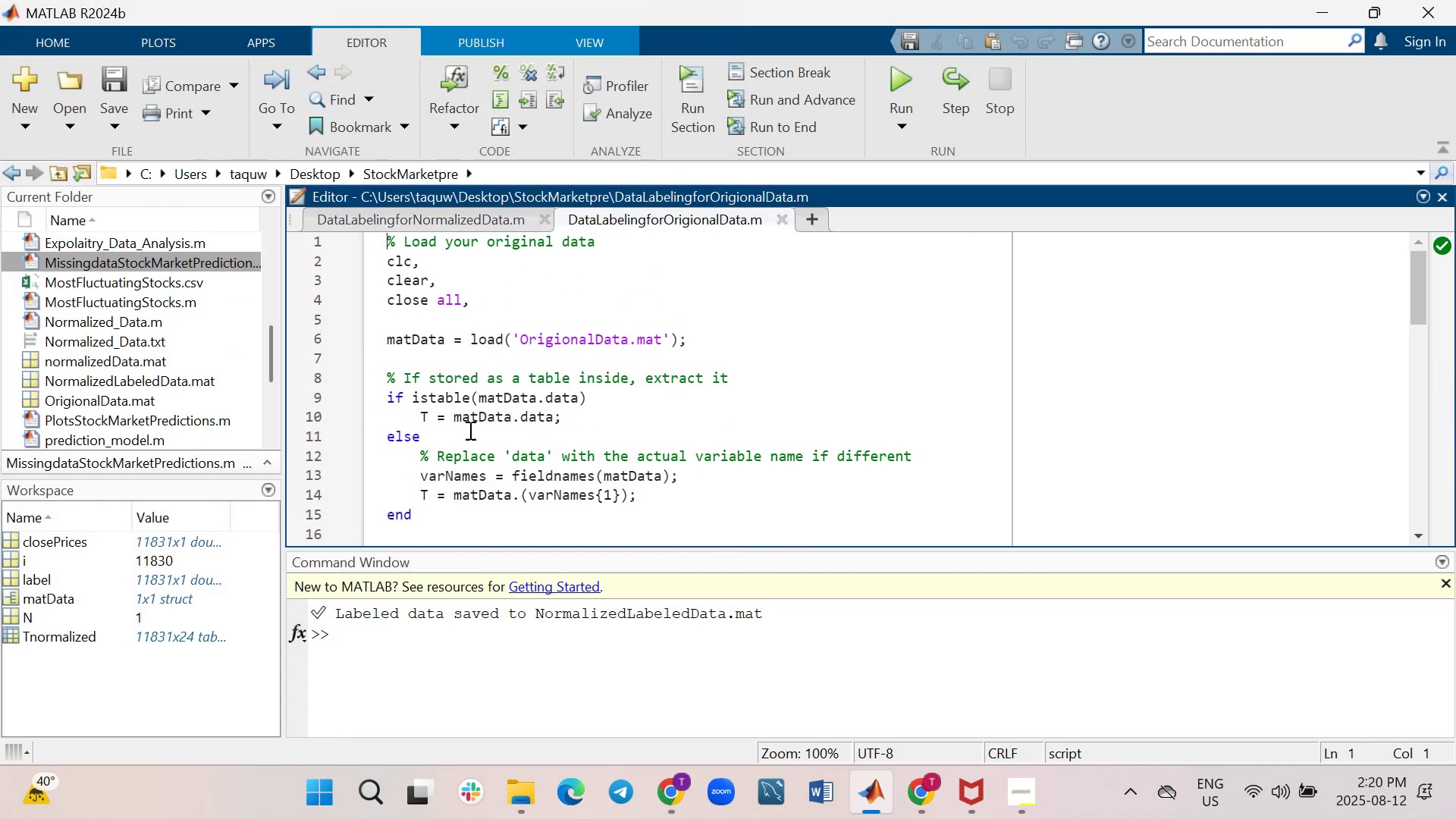 
left_click([431, 419])
 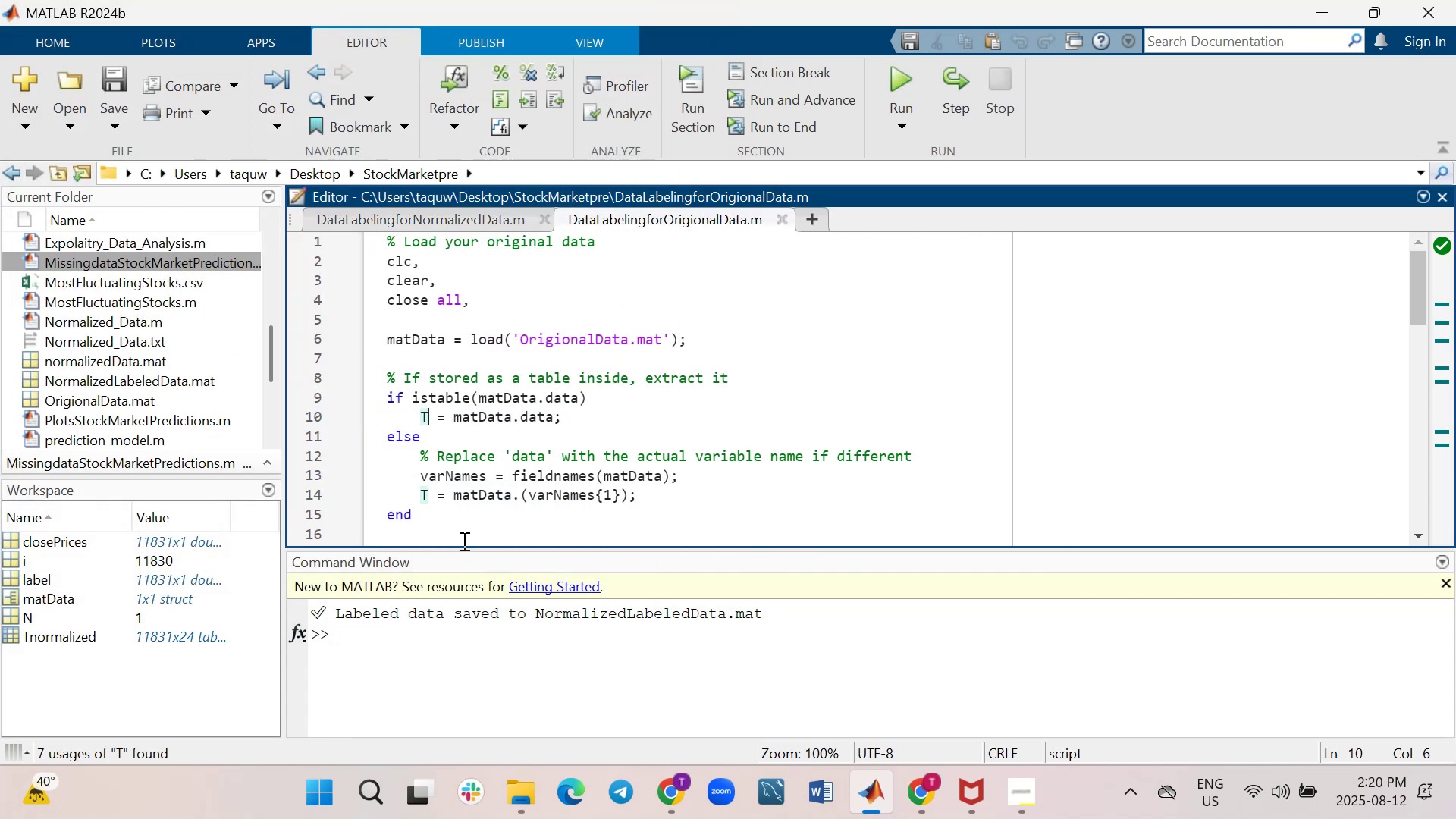 
type(origional)
 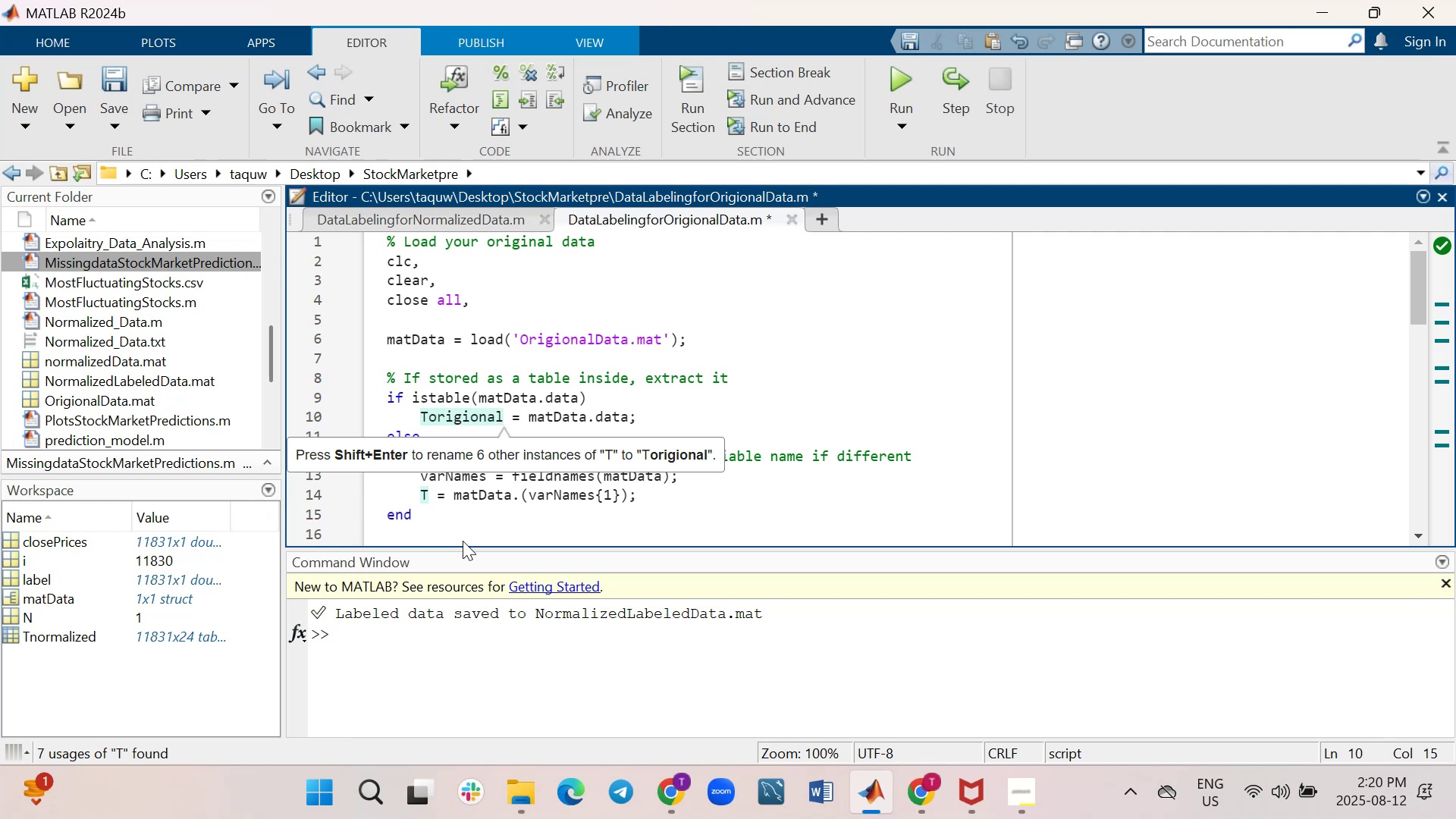 
key(Shift+Enter)
 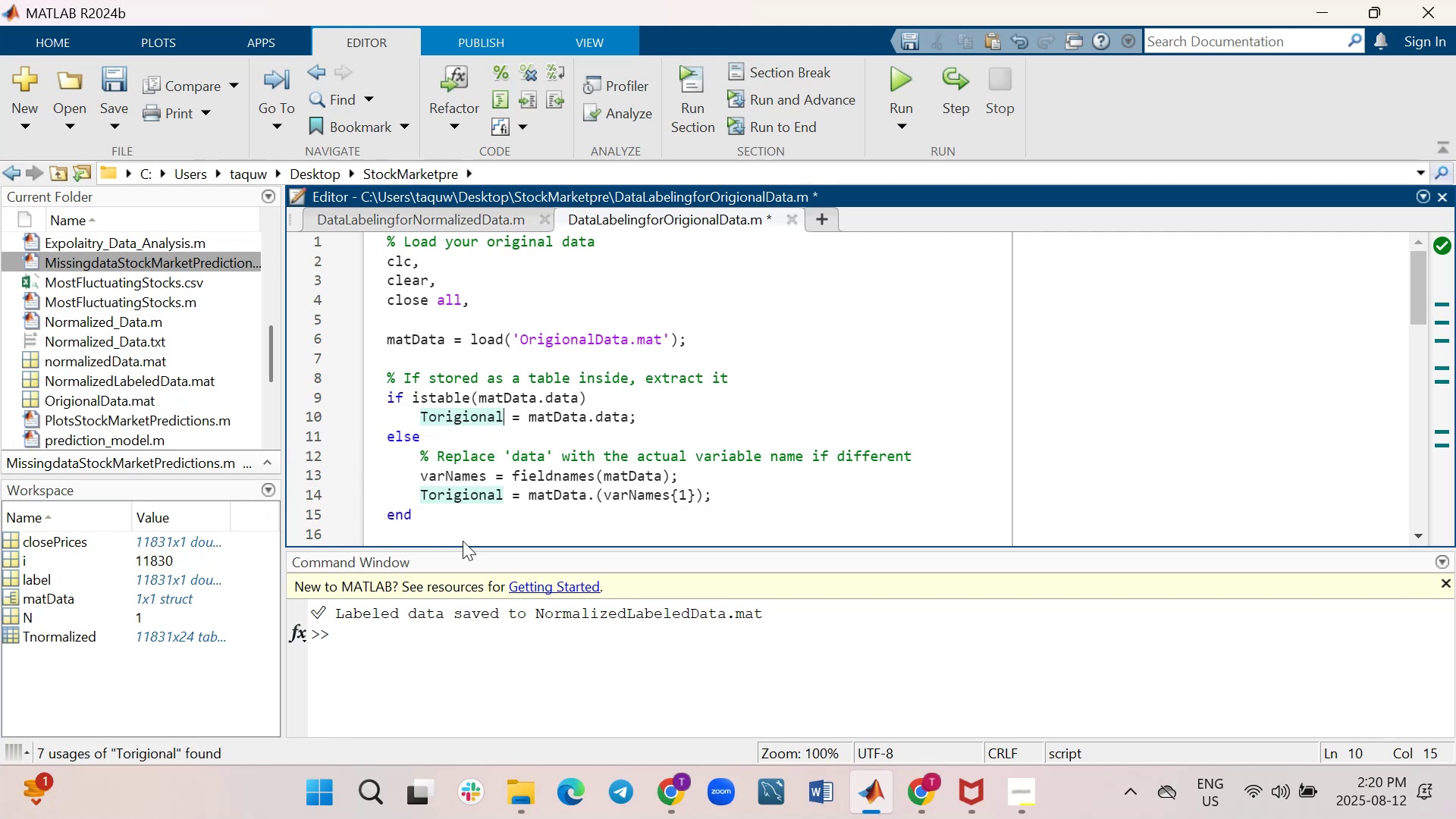 
scroll: coordinate [583, 494], scroll_direction: down, amount: 4.0
 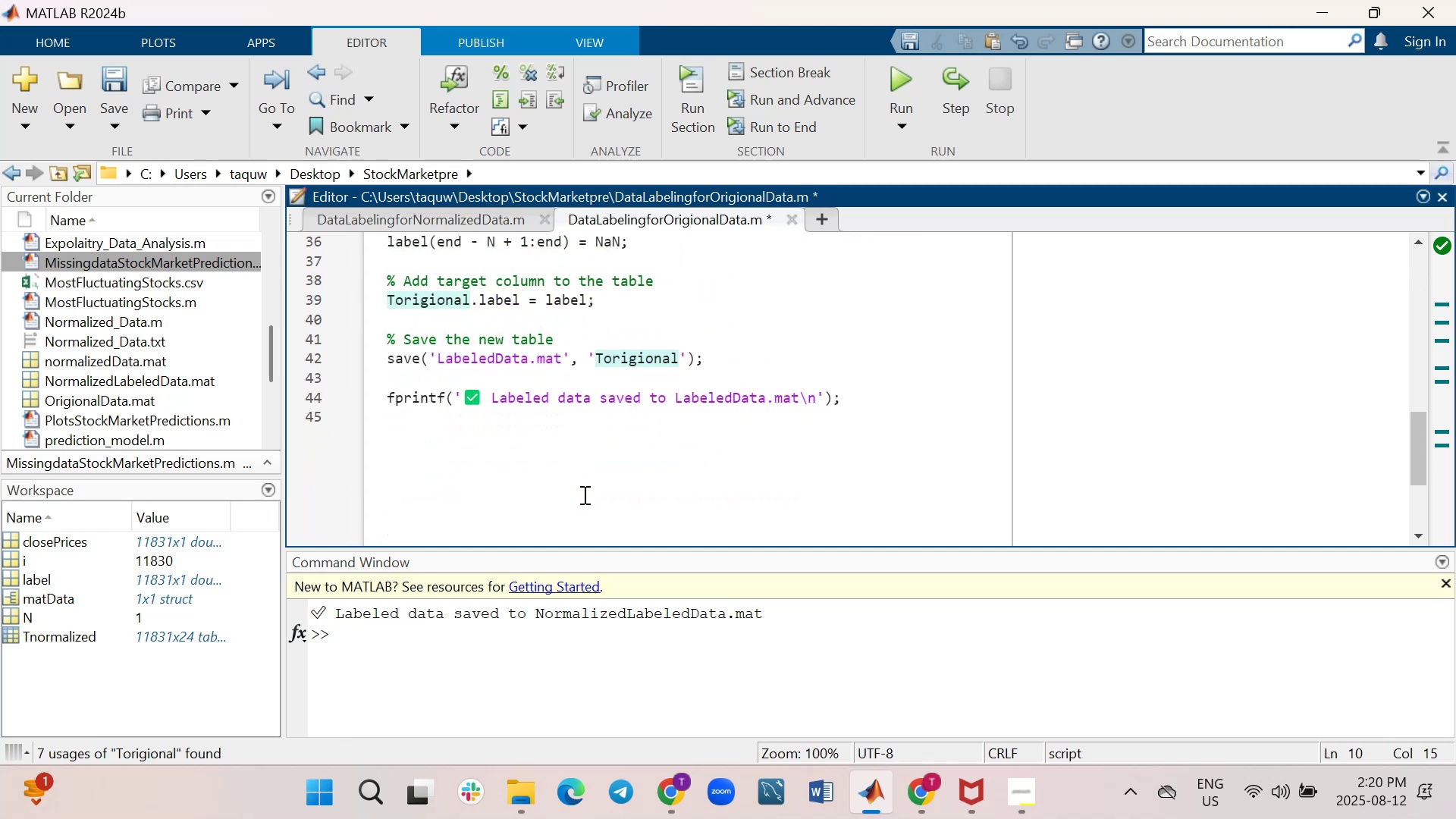 
scroll: coordinate [583, 494], scroll_direction: up, amount: 12.0
 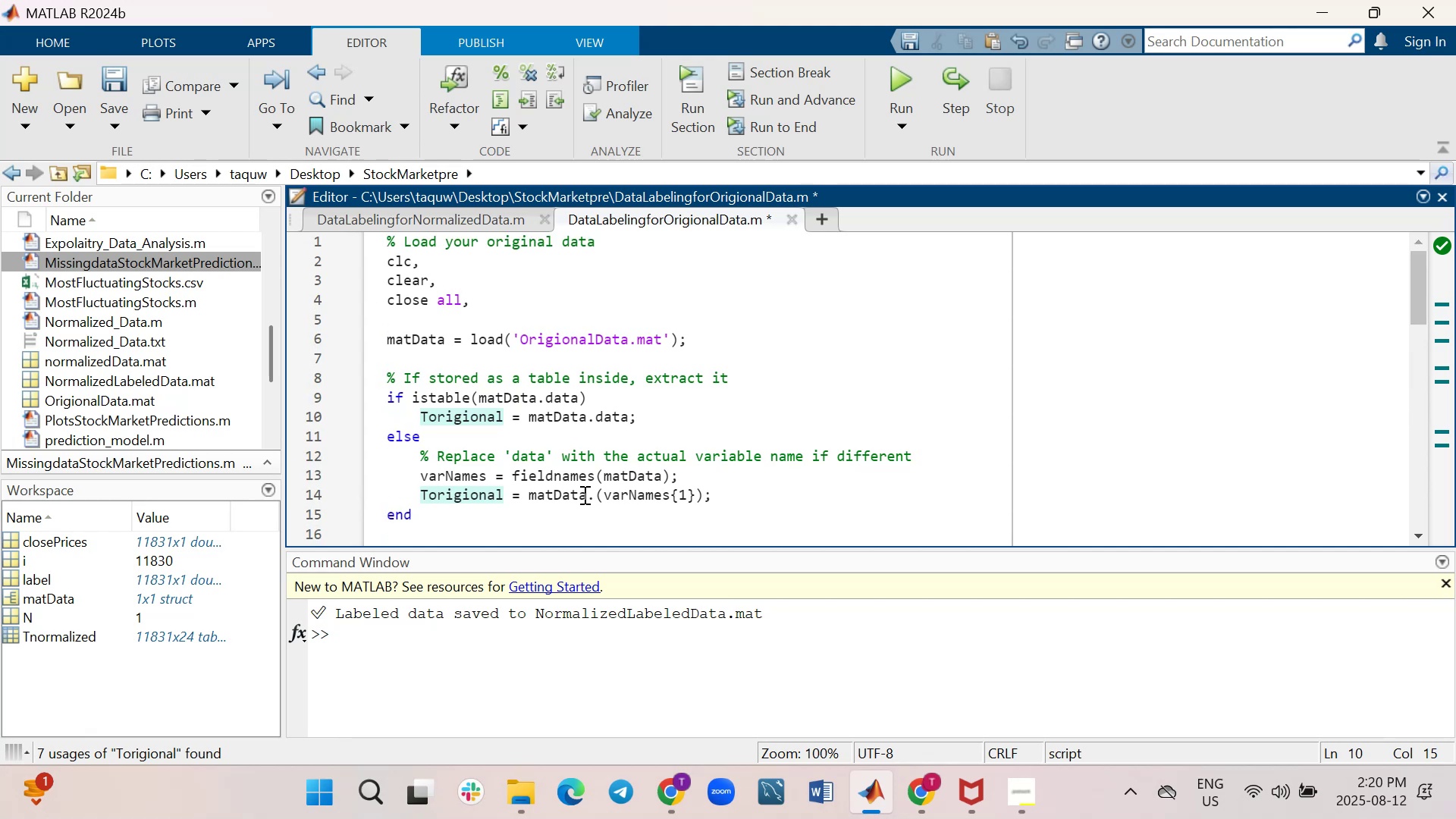 
wait(5.17)
 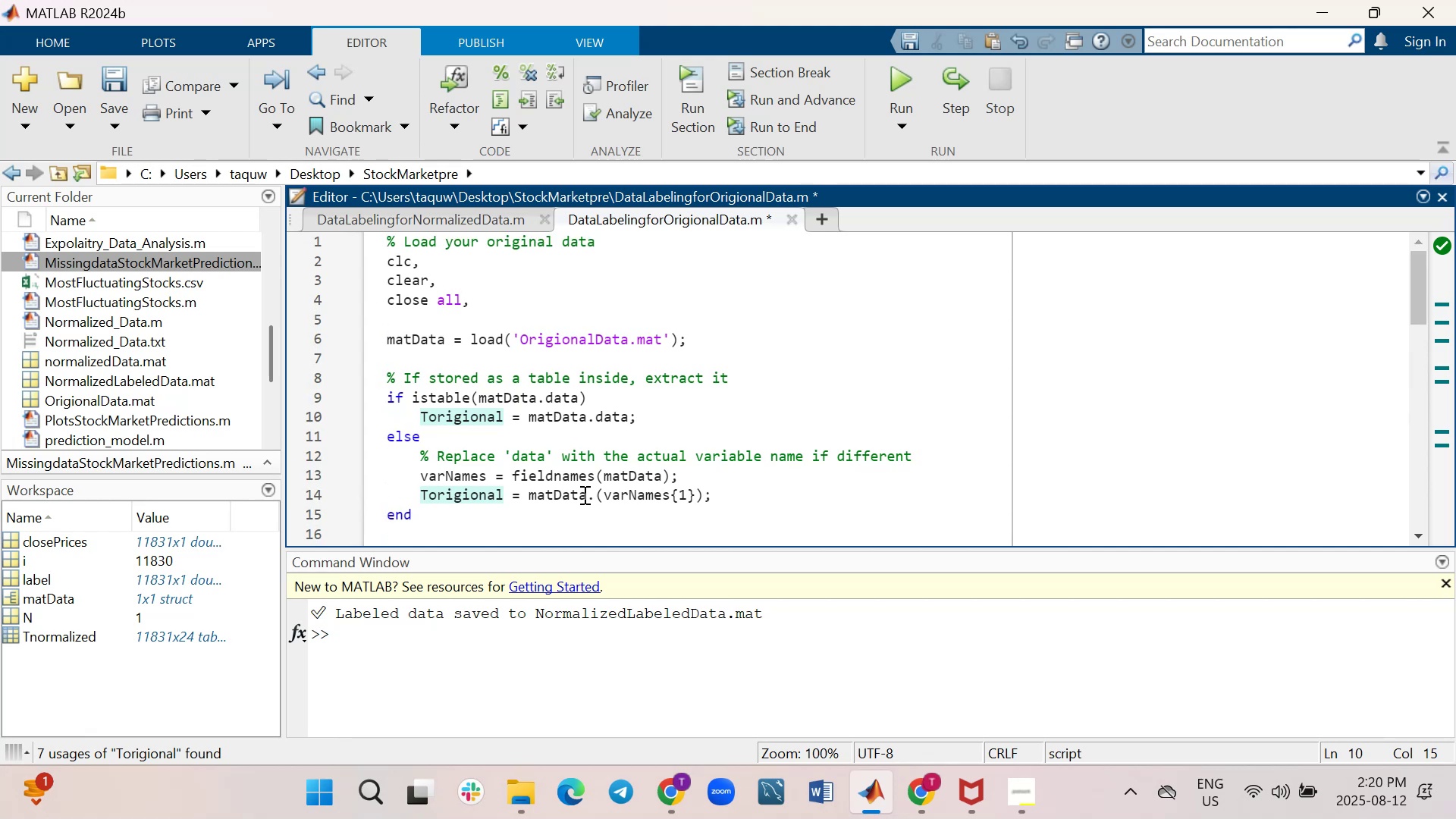 
scroll: coordinate [583, 494], scroll_direction: down, amount: 1.0
 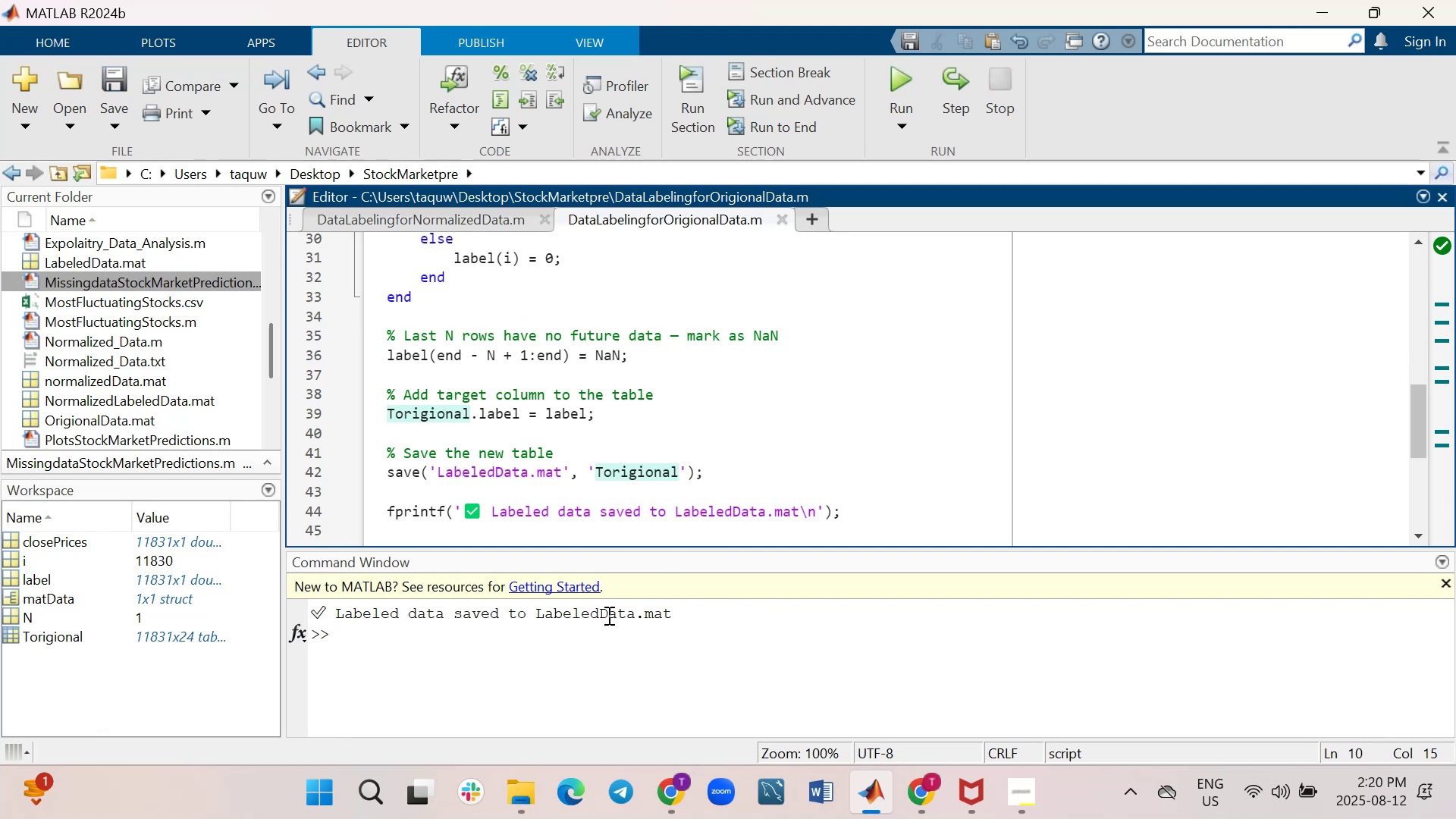 
wait(13.45)
 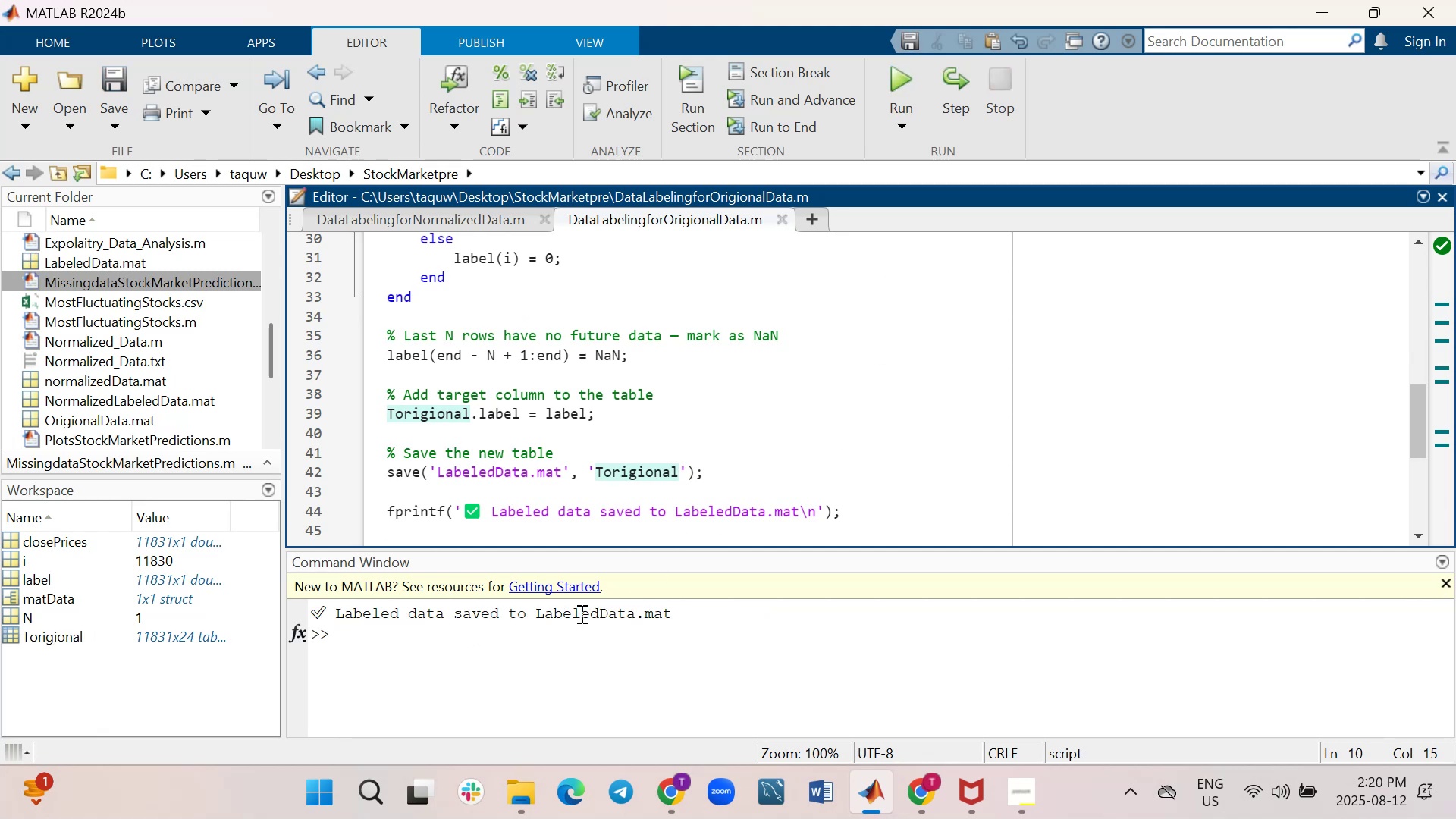 
type(Origional)
 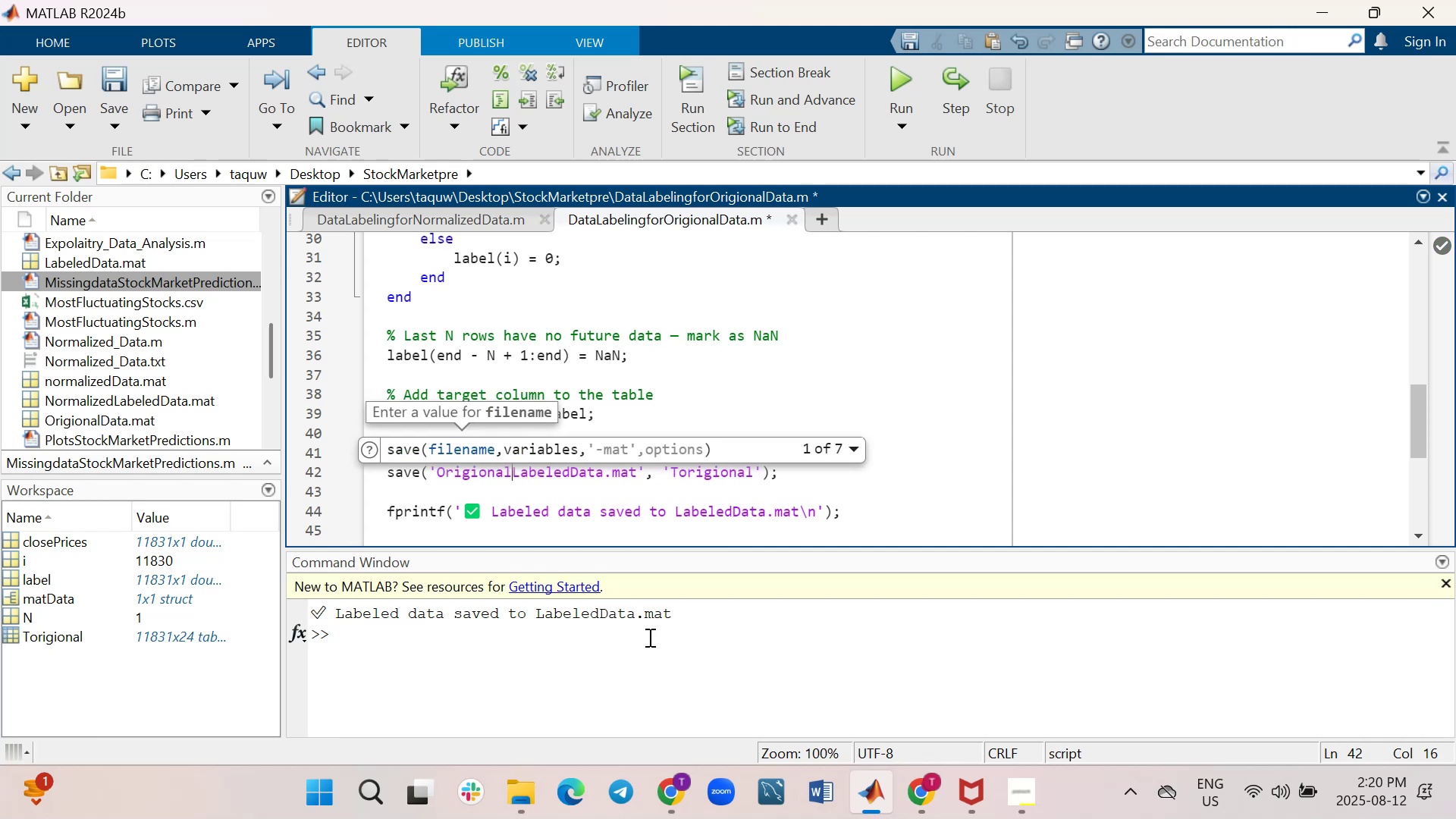 
key(Control+ControlLeft)
 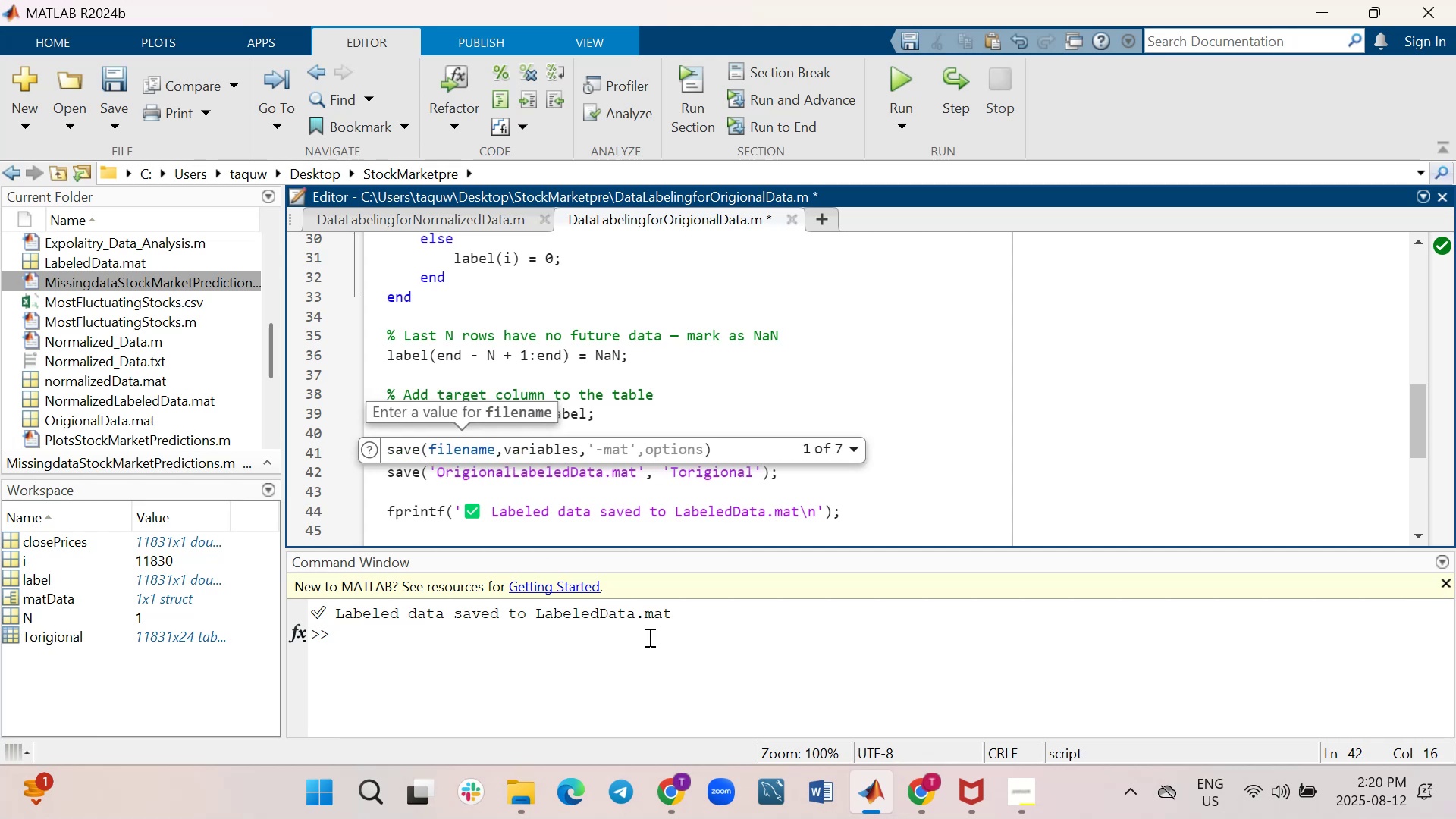 
key(Control+S)
 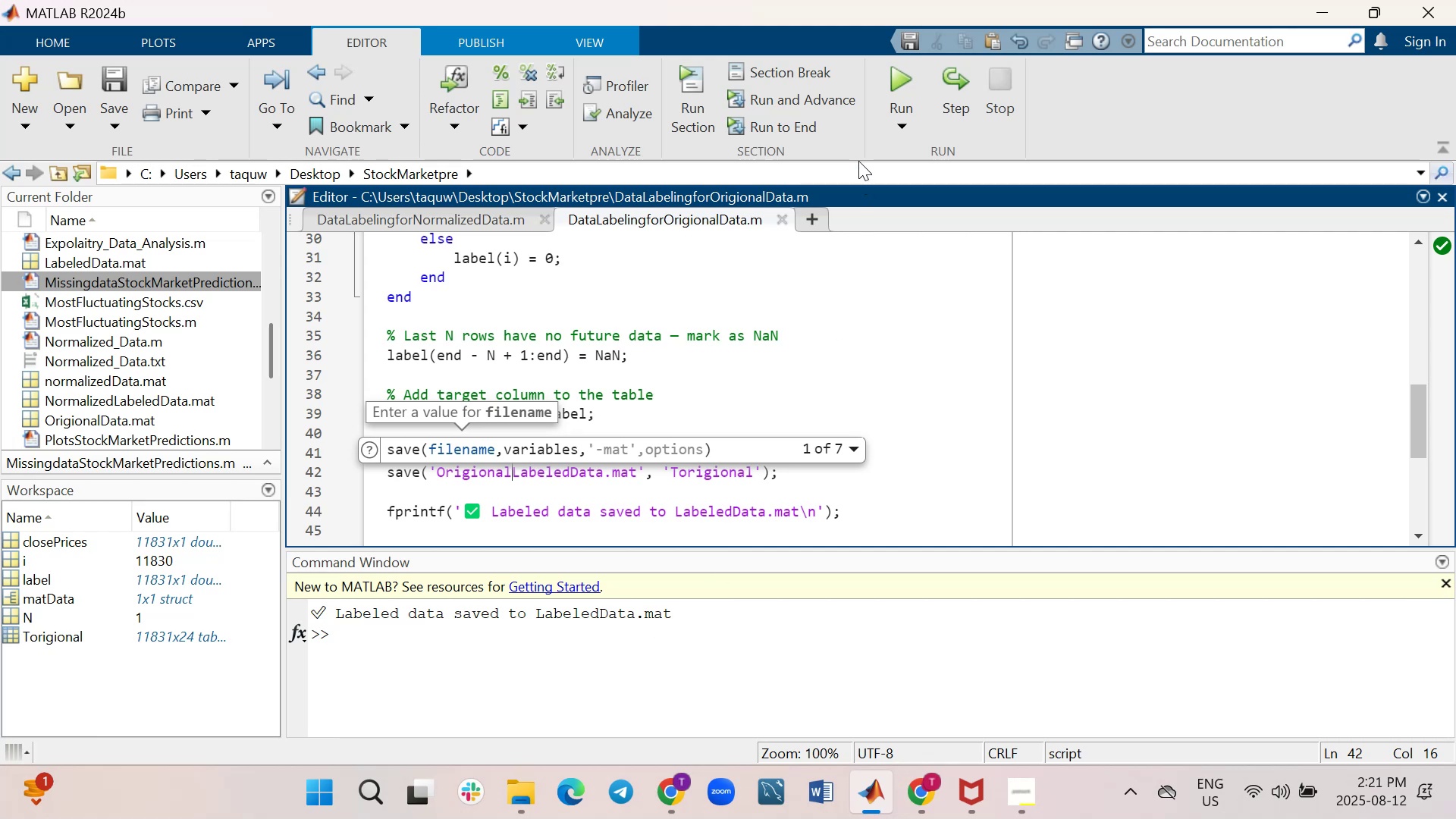 
left_click([903, 68])
 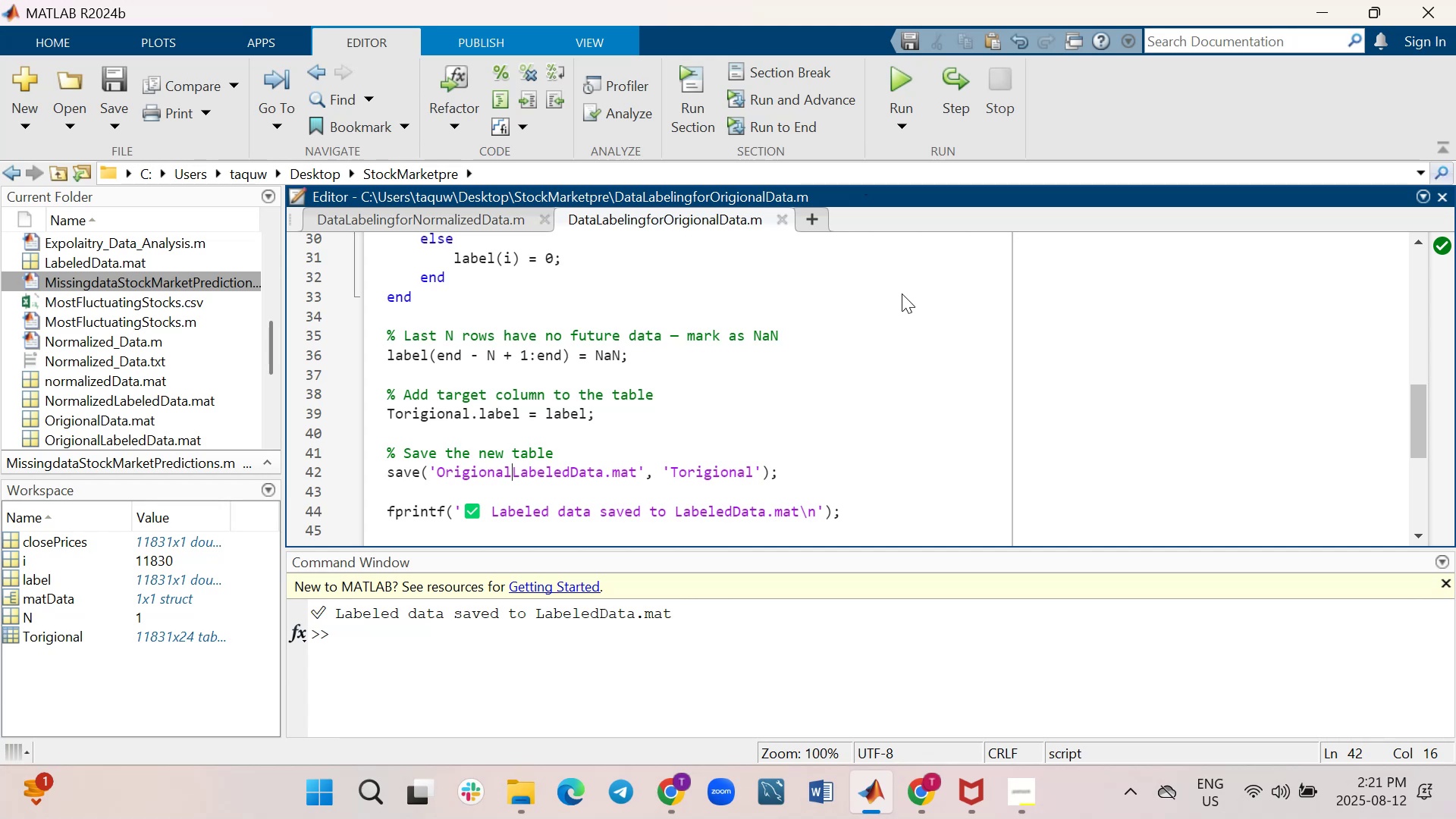 
wait(14.63)
 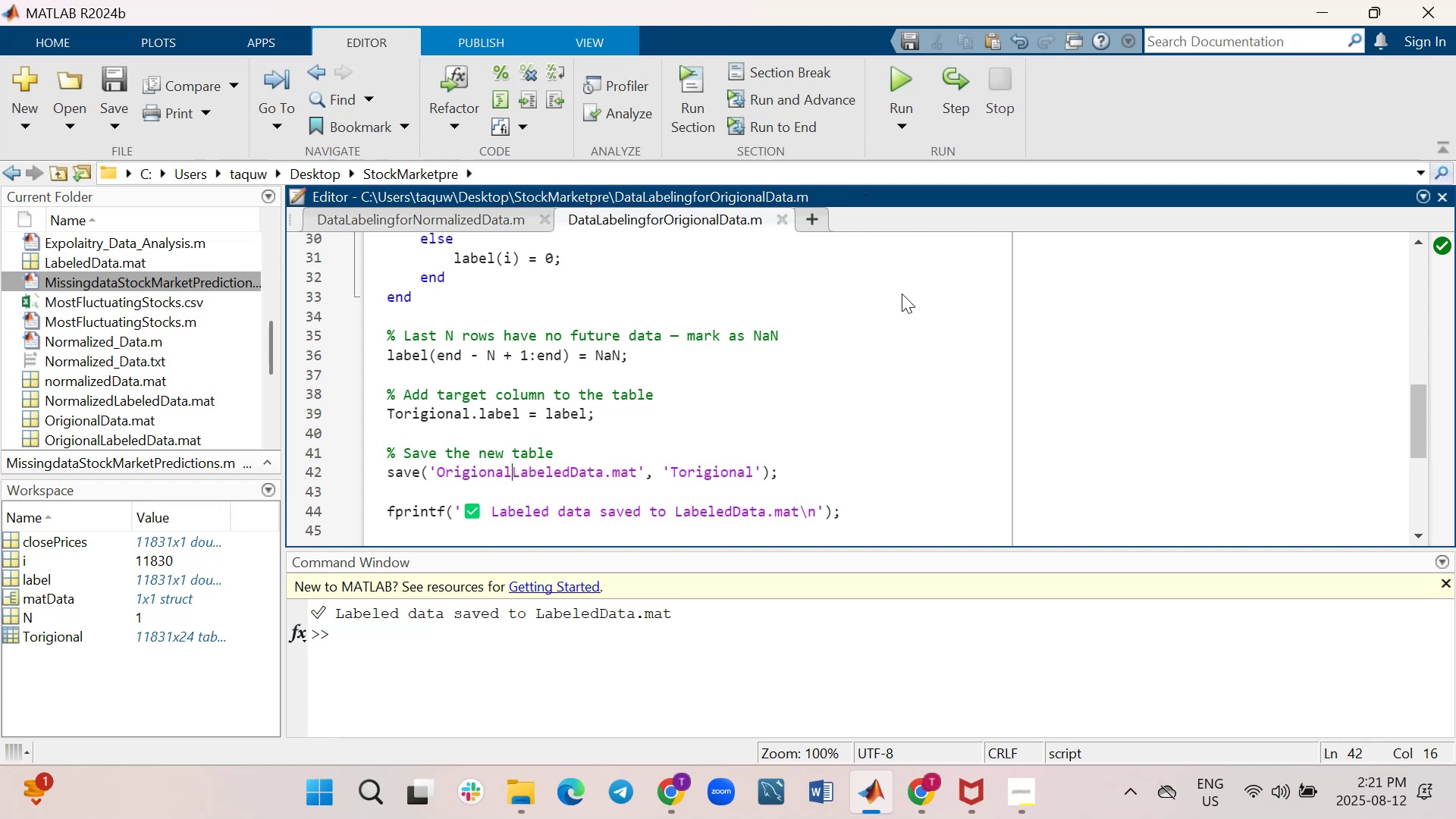 
left_click_drag(start_coordinate=[523, 814], to_coordinate=[519, 811])
 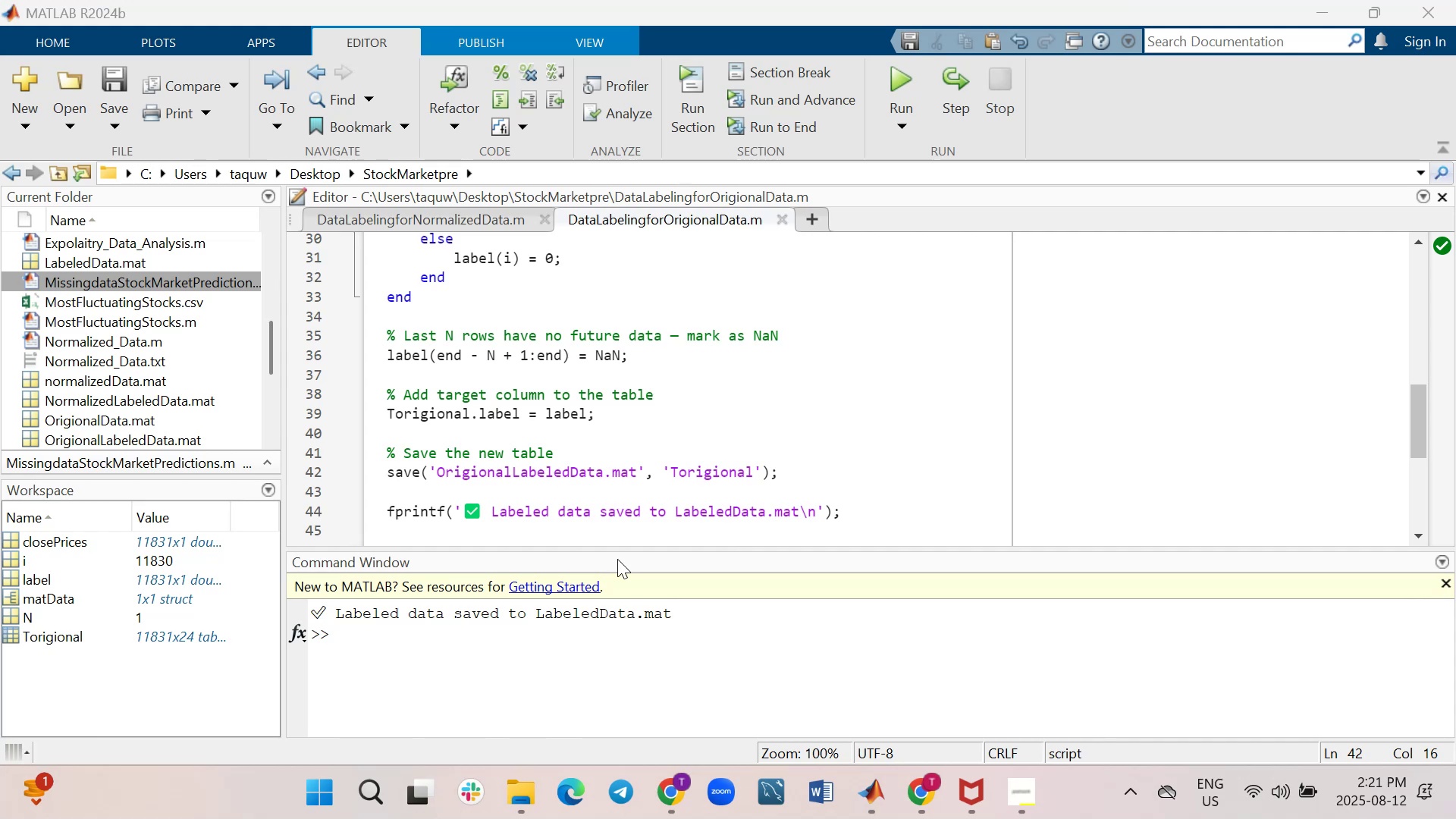 
left_click([522, 800])
 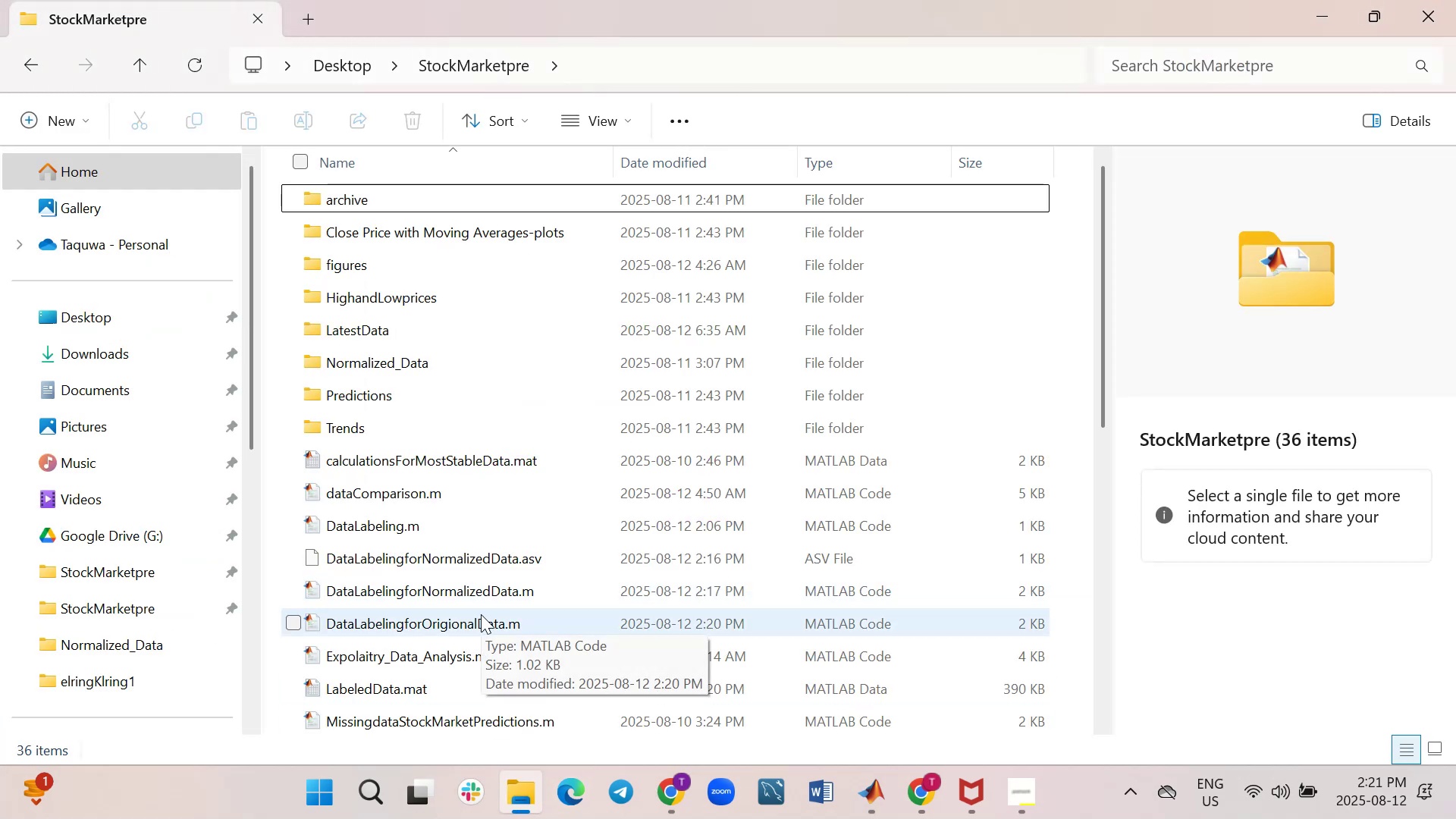 
wait(5.98)
 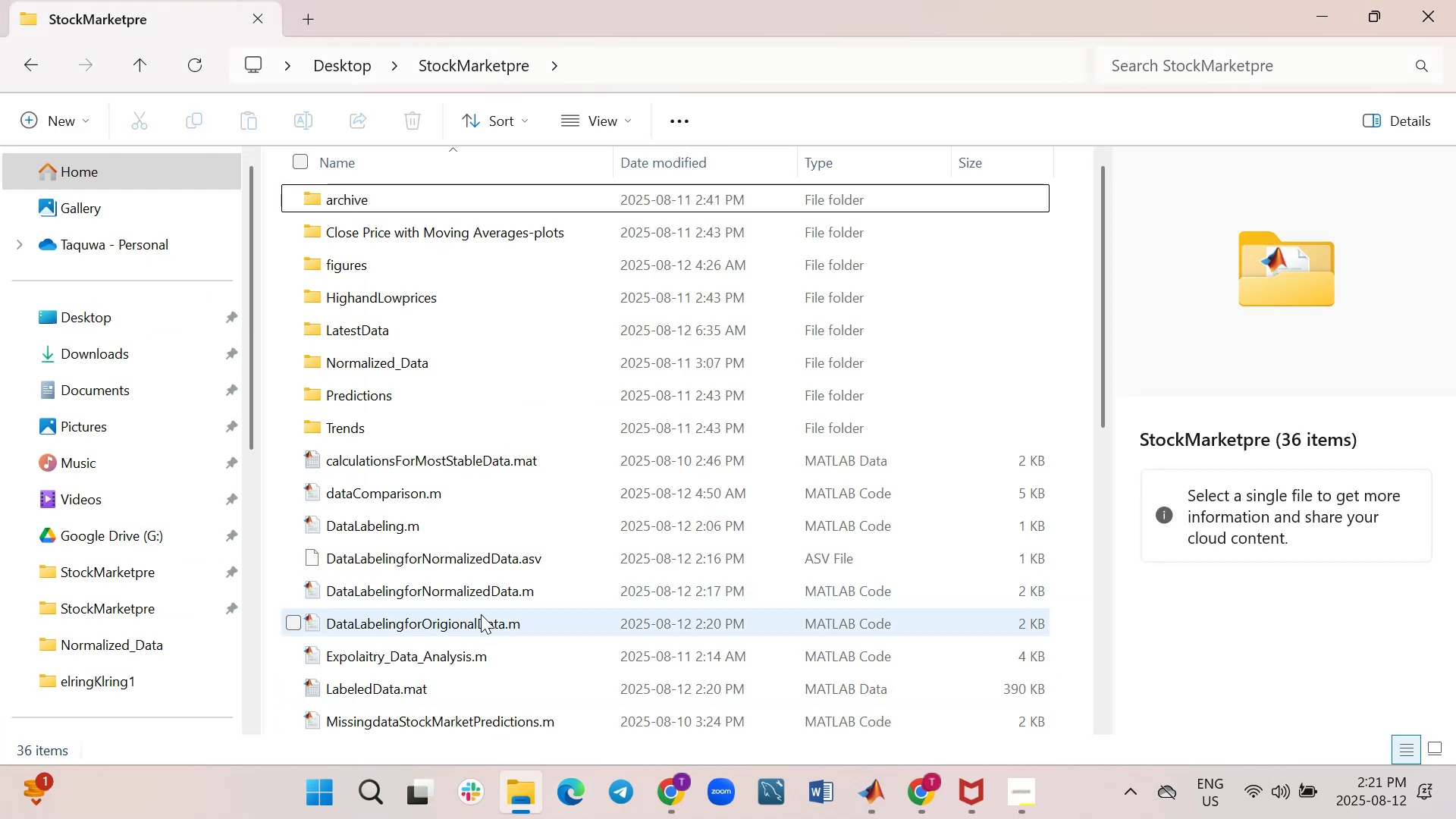 
scroll: coordinate [475, 612], scroll_direction: down, amount: 1.0
 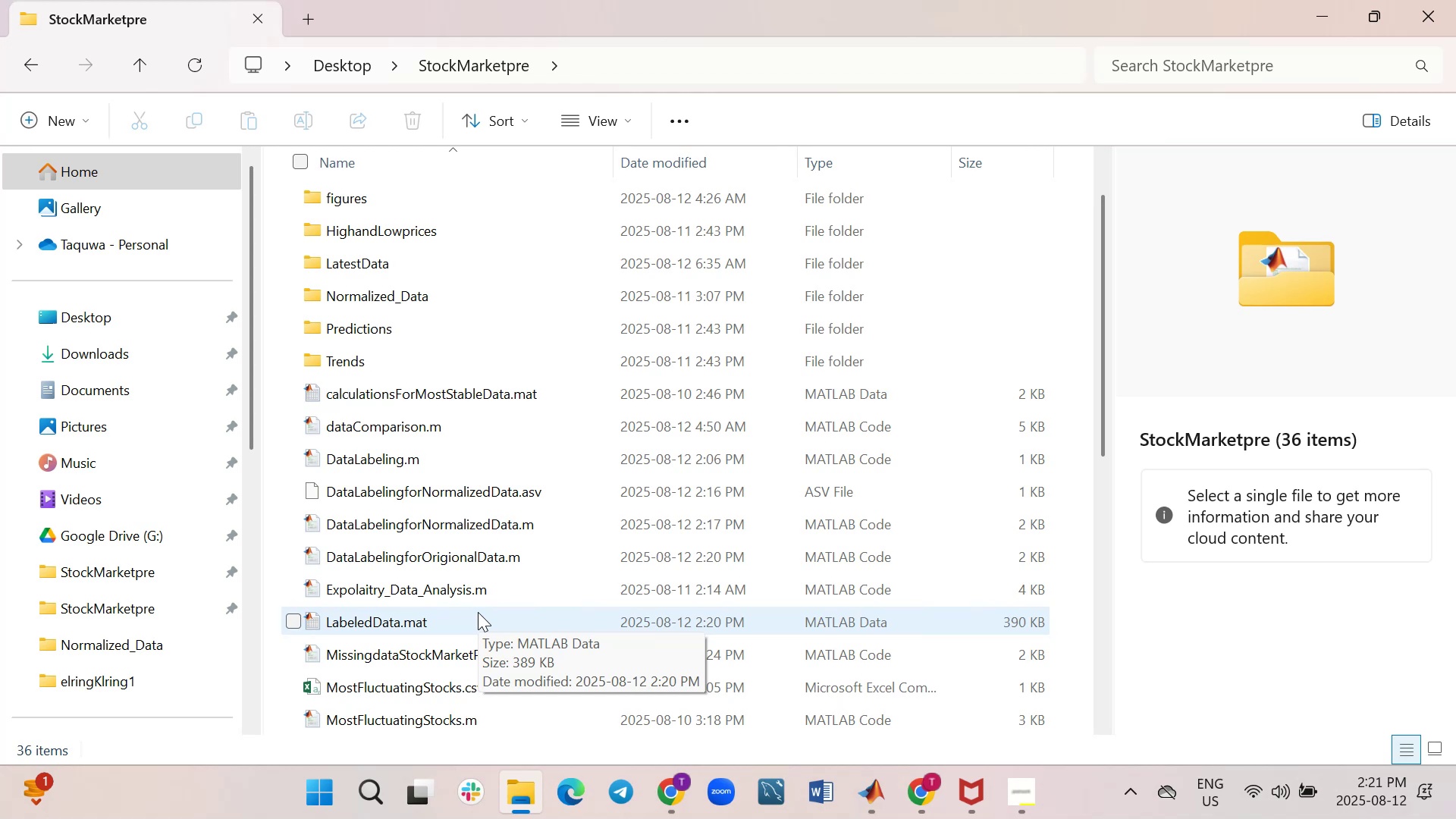 
wait(11.58)
 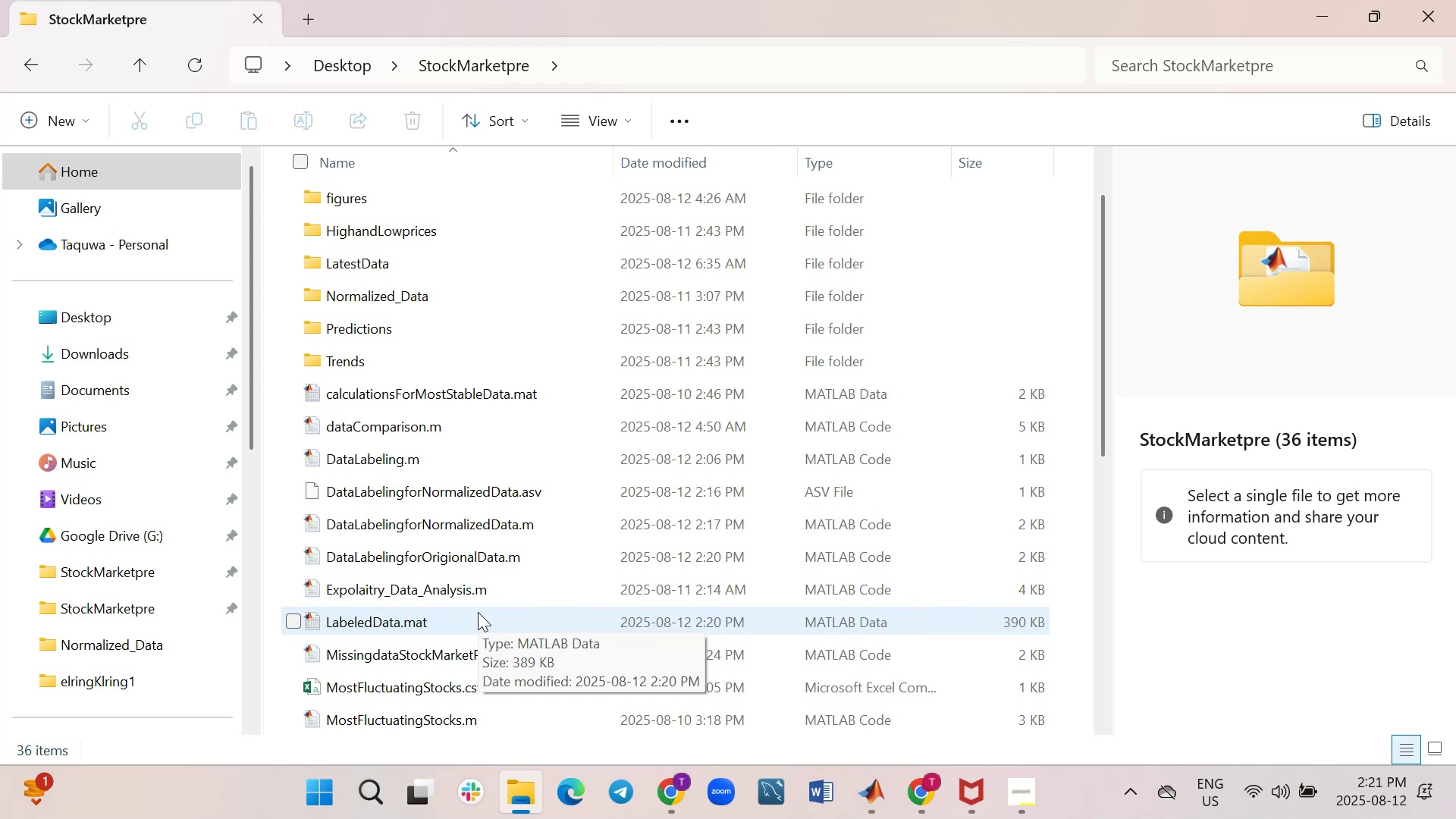 
mouse_move([407, 617])
 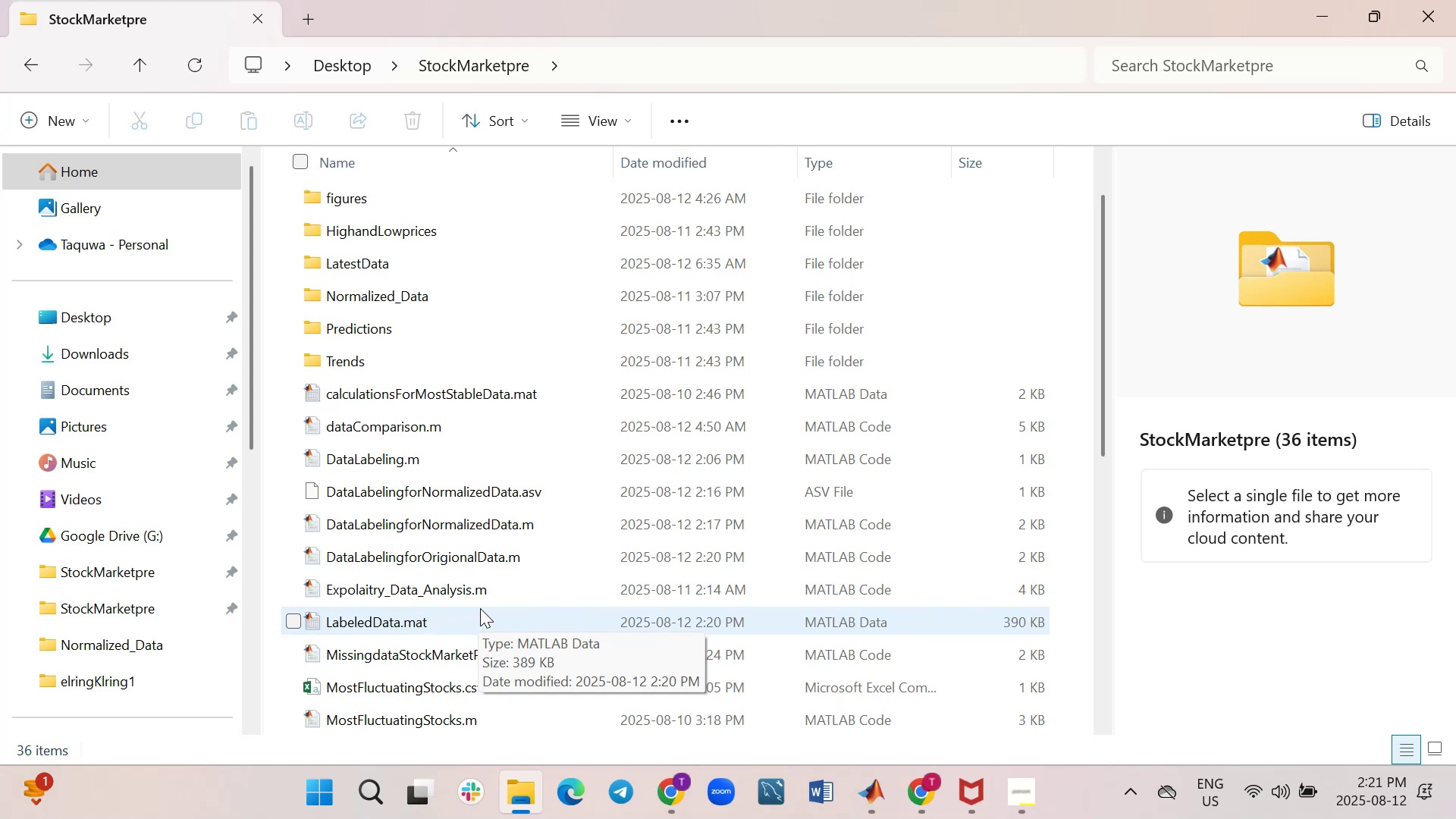 
wait(5.38)
 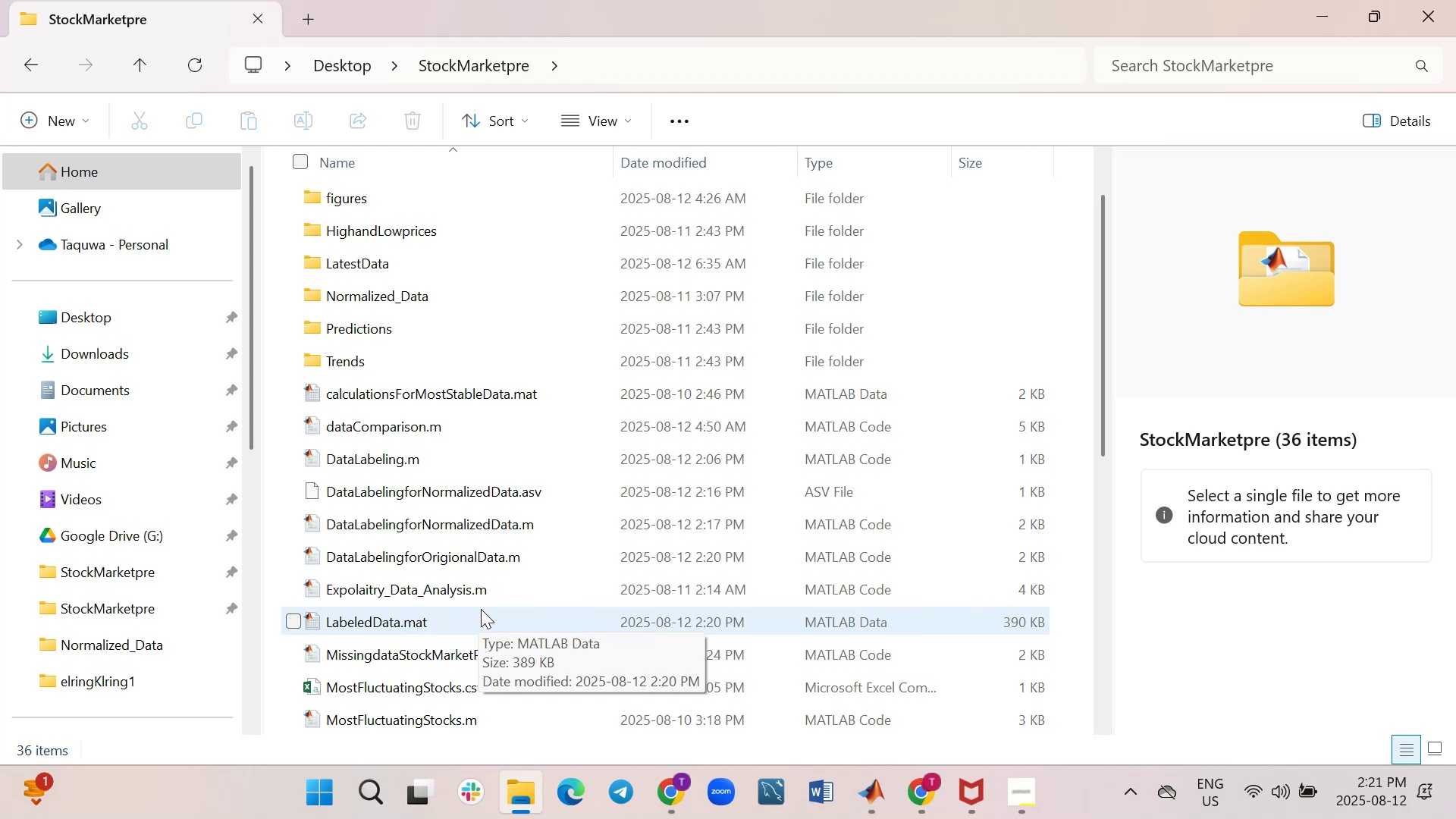 
mouse_move([505, 597])
 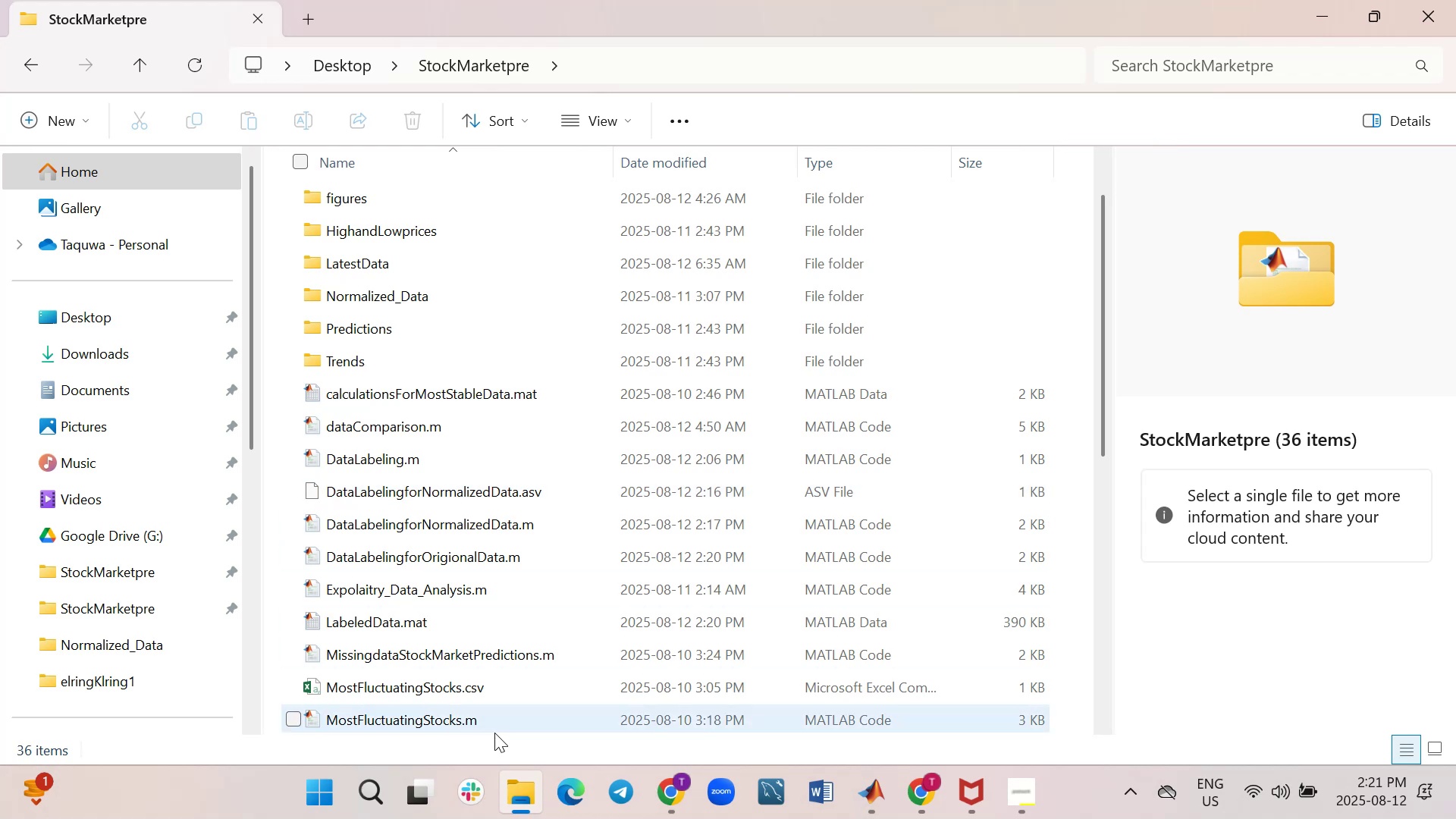 
mouse_move([529, 769])
 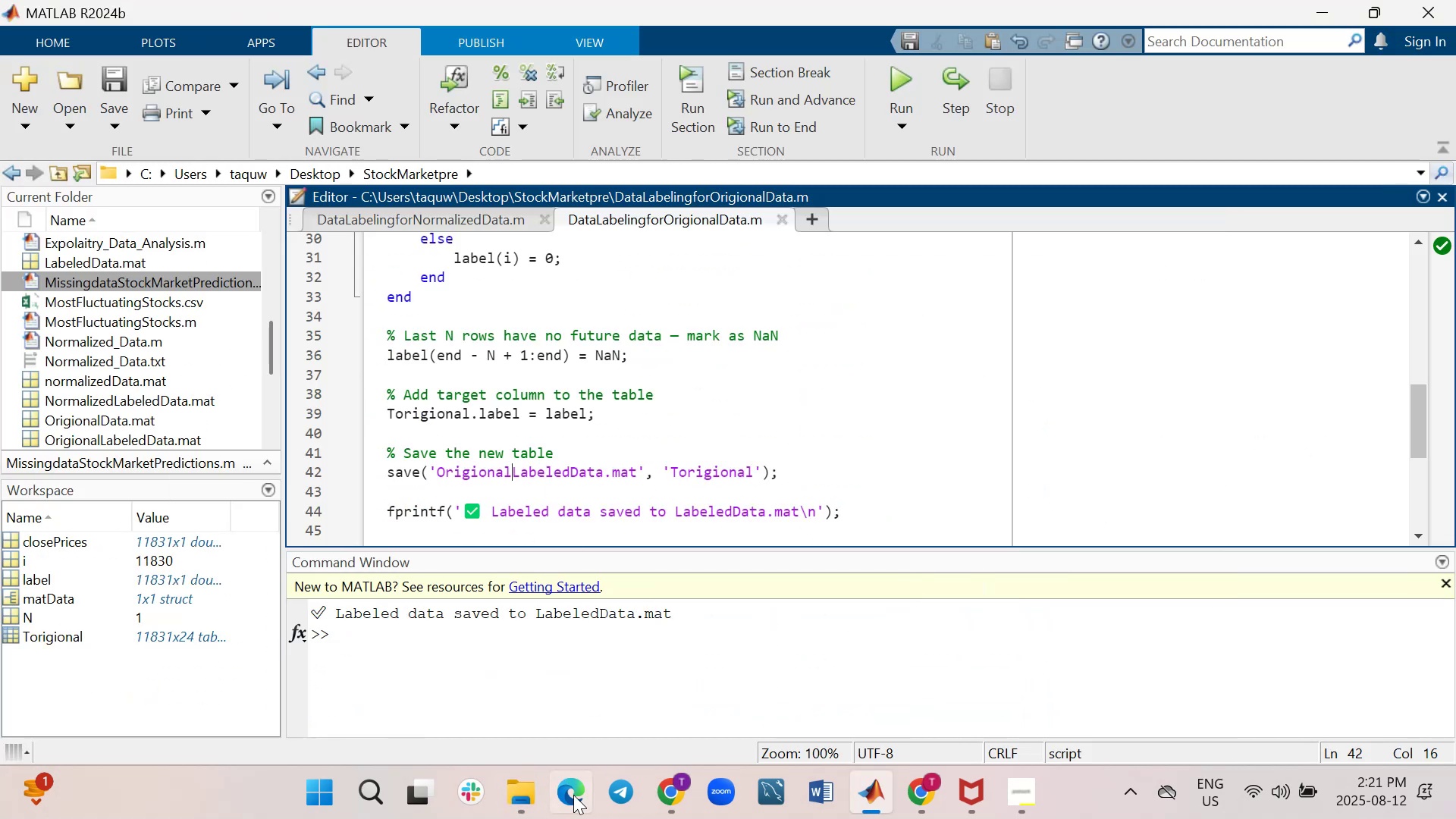 
left_click([513, 798])
 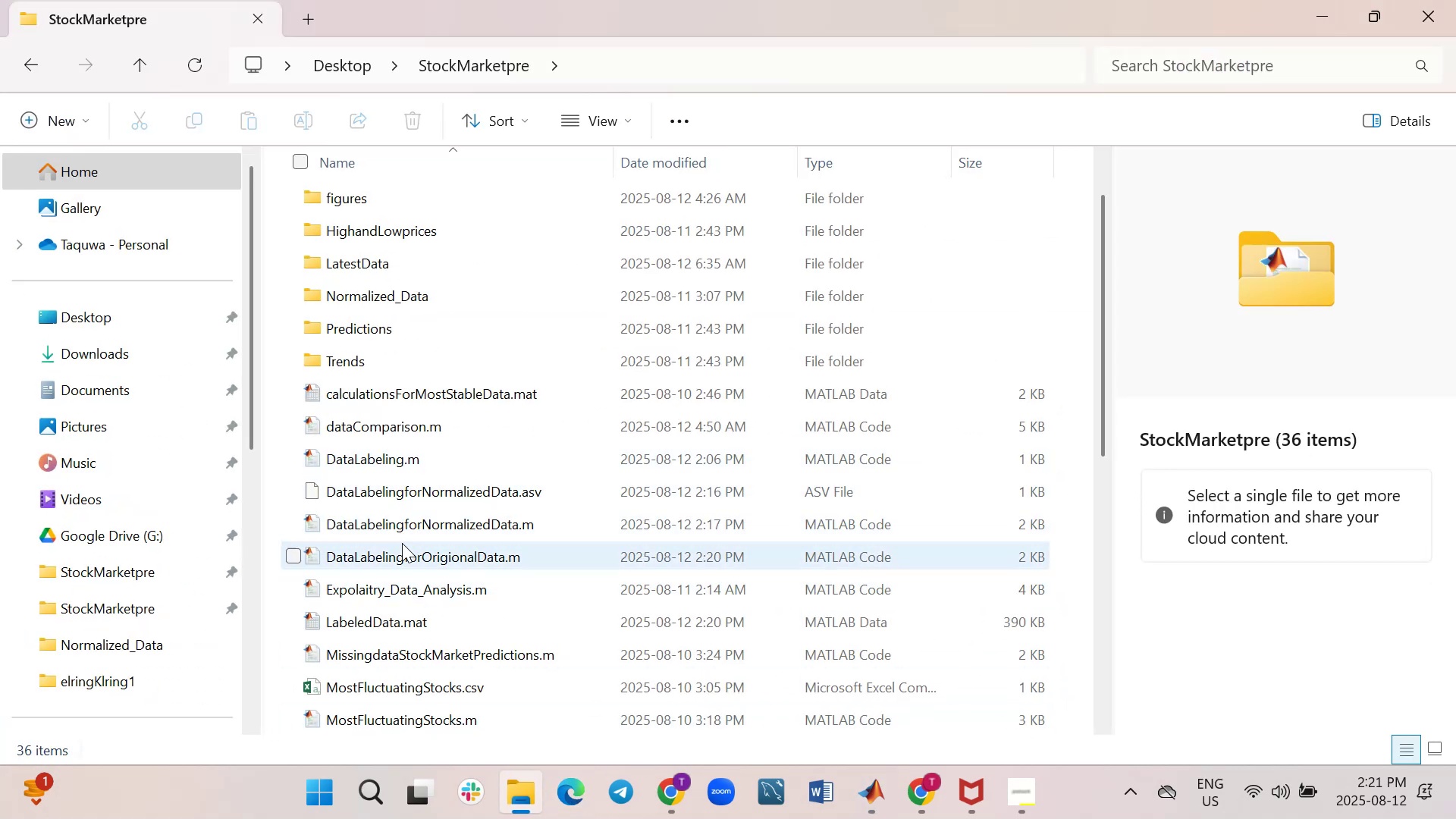 
scroll: coordinate [401, 544], scroll_direction: down, amount: 1.0
 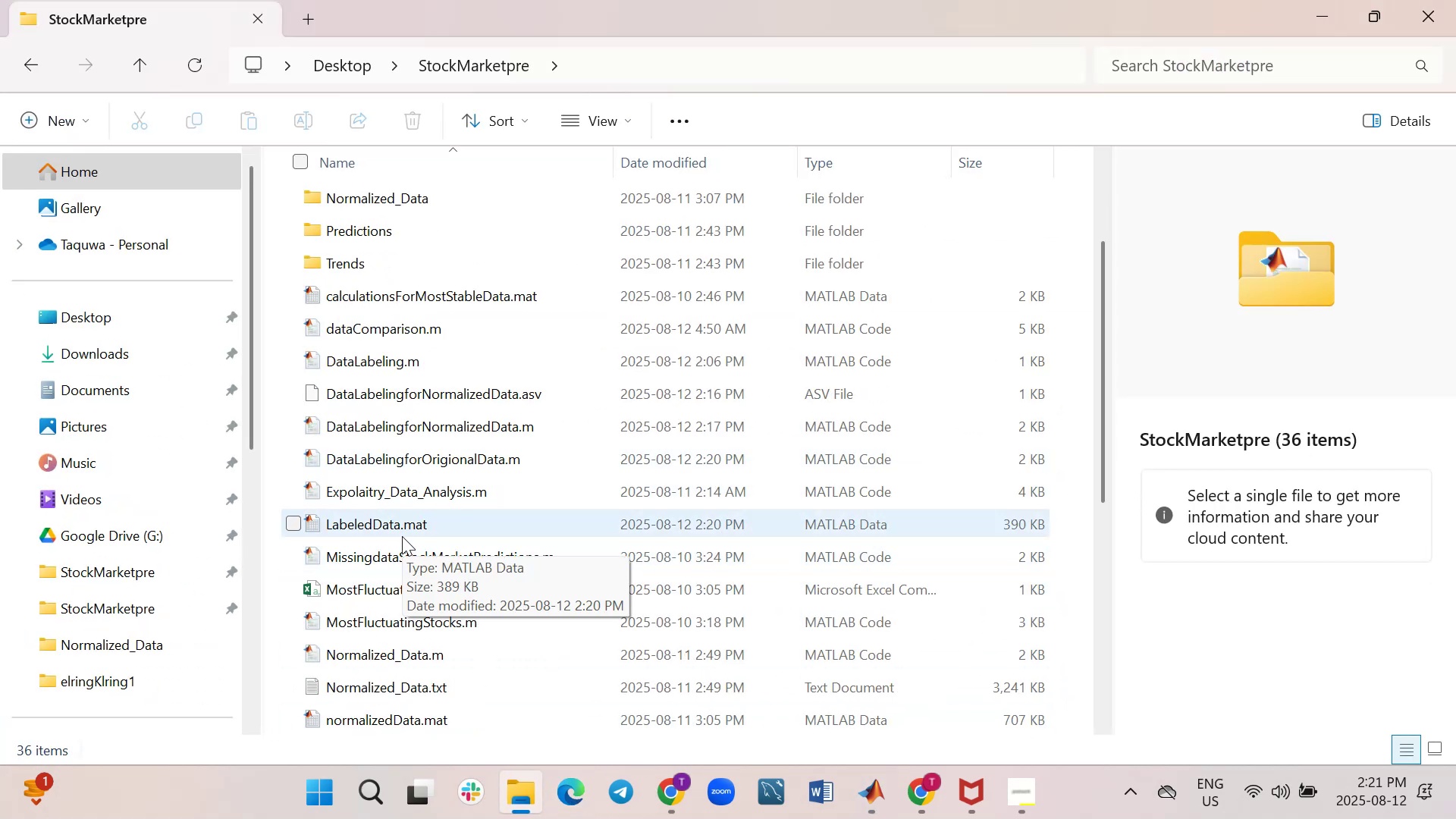 
left_click([401, 524])
 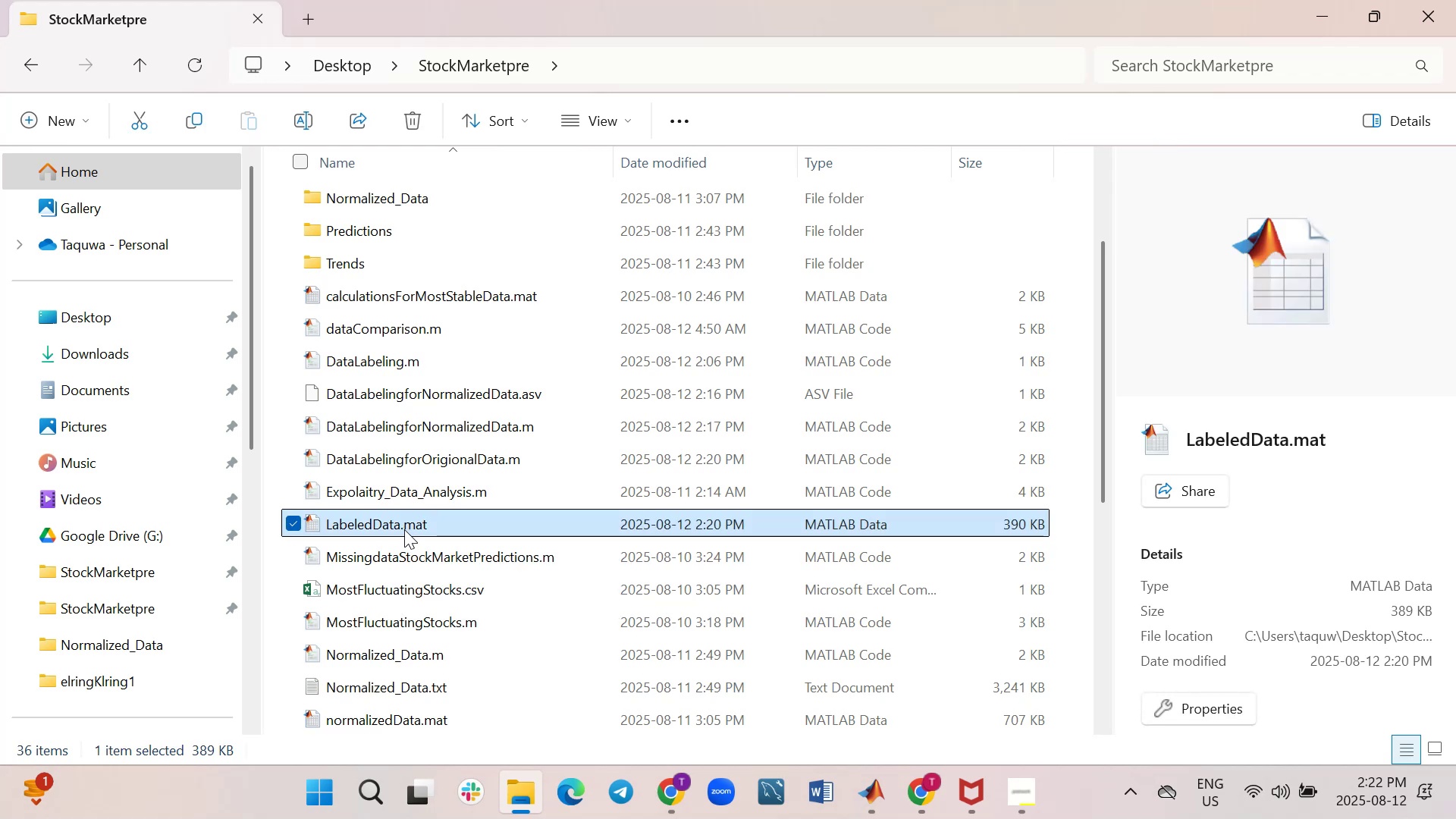 
key(Delete)
 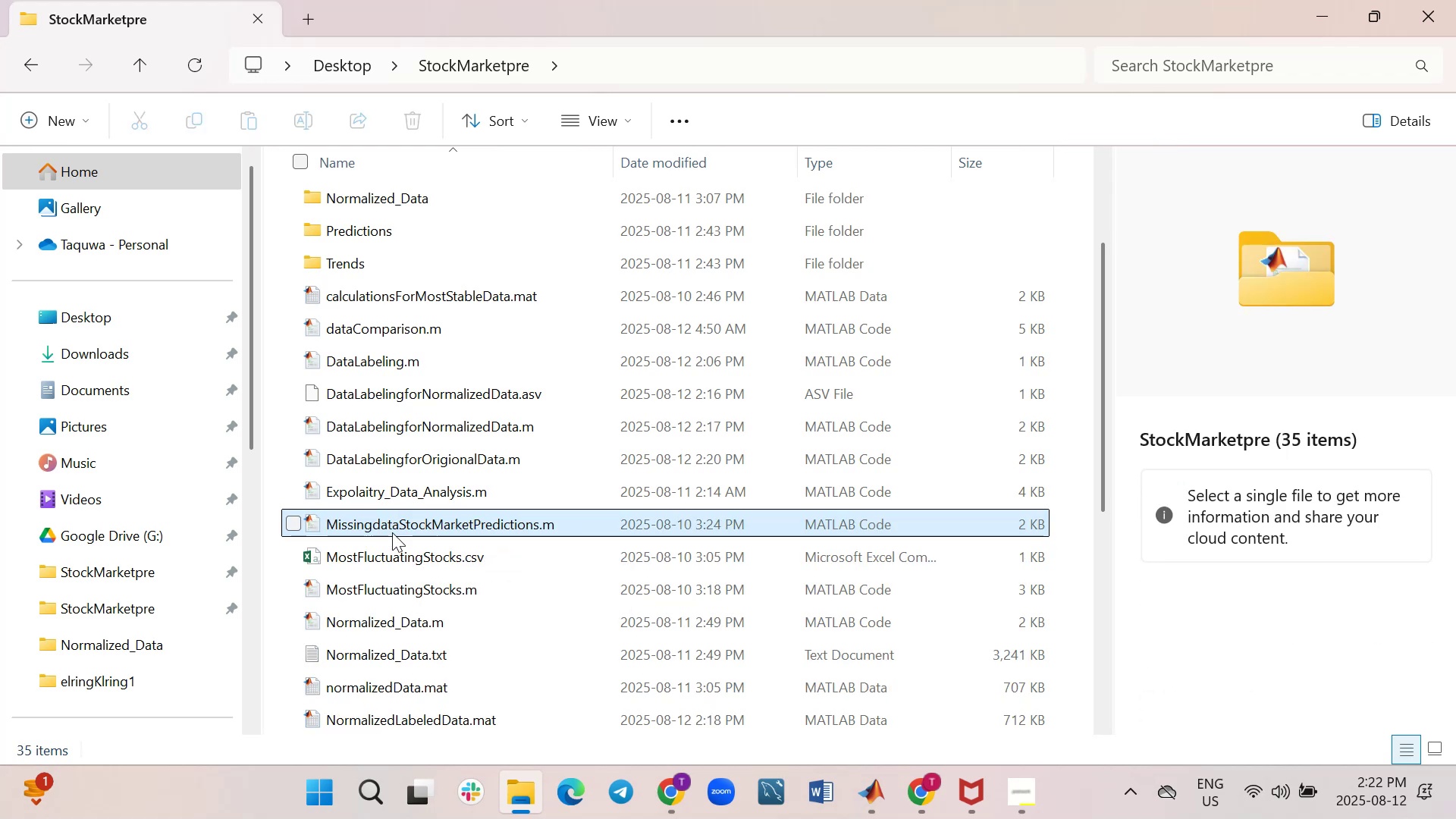 
left_click([513, 800])
 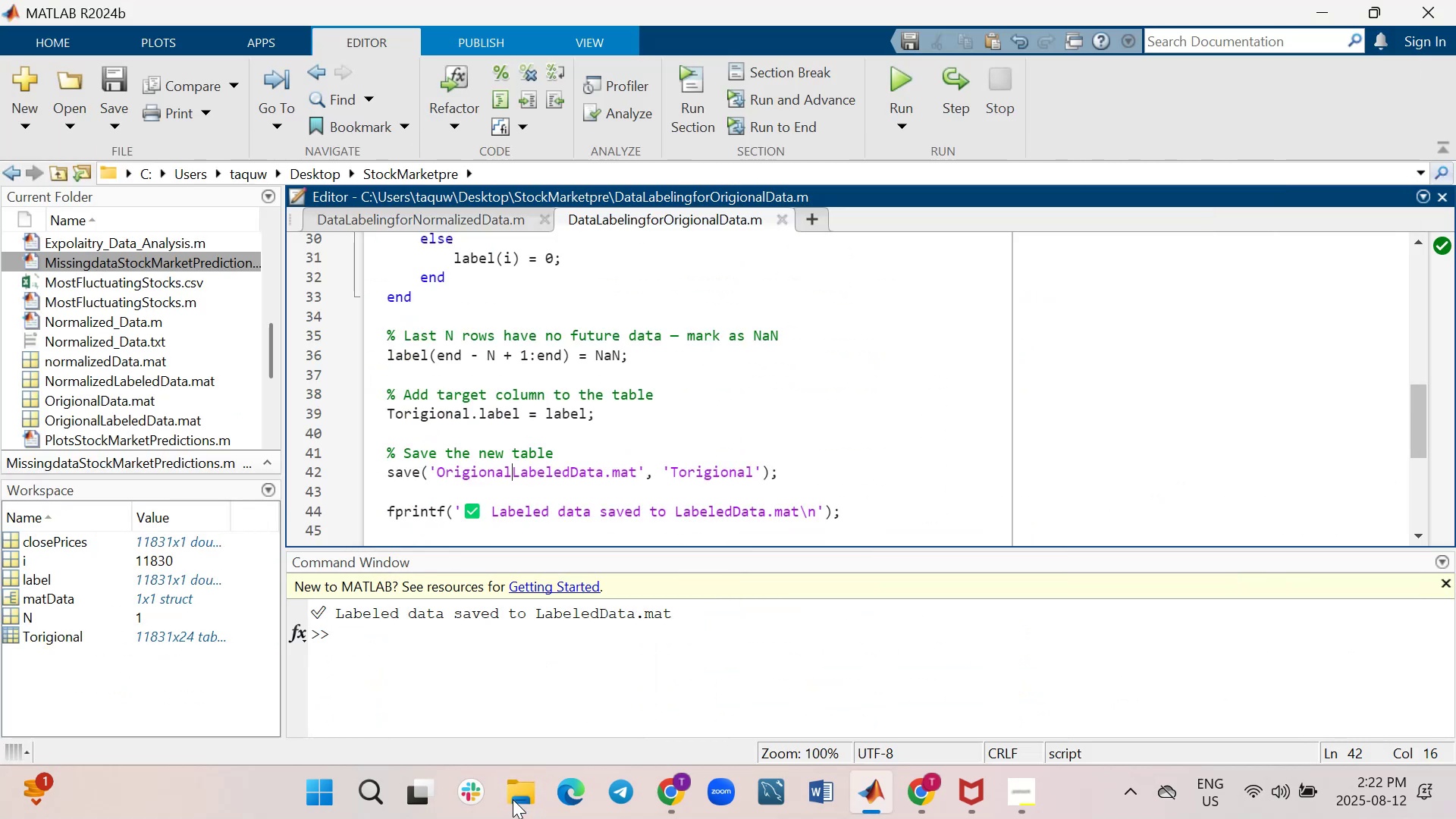 
left_click([513, 799])
 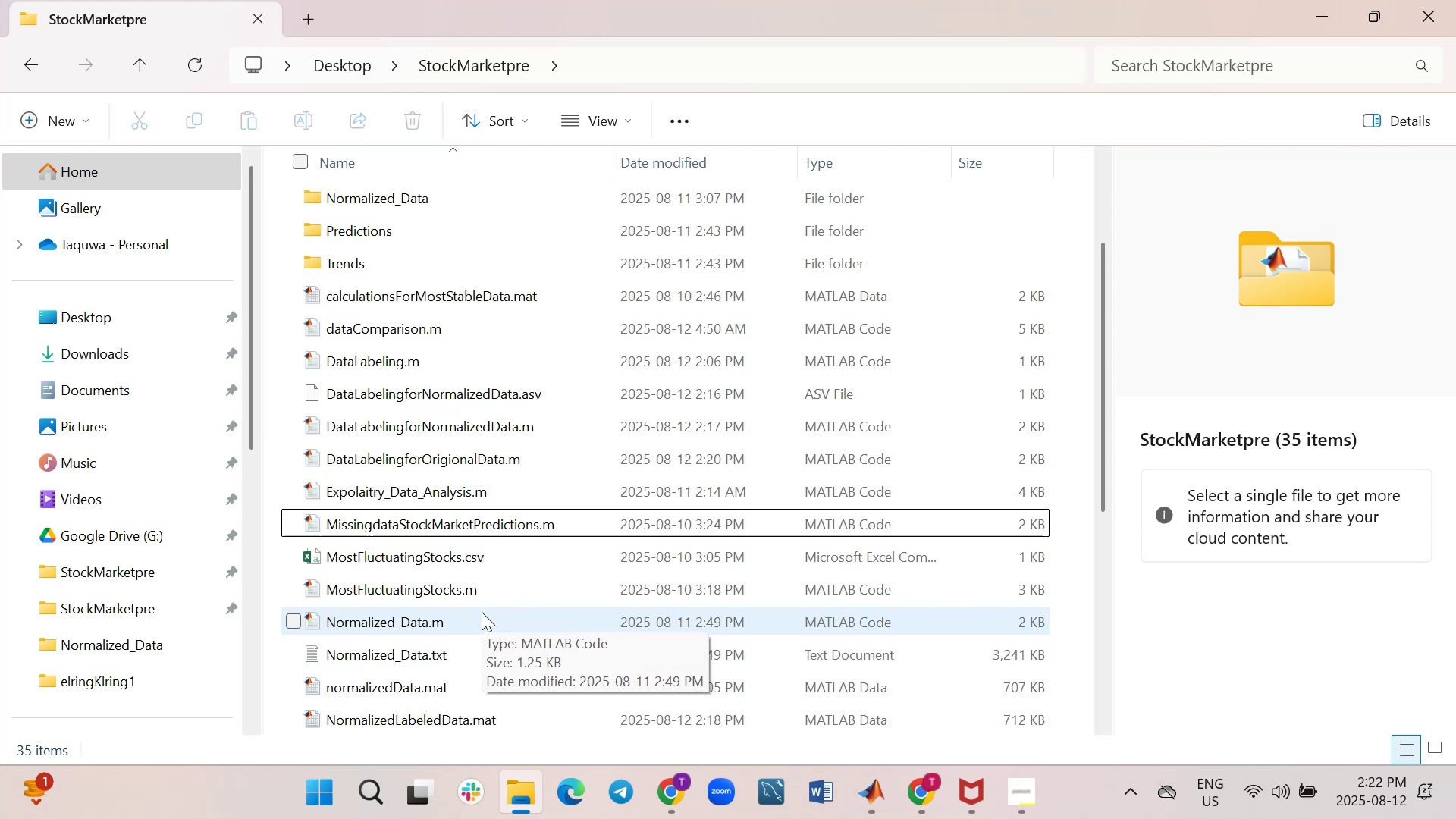 
scroll: coordinate [482, 612], scroll_direction: down, amount: 3.0
 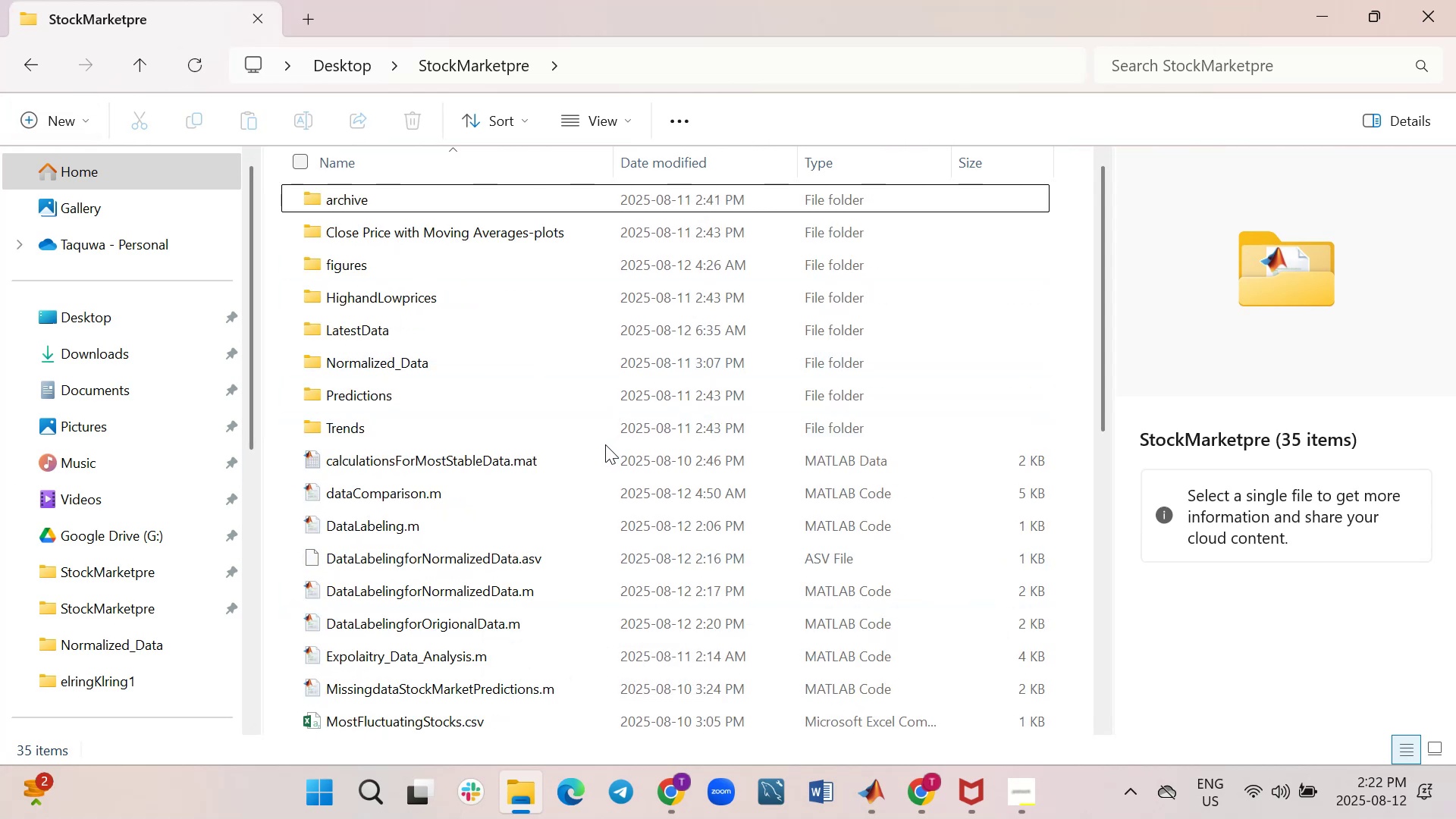 
wait(8.78)
 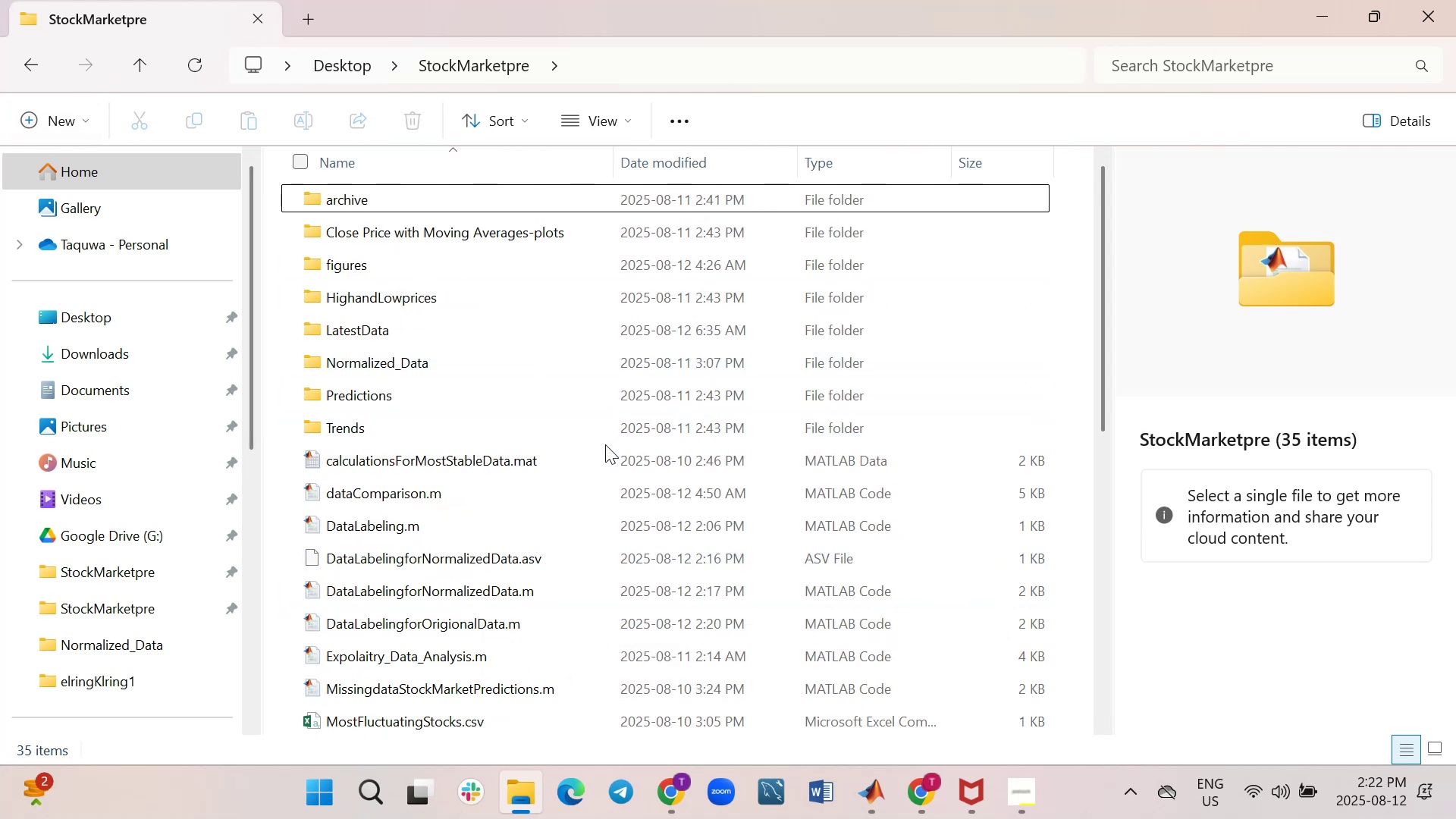 
scroll: coordinate [602, 444], scroll_direction: down, amount: 2.0
 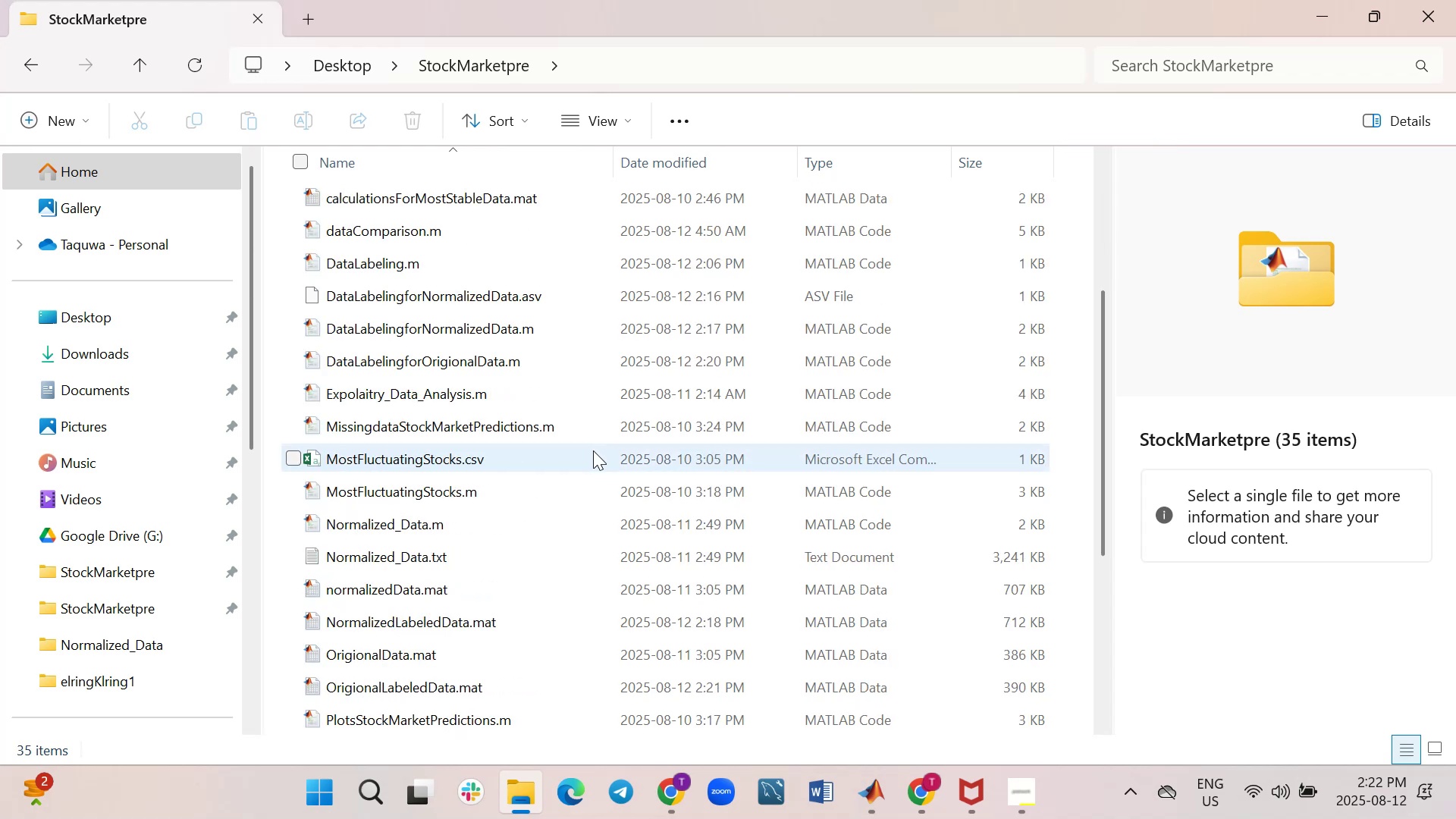 
mouse_move([488, 692])
 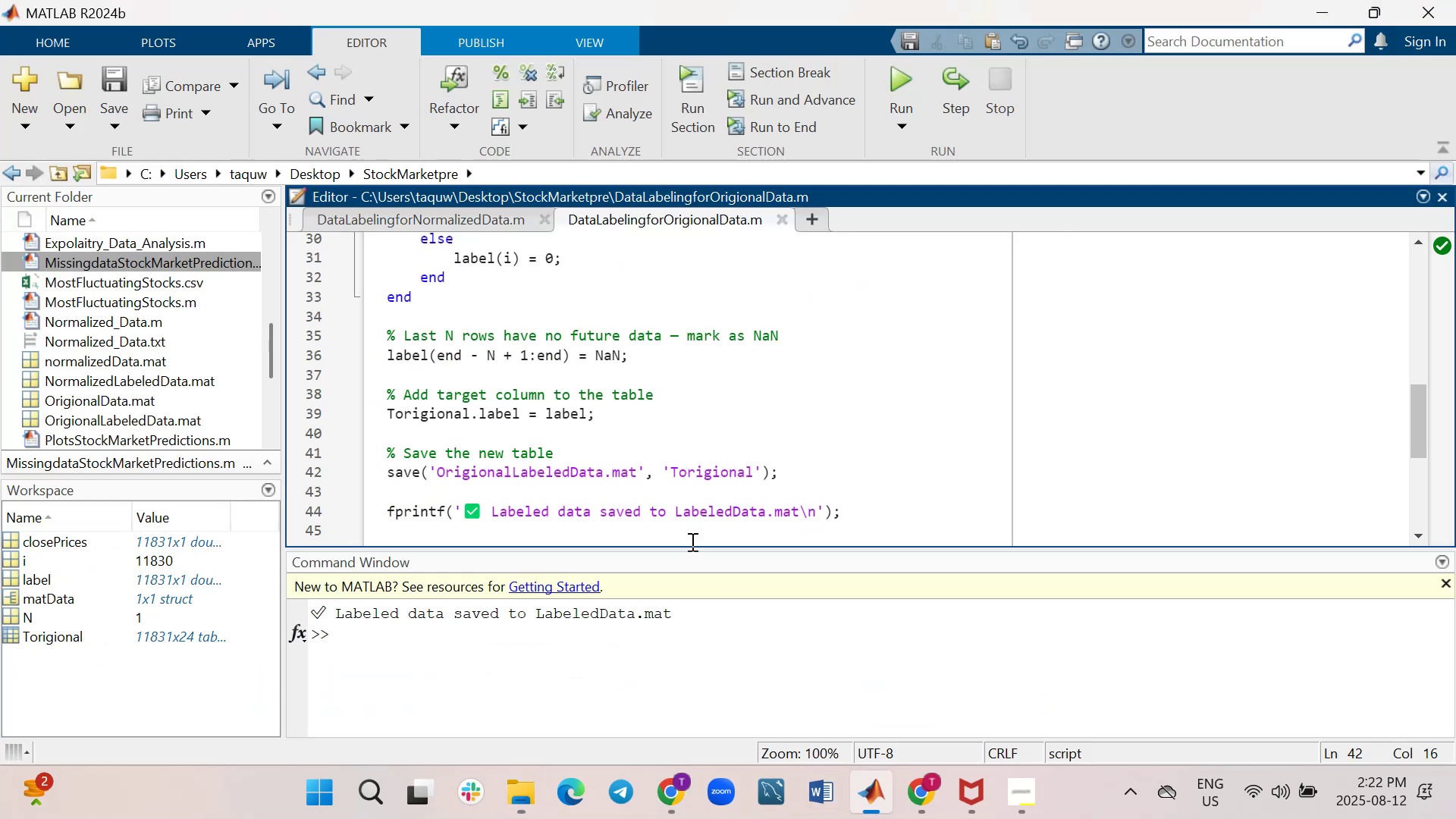 
left_click([529, 676])
 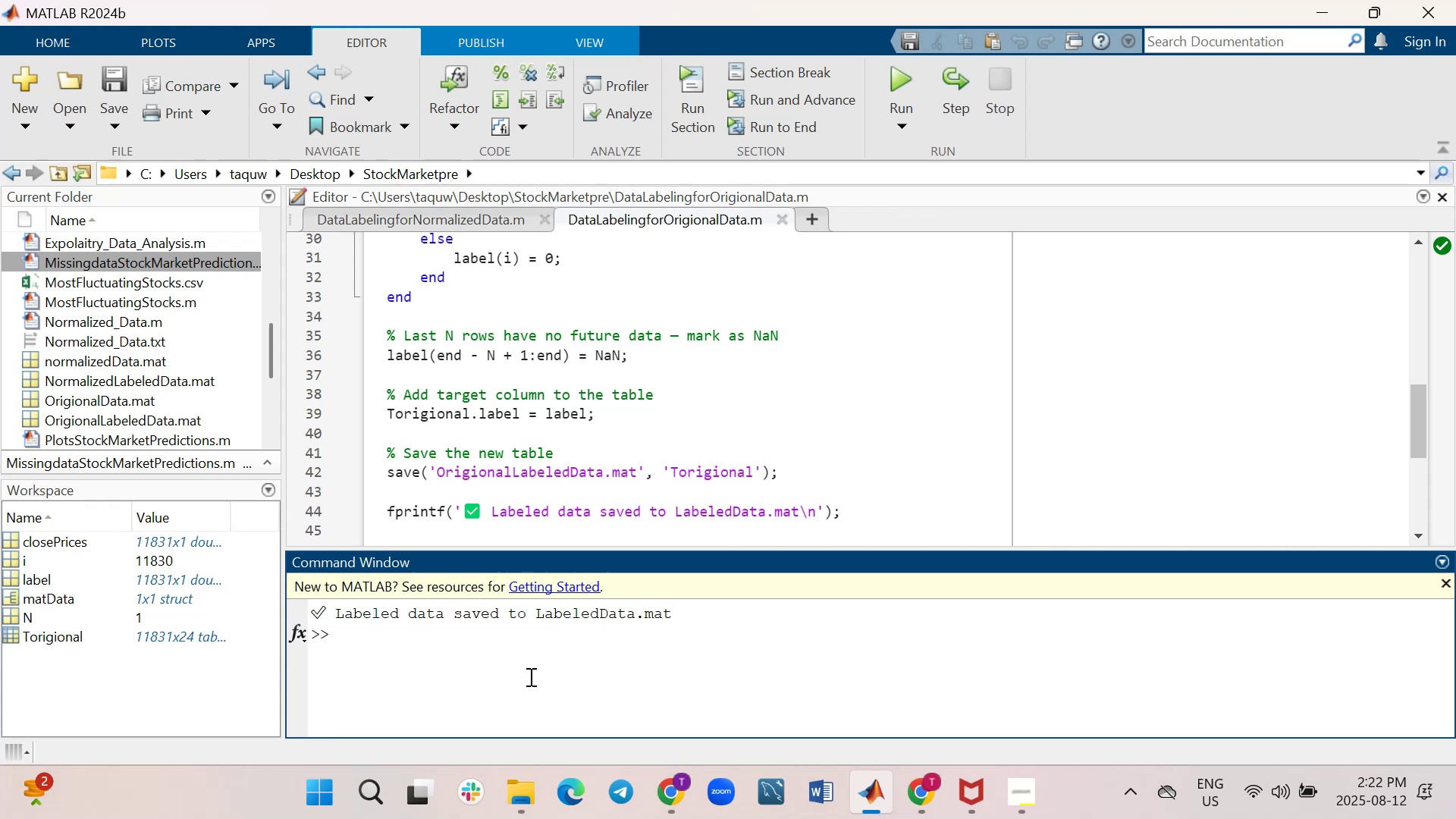 
type(clear all)
 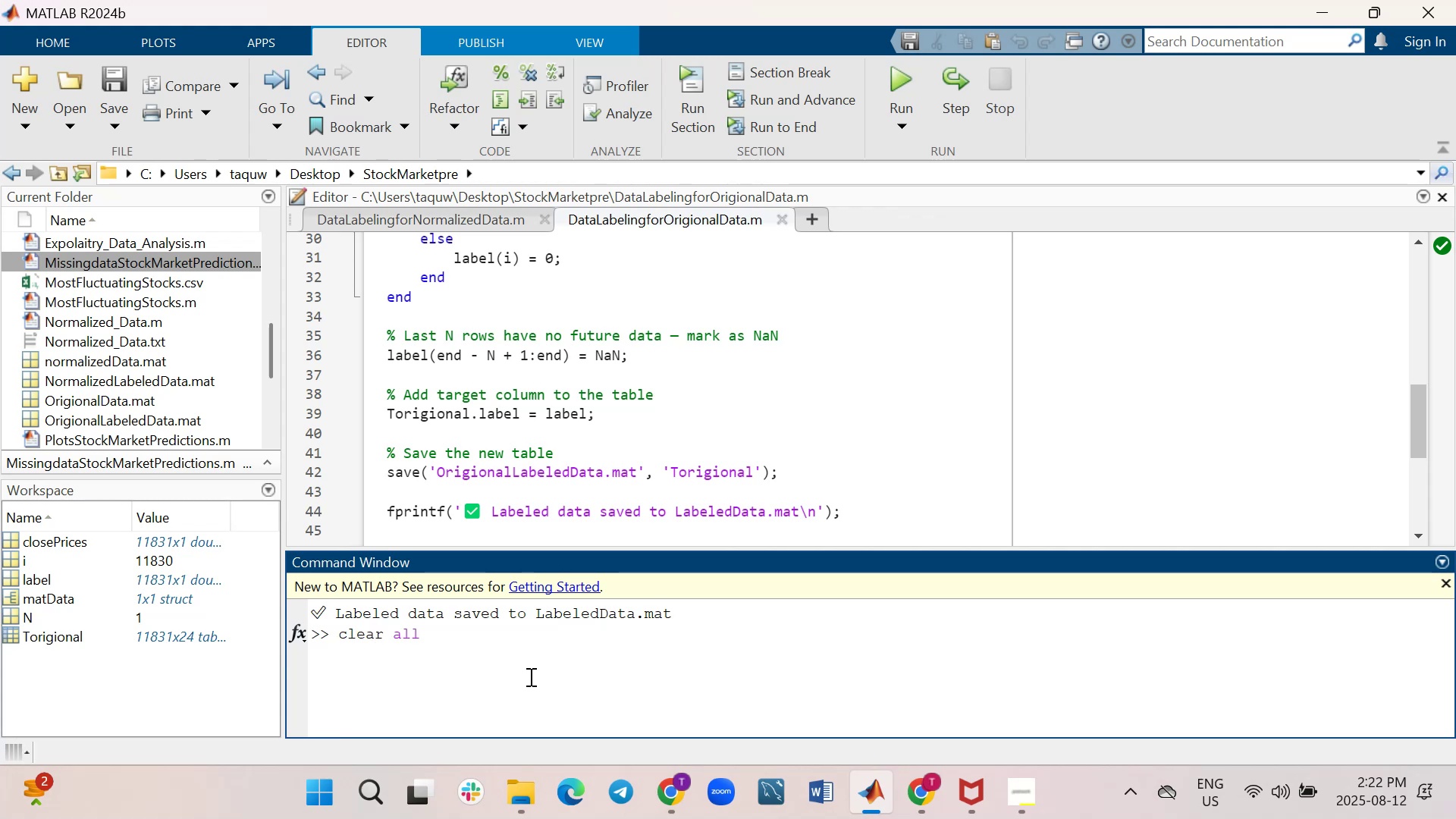 
key(Enter)
 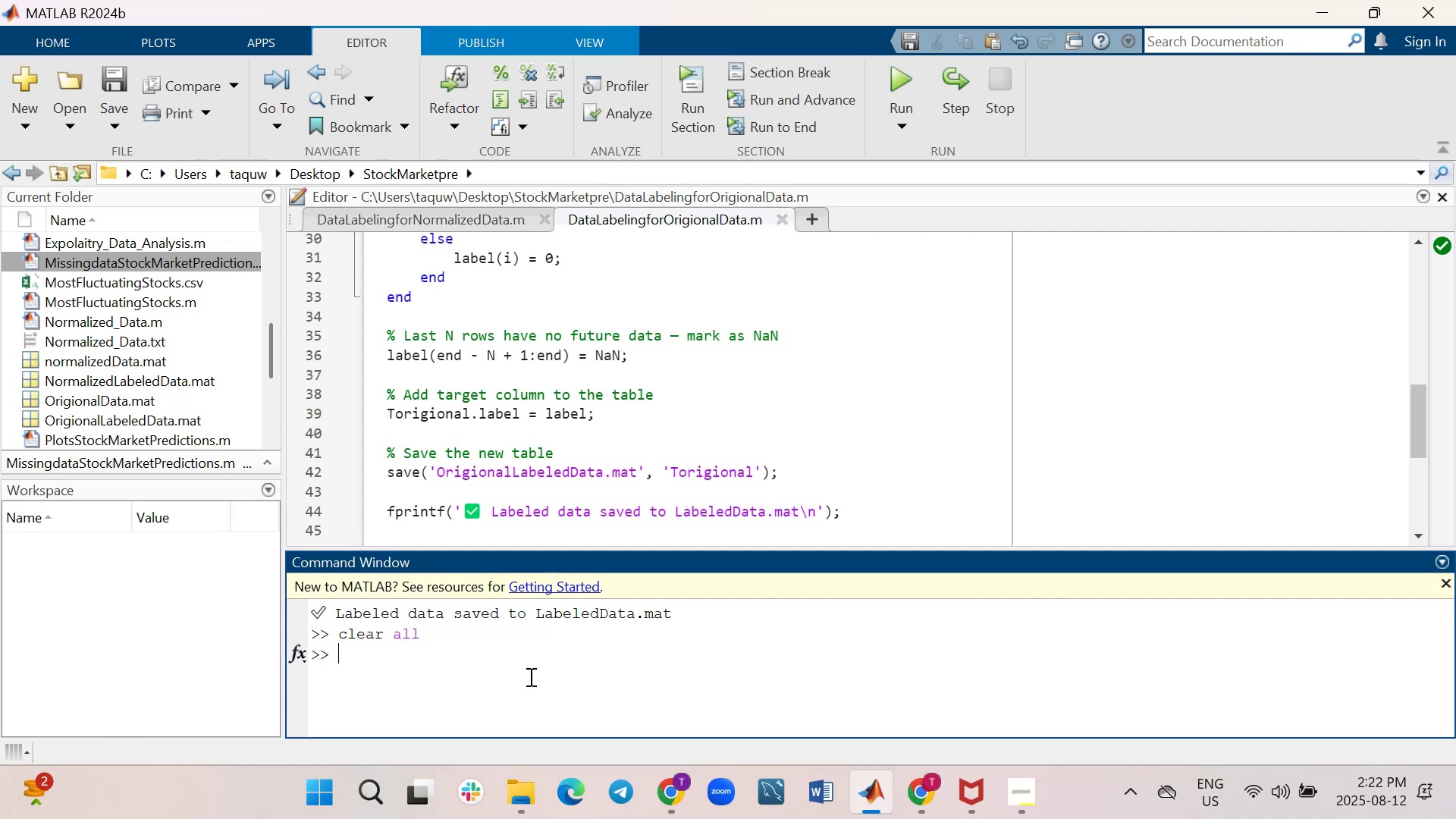 
wait(10.77)
 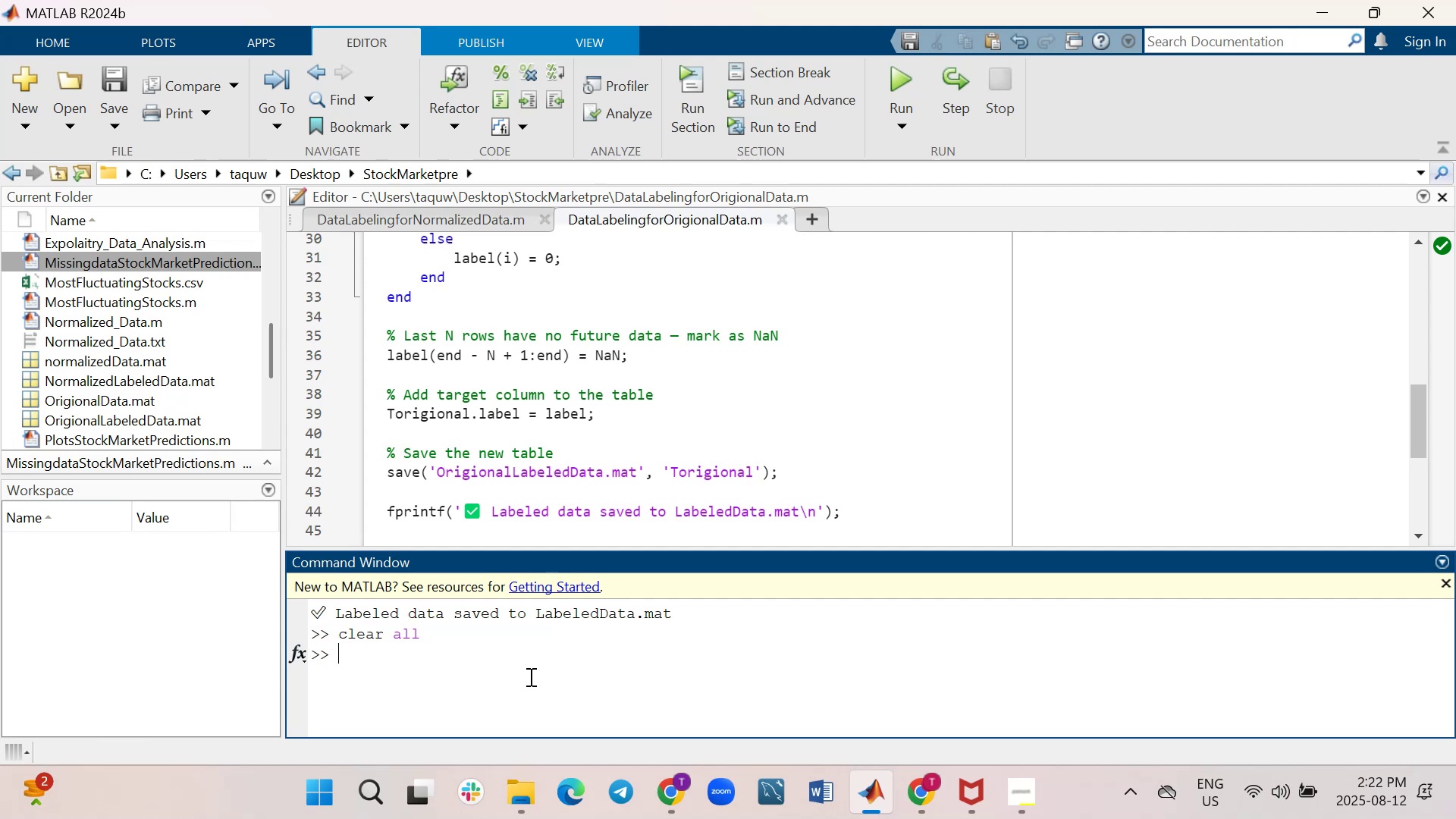 
type(clc)
 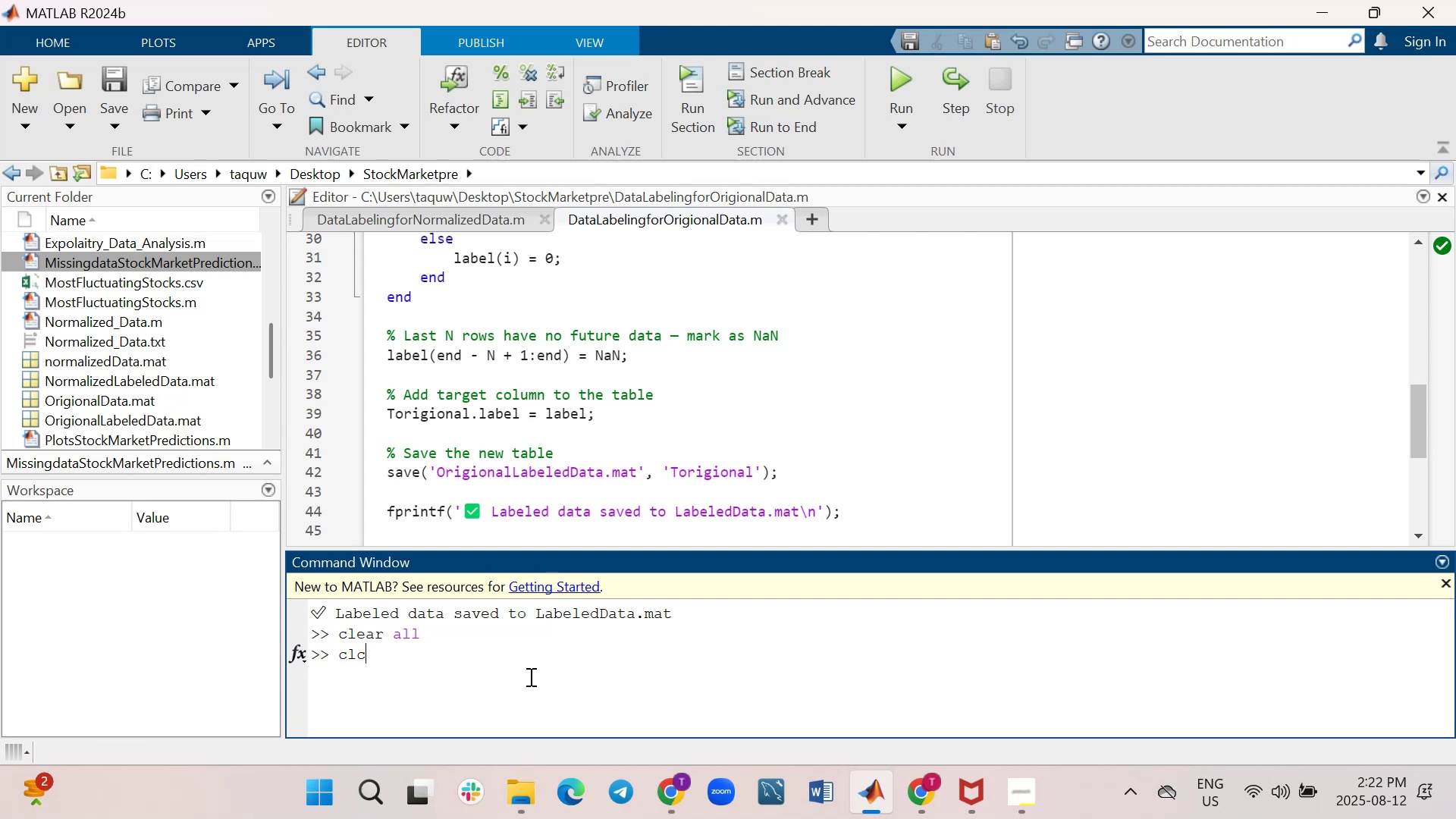 
key(Enter)
 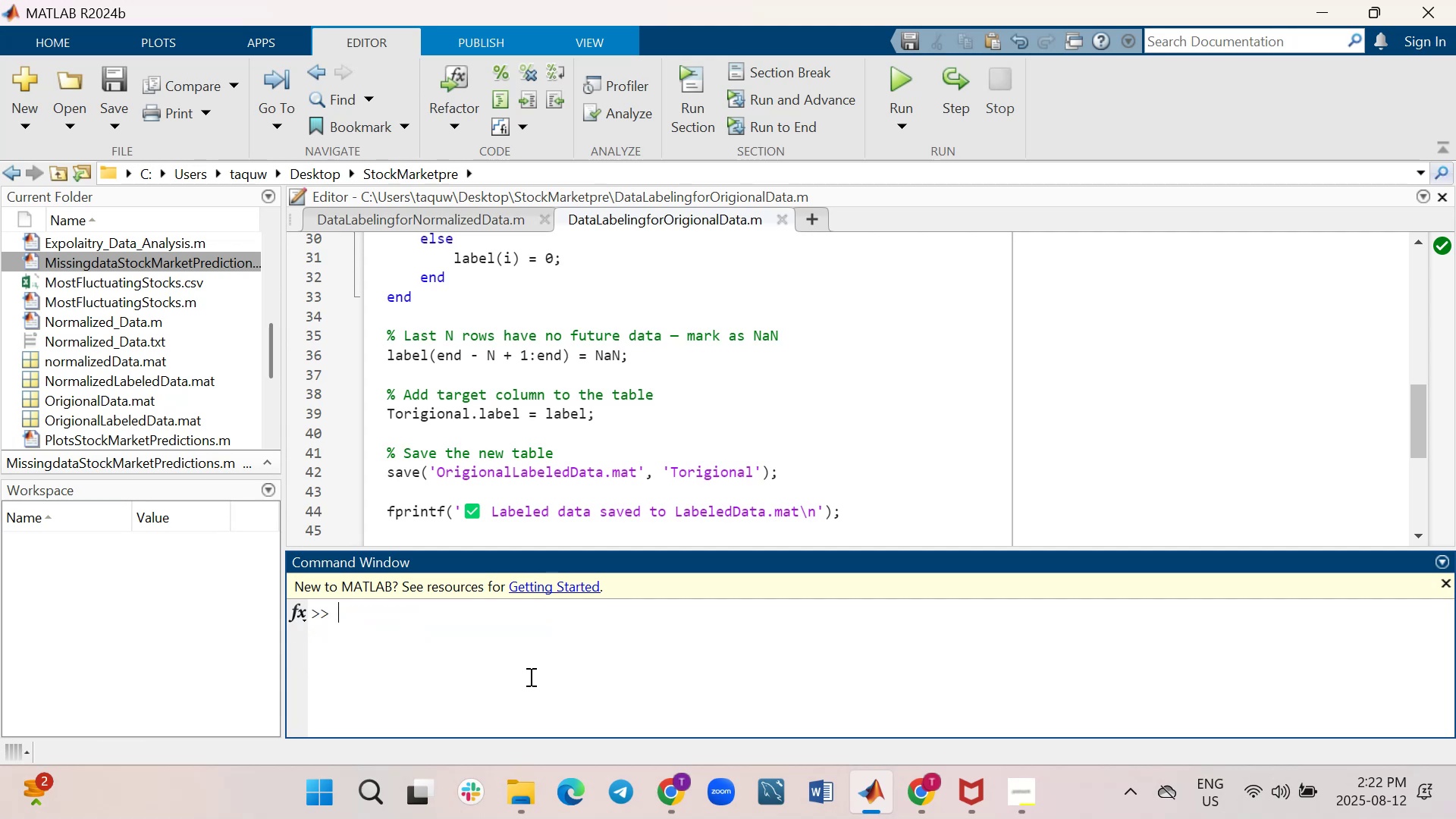 
type(load )
 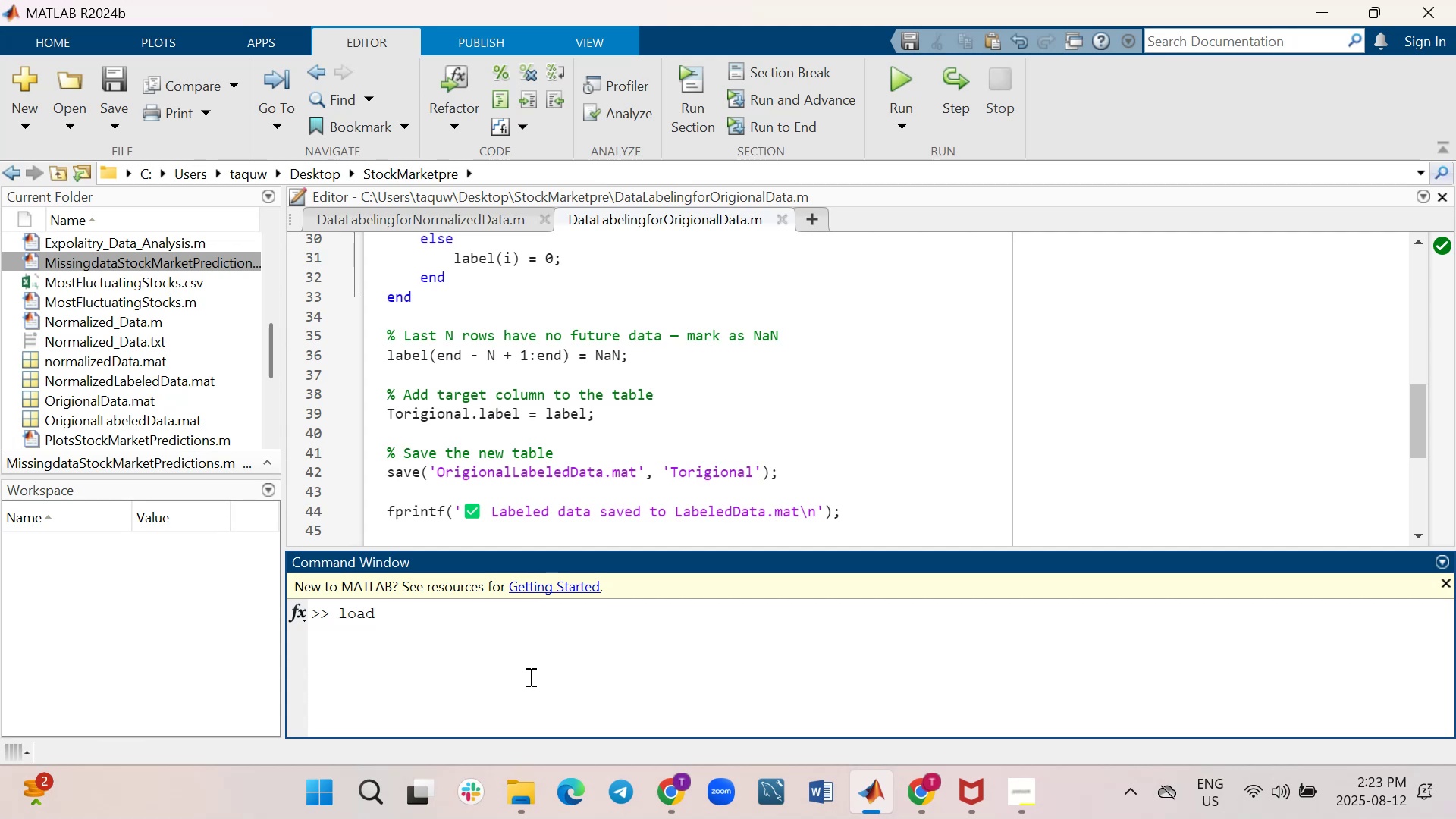 
wait(7.39)
 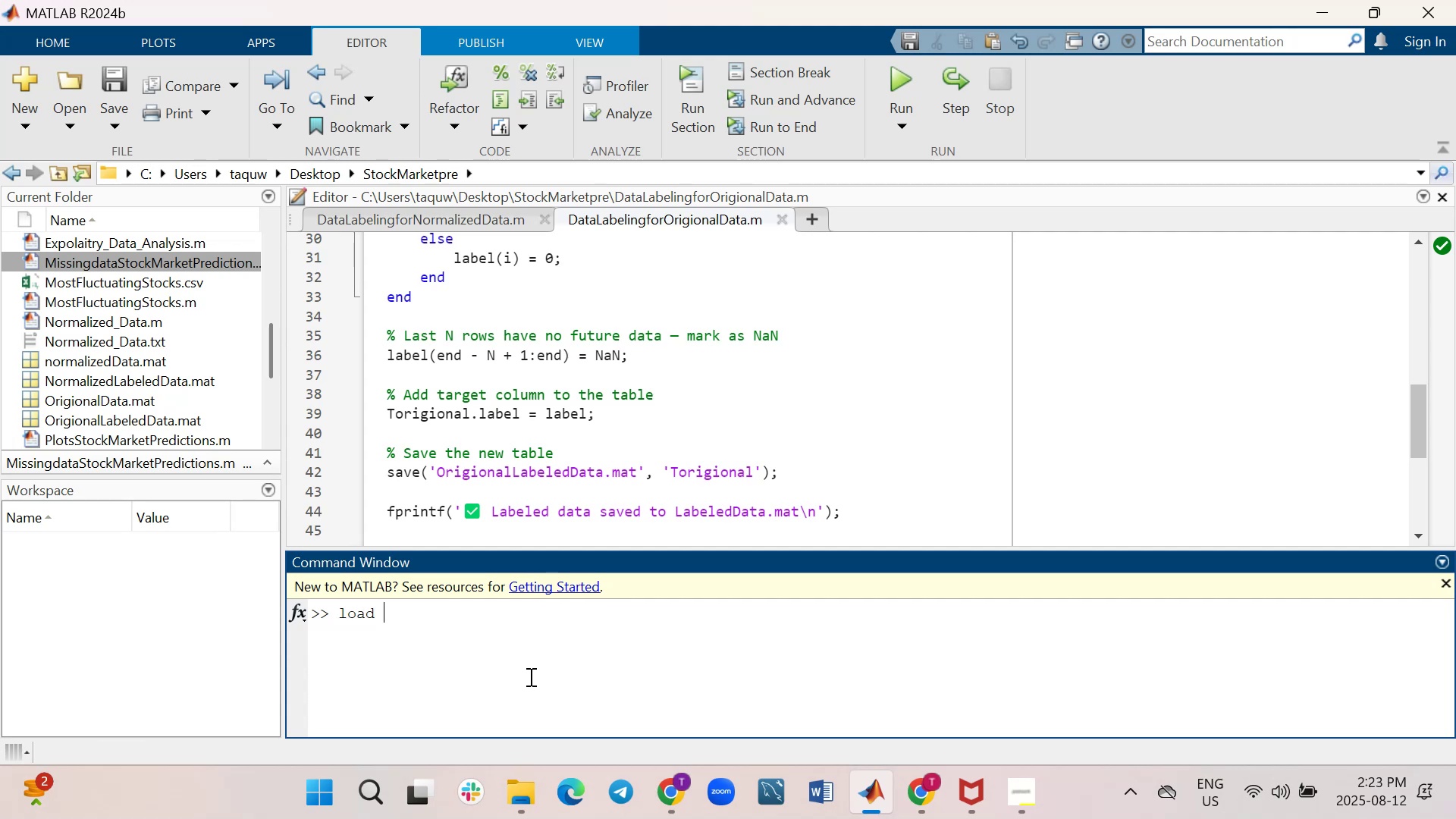 
type(Normali)
 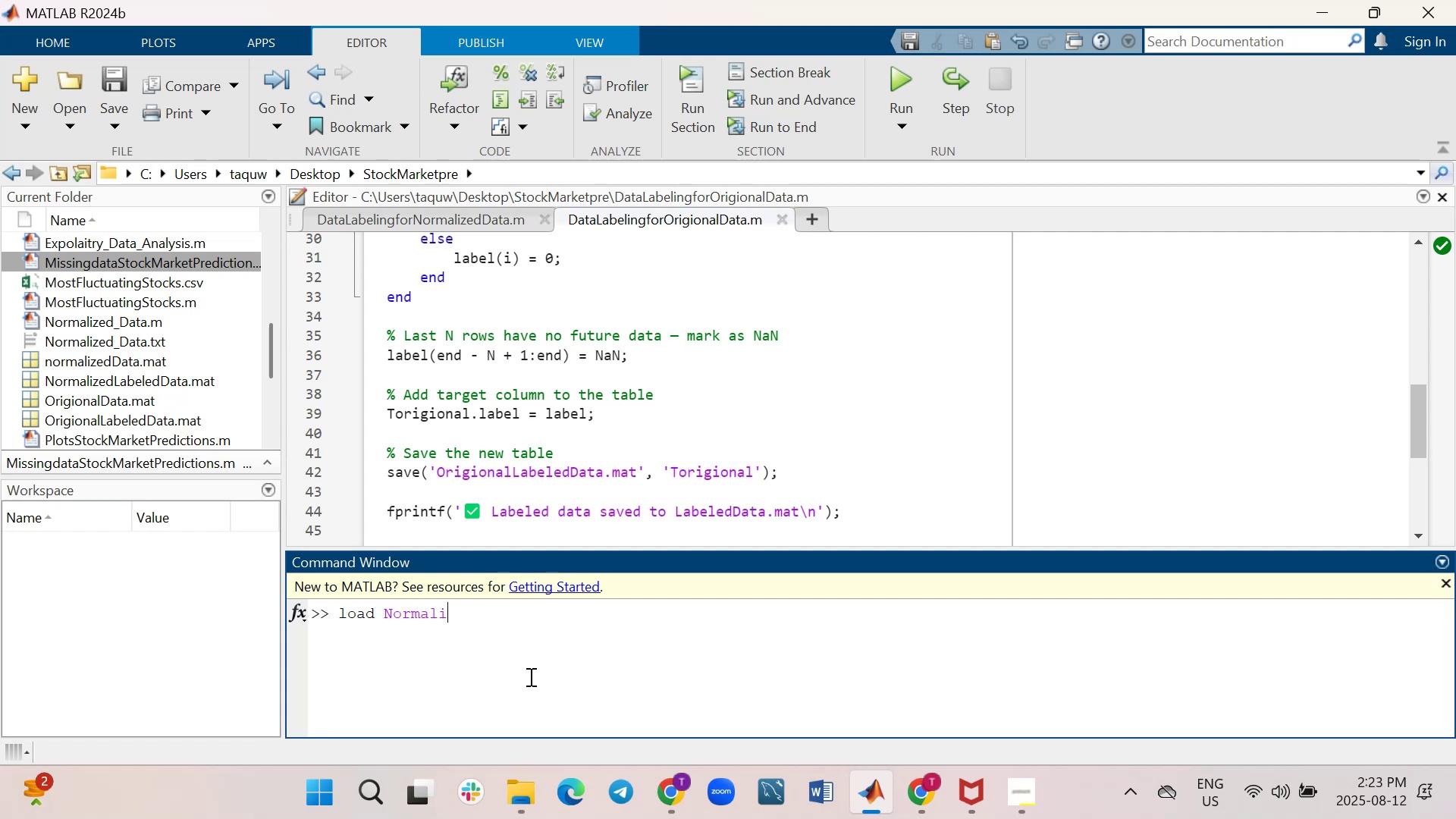 
type(zed)
 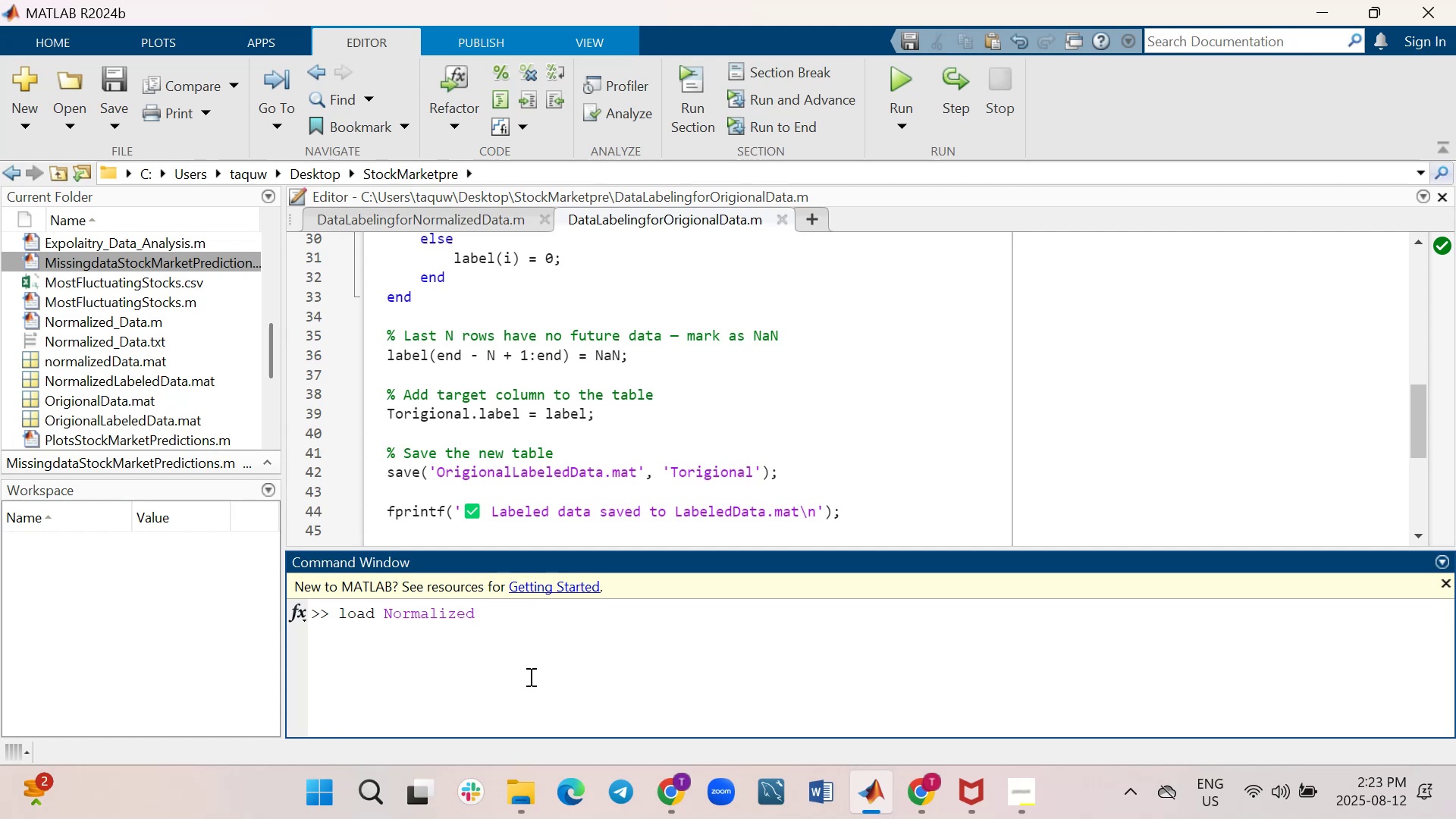 
wait(13.73)
 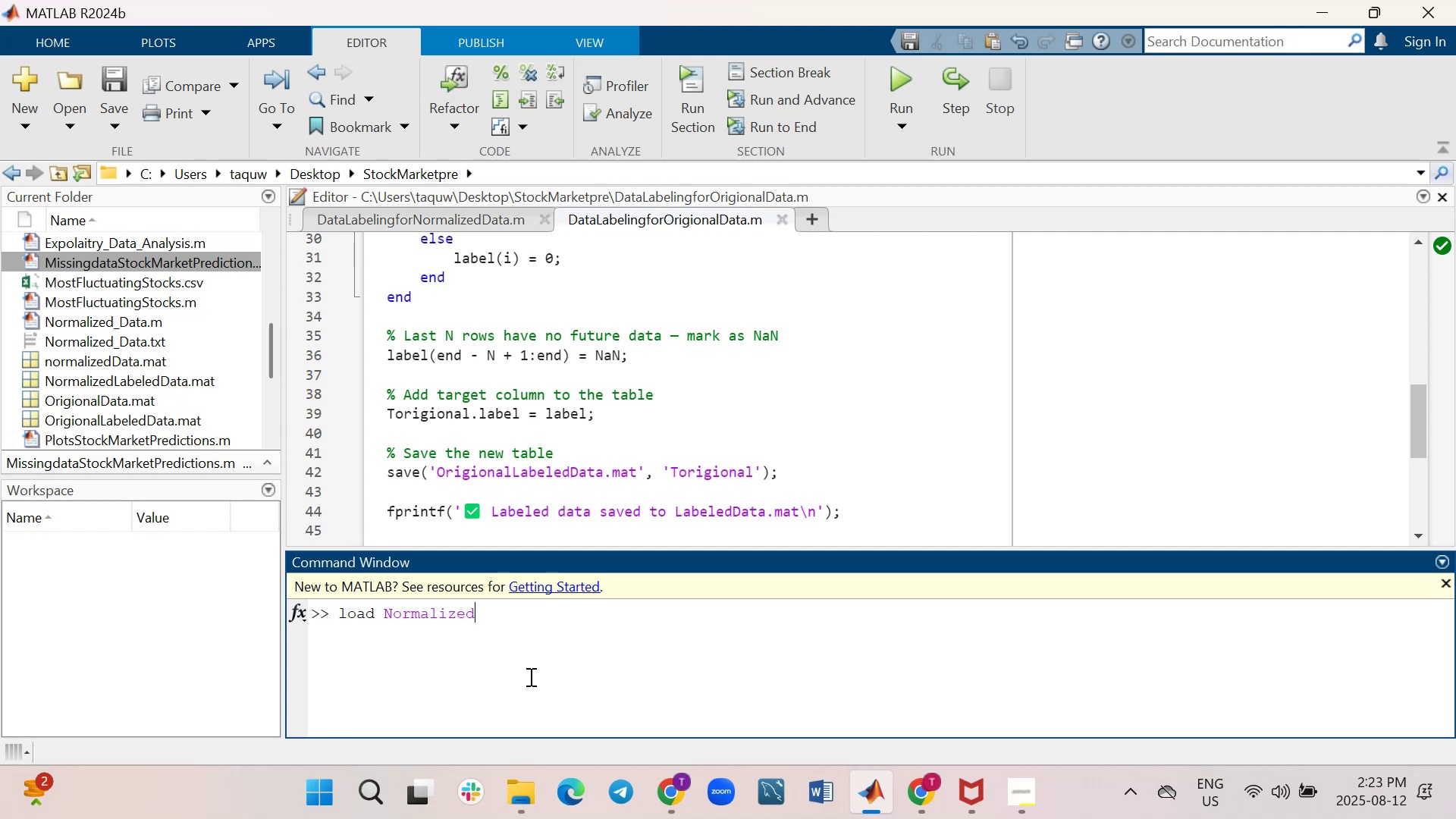 
type(LabeledData.mat)
 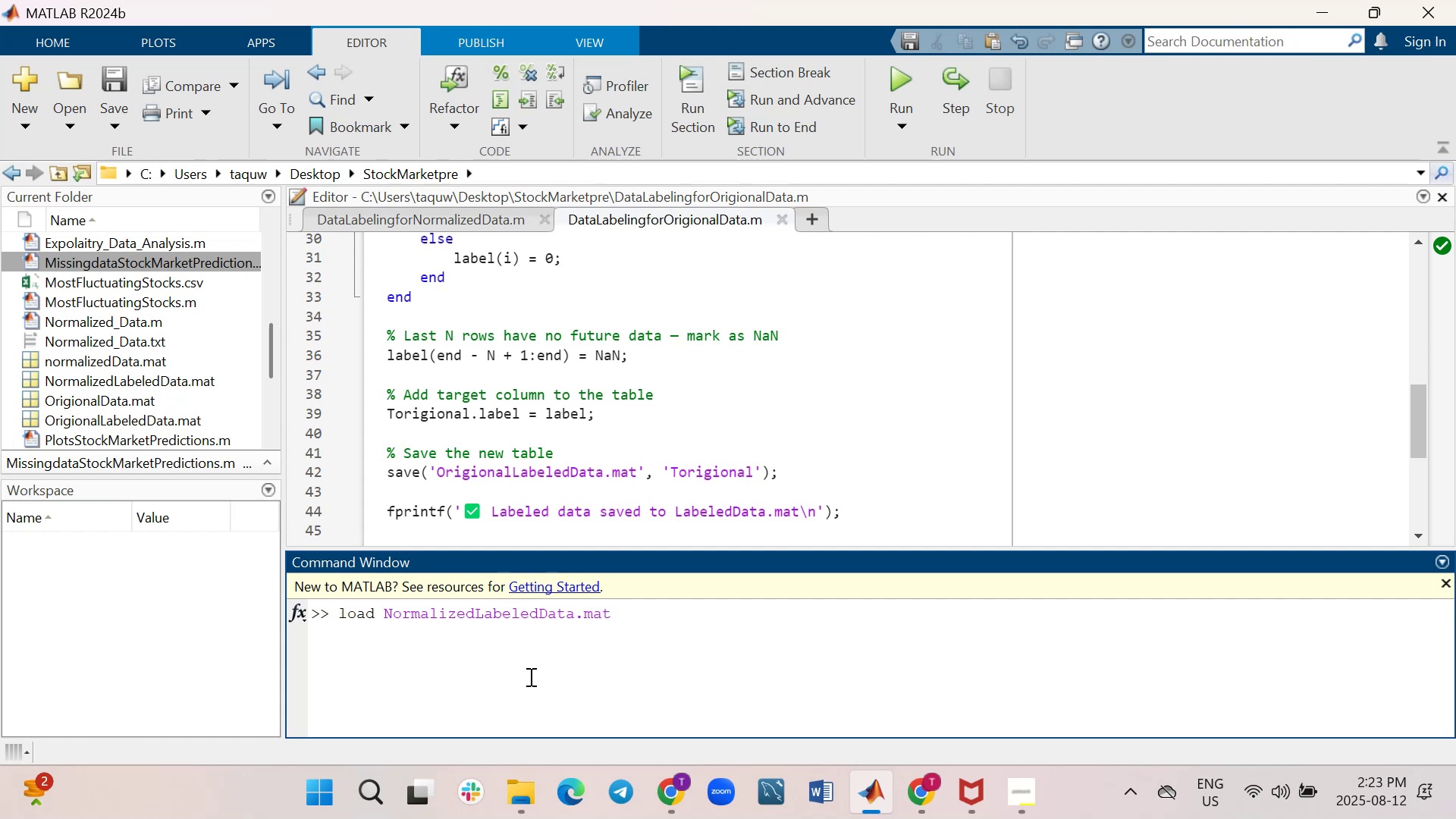 
wait(9.23)
 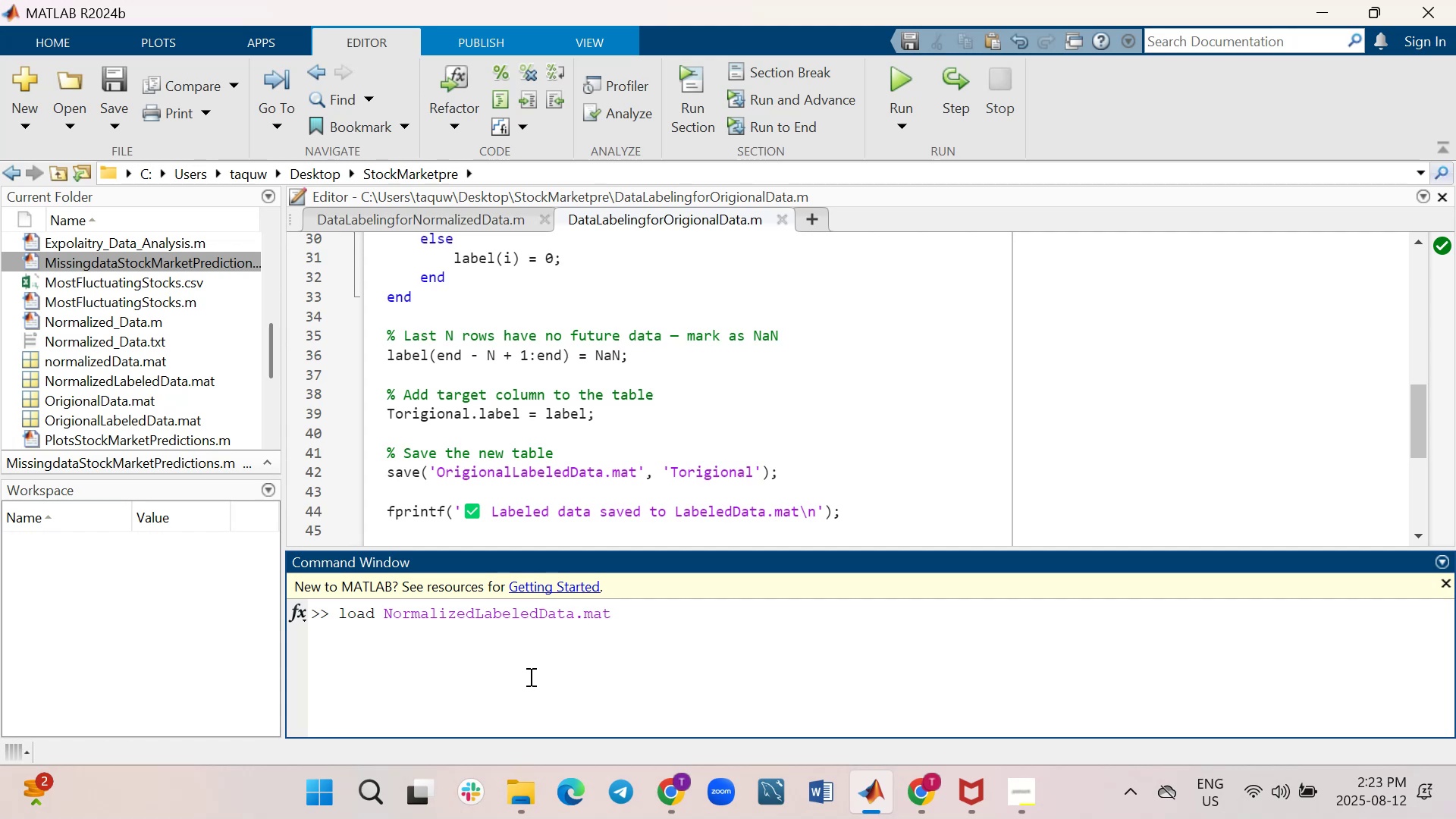 
key(Enter)
 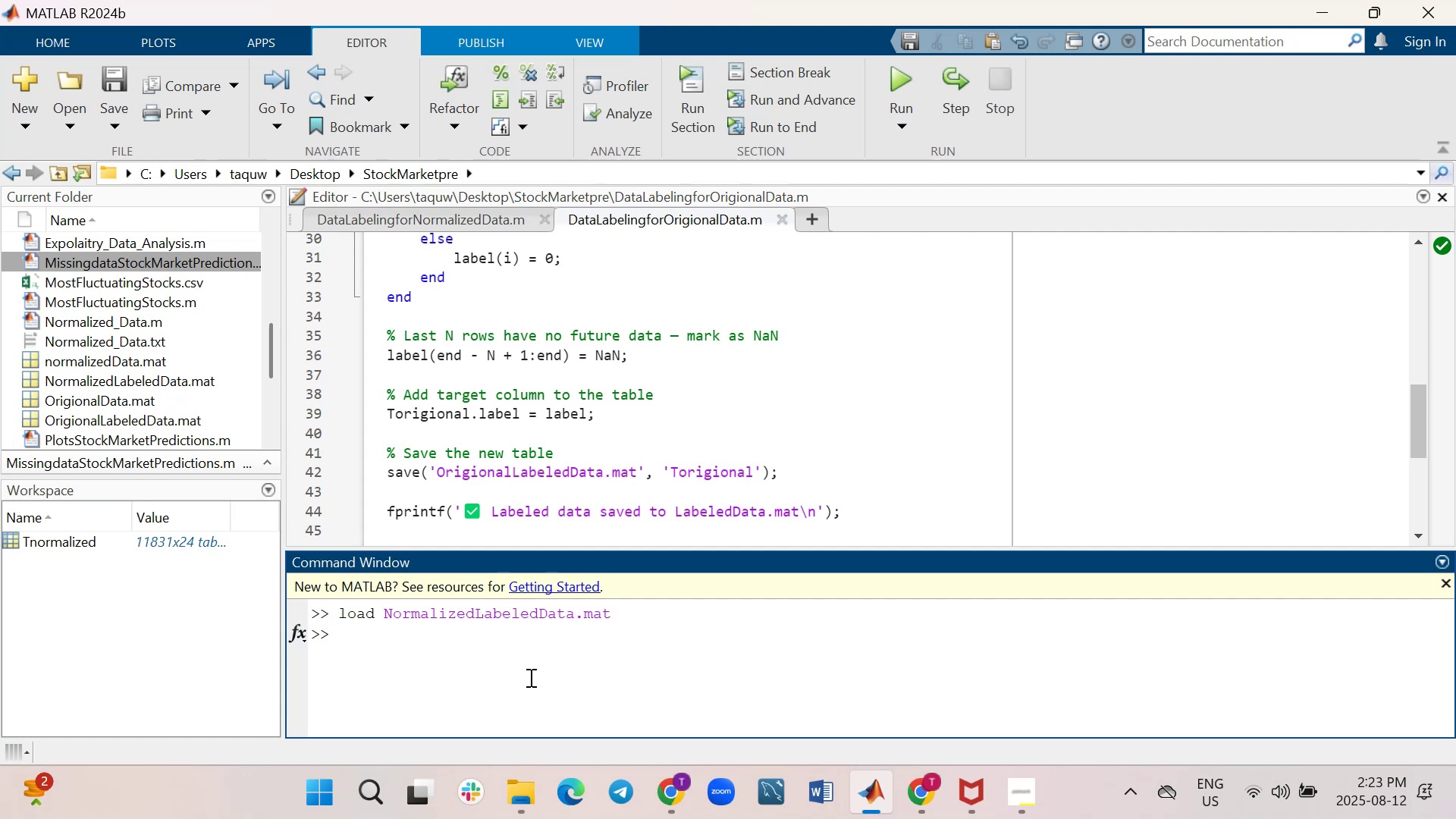 
wait(15.59)
 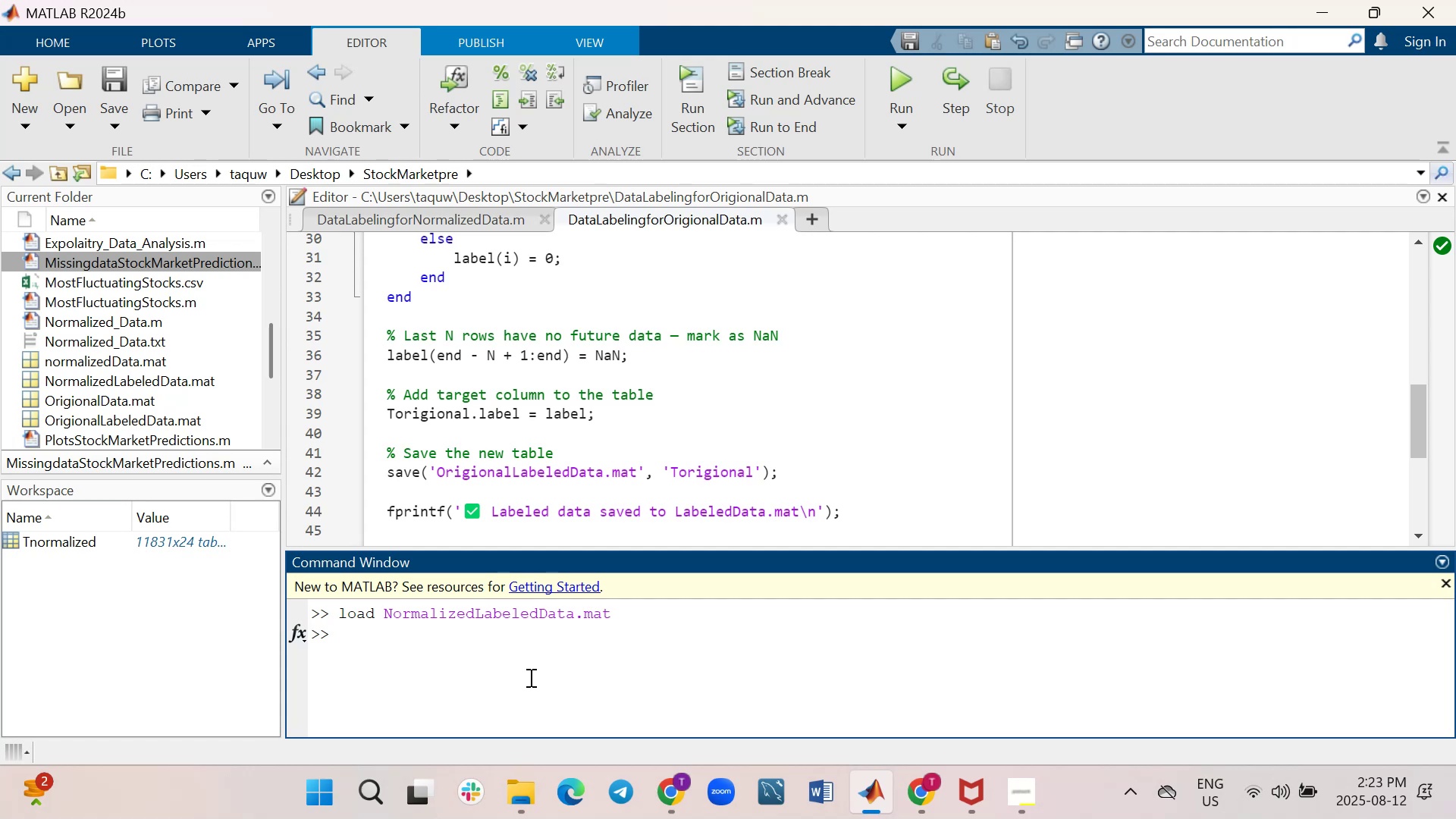 
type(load )
 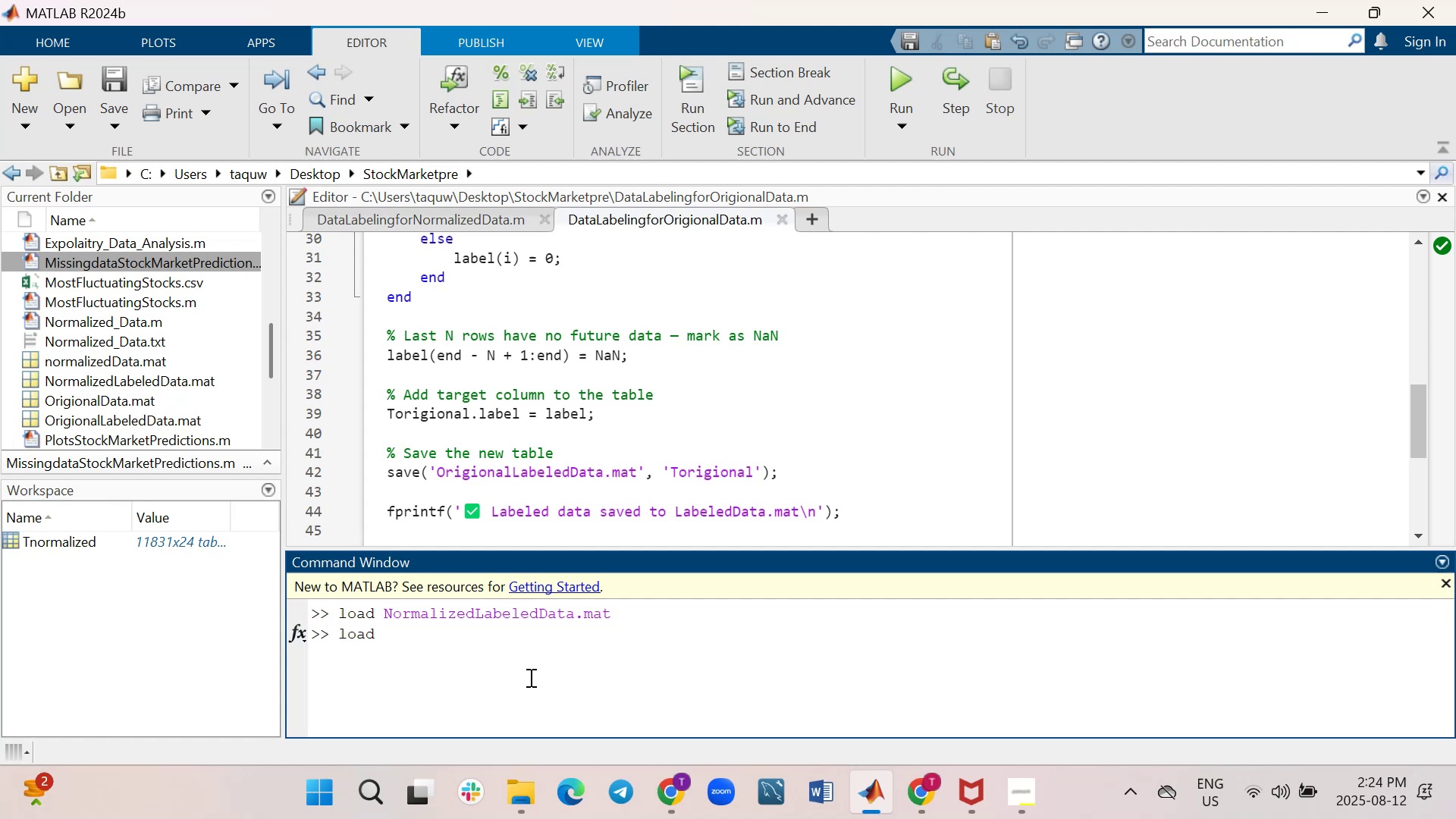 
wait(8.12)
 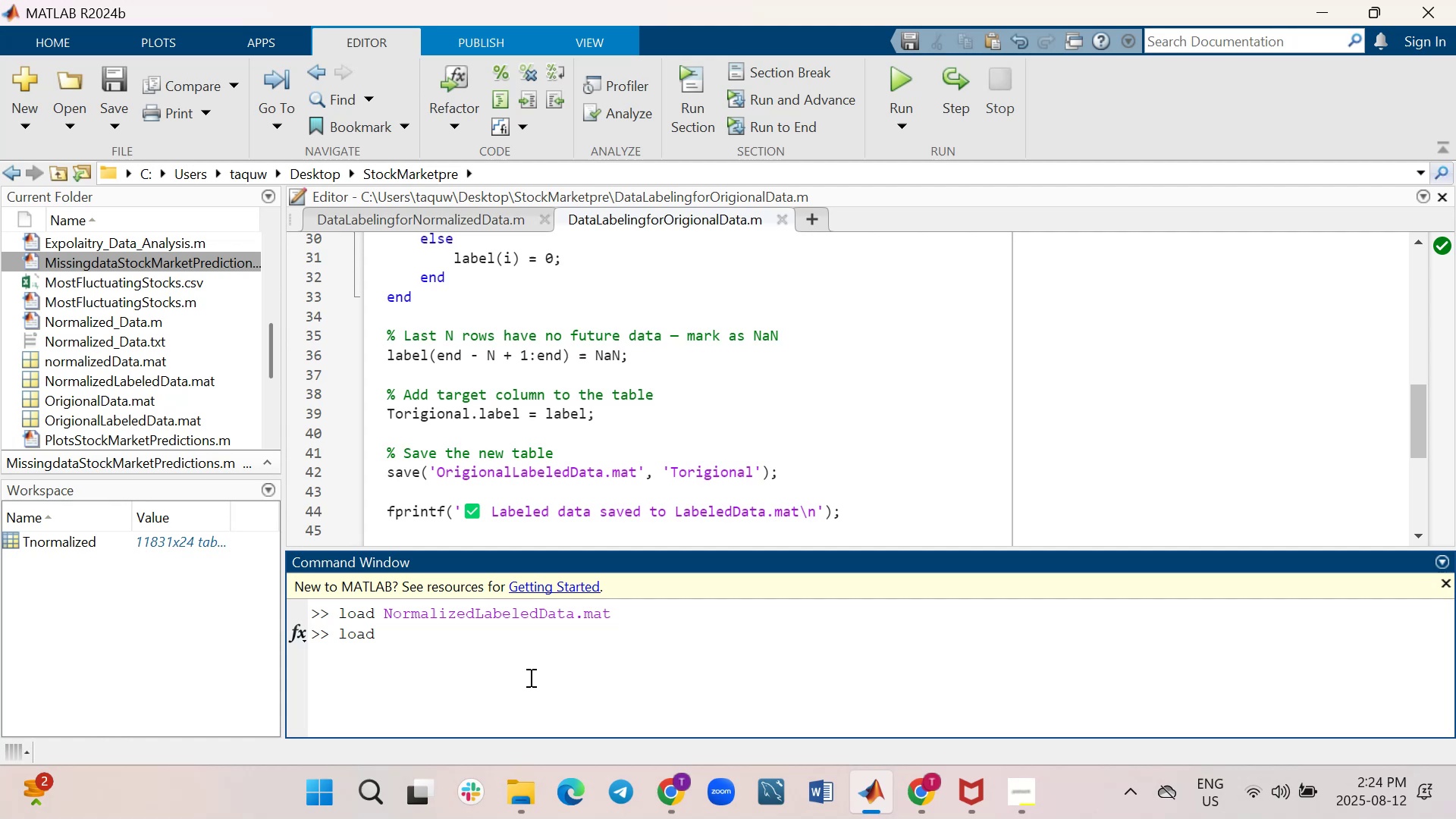 
type(OrigionalLabeledData.mat)
 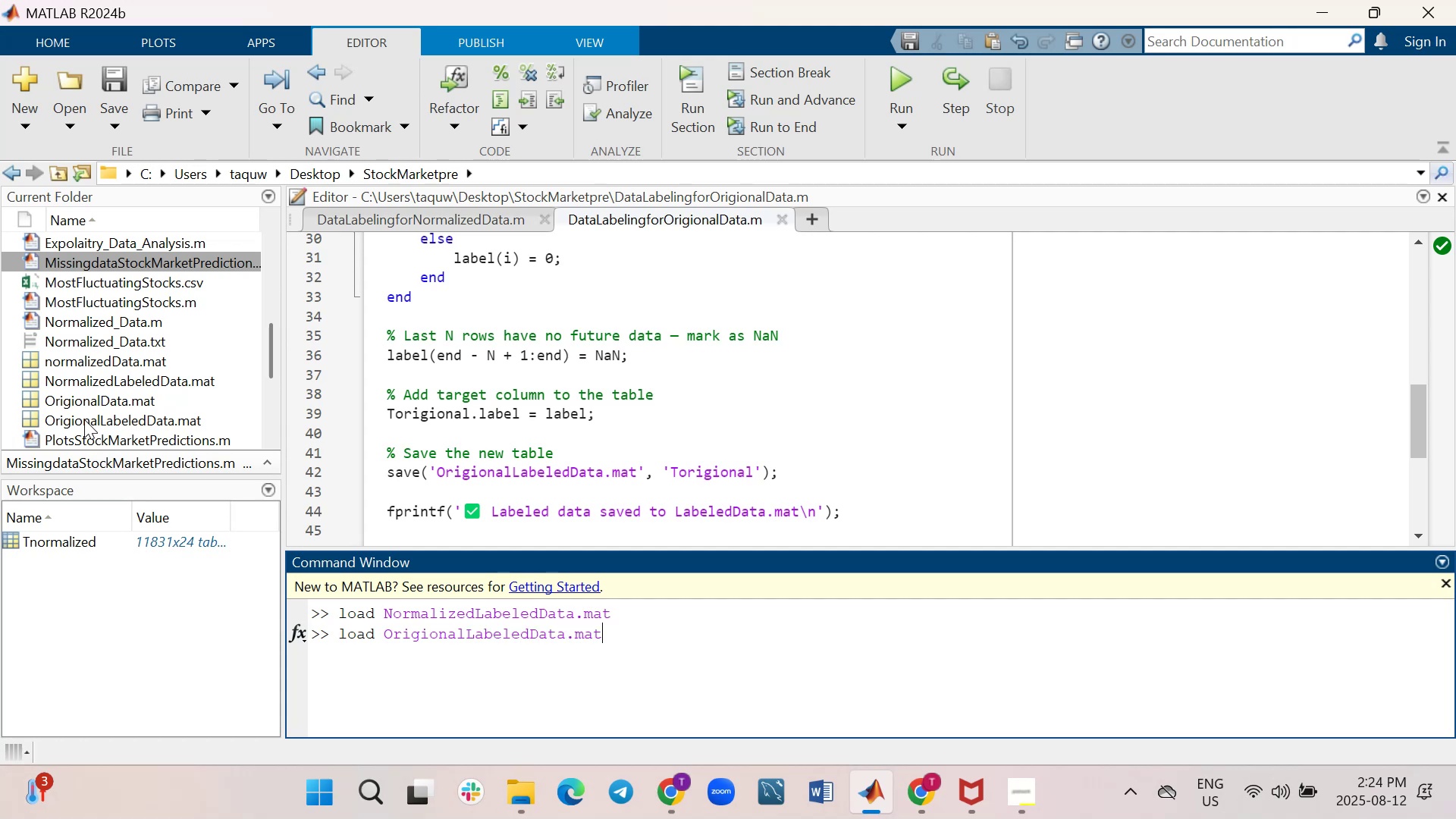 
key(Enter)
 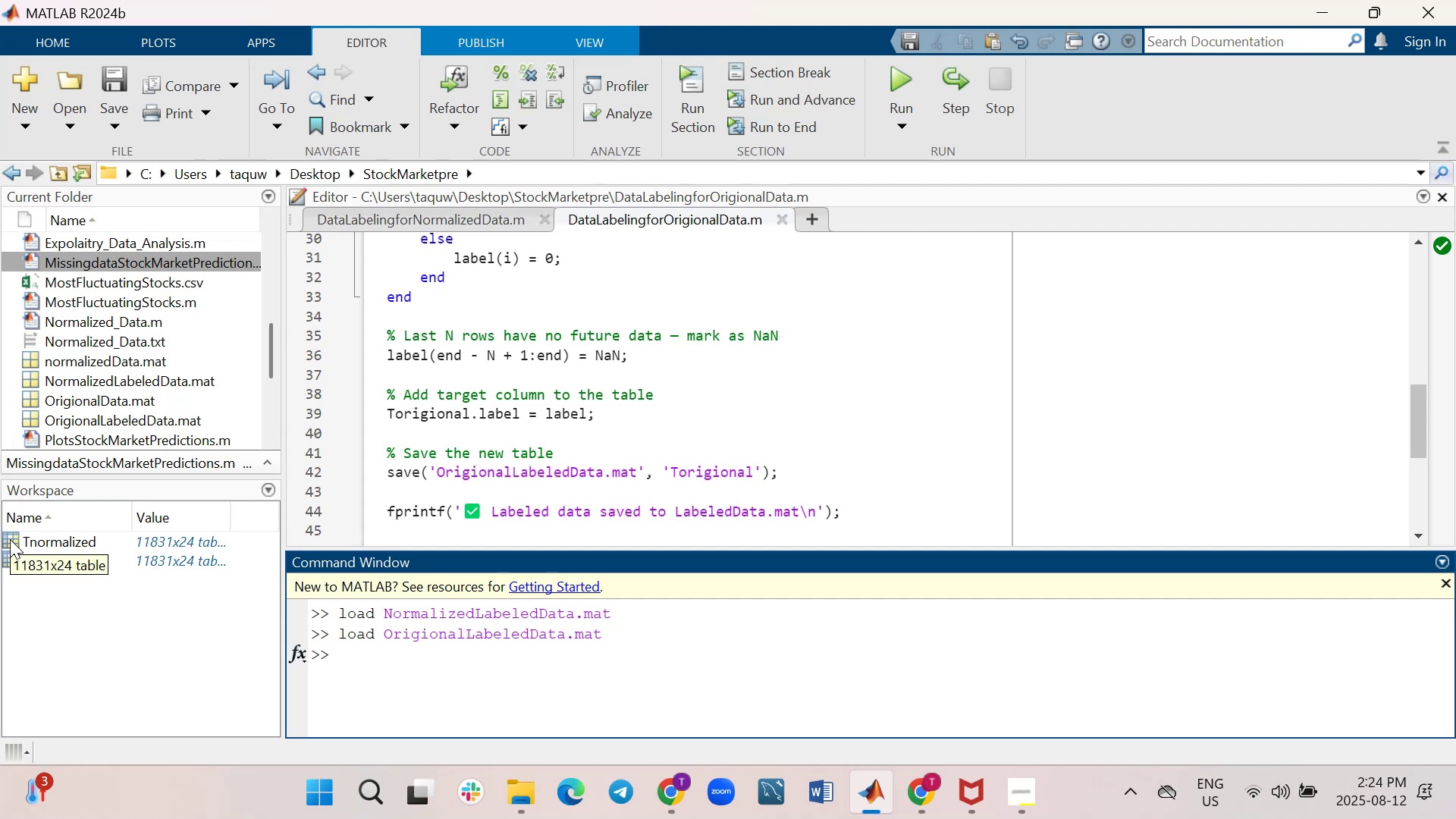 
wait(16.48)
 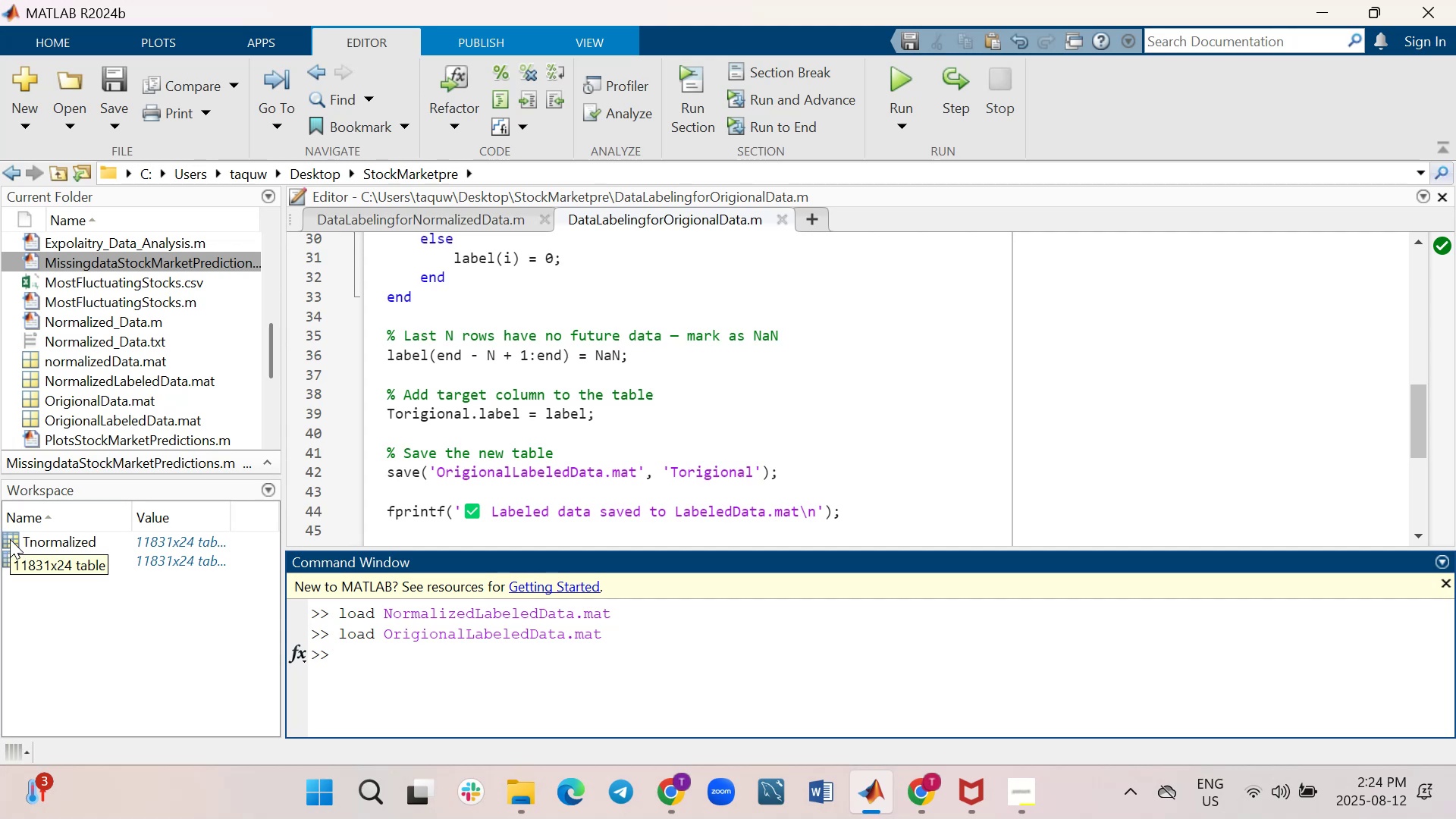 
double_click([10, 539])
 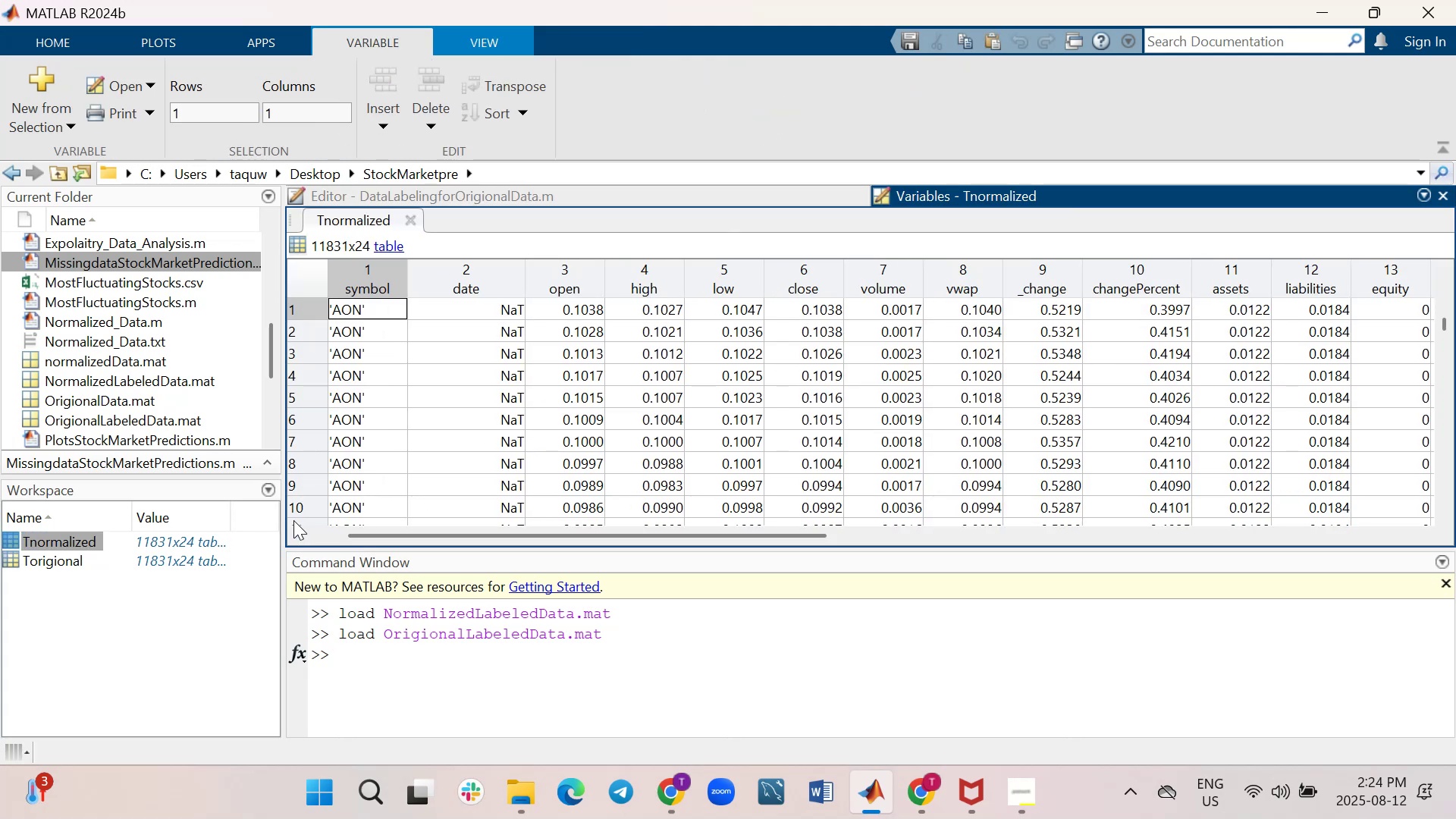 
left_click_drag(start_coordinate=[359, 532], to_coordinate=[868, 530])
 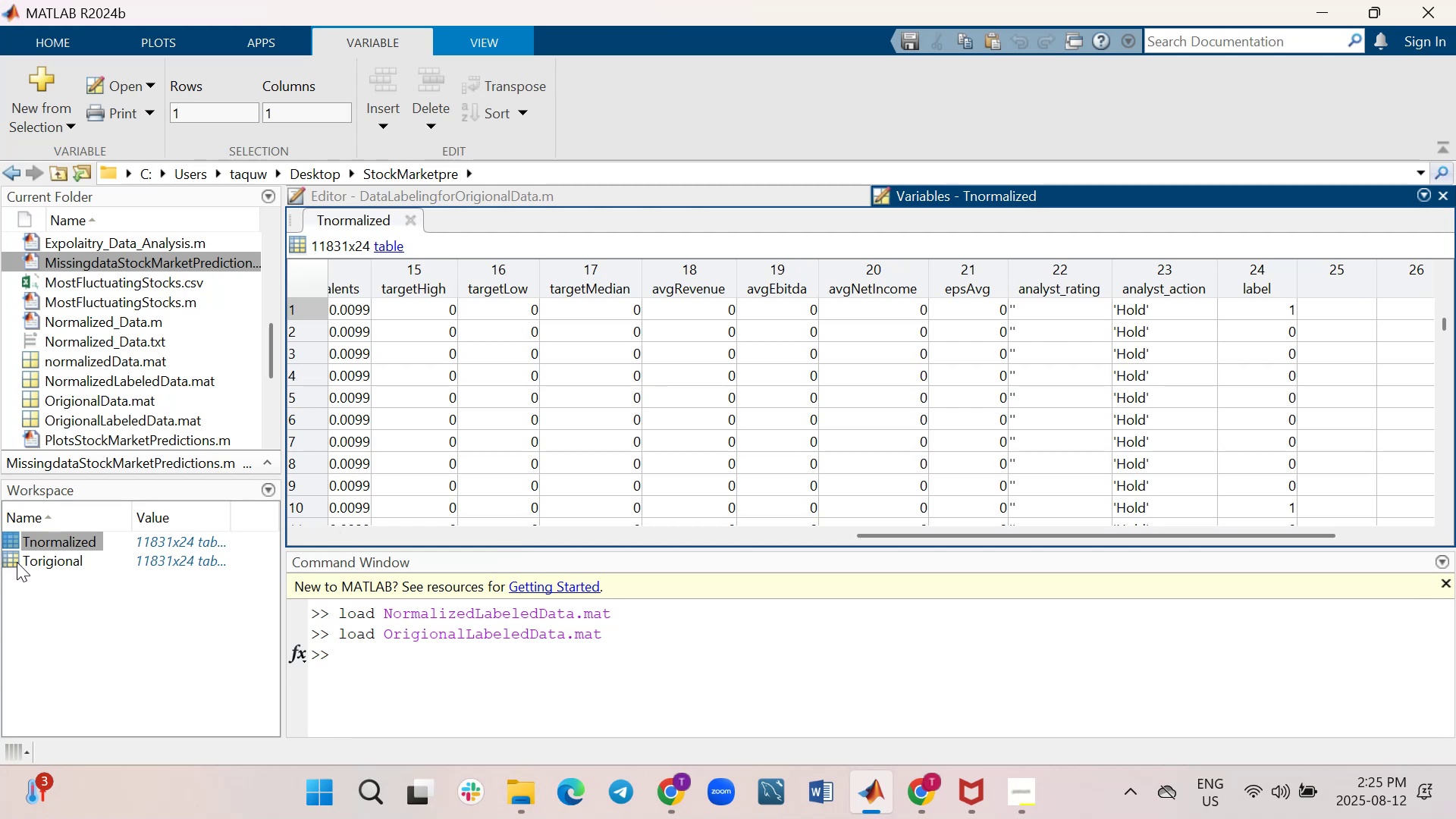 
double_click([17, 562])
 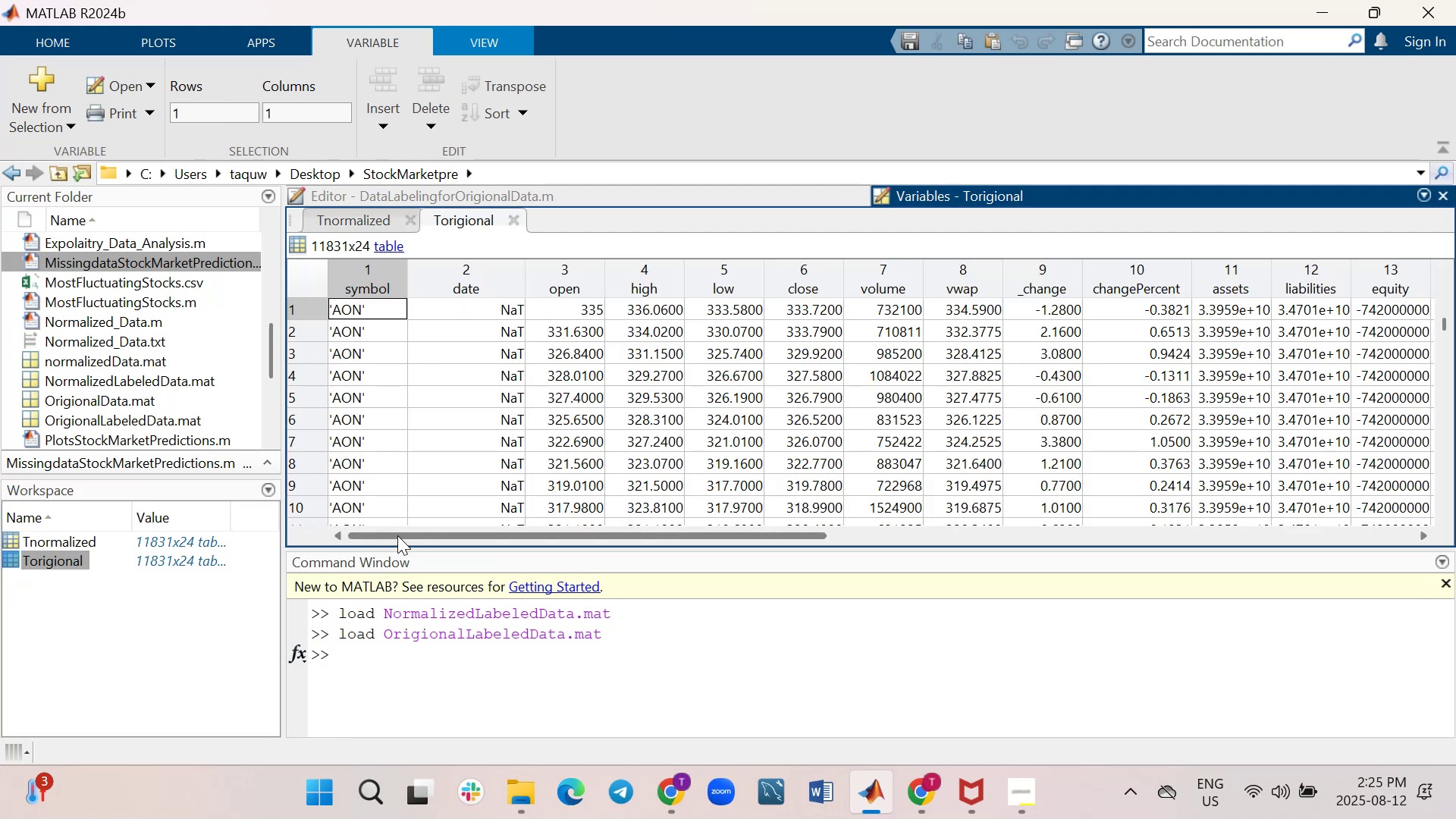 
left_click_drag(start_coordinate=[399, 532], to_coordinate=[885, 533])
 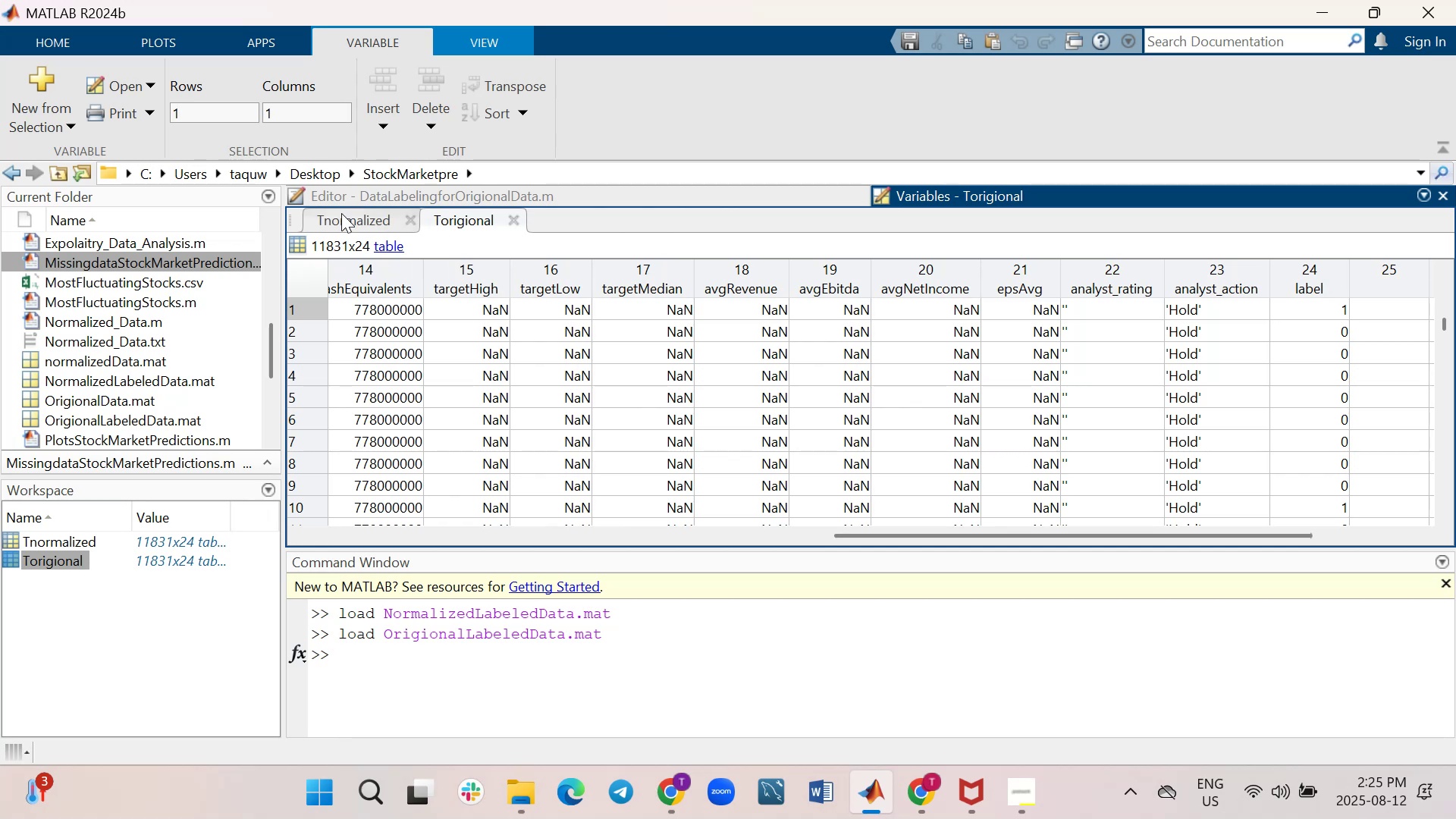 
wait(5.38)
 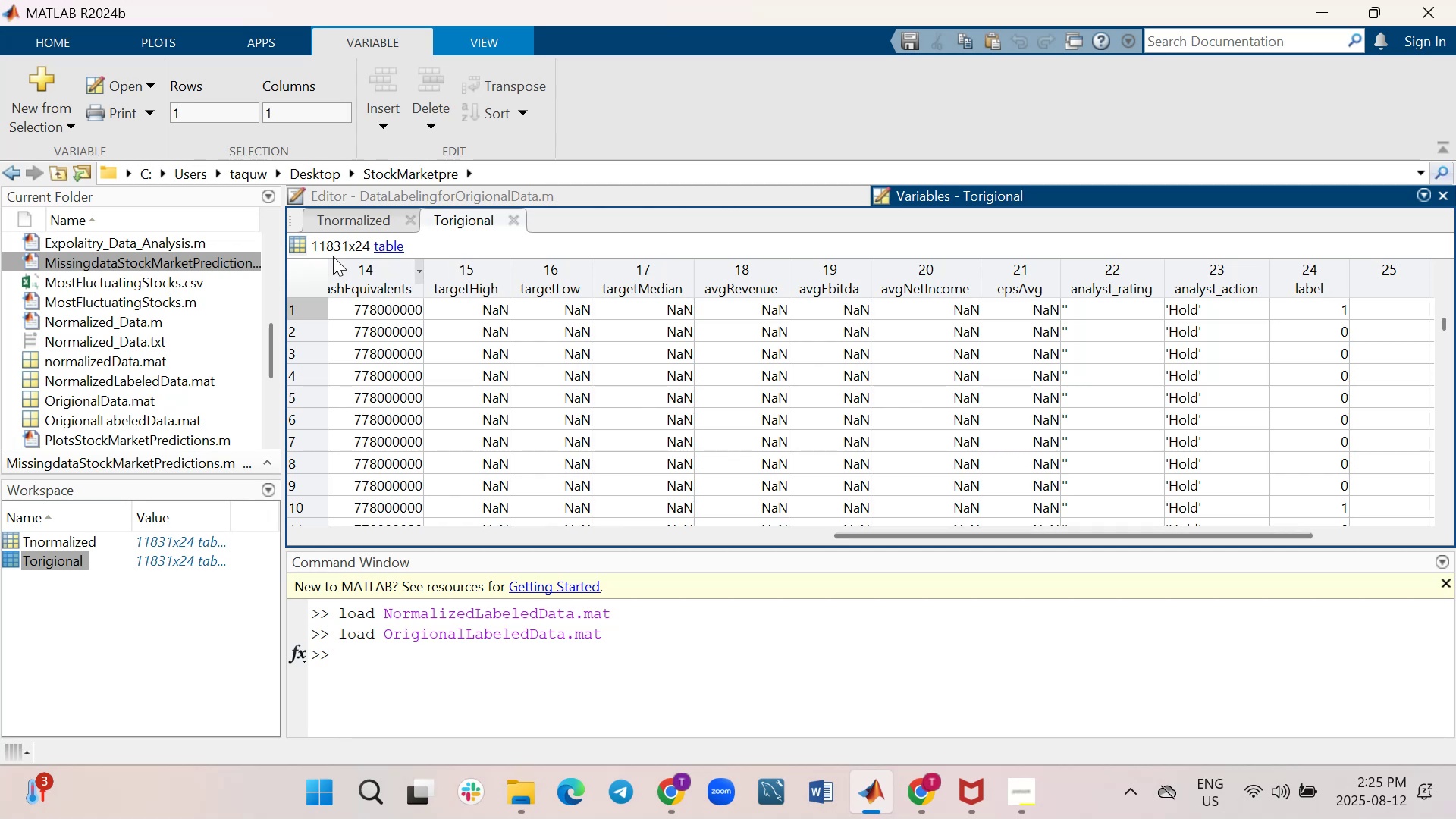 
left_click([341, 215])
 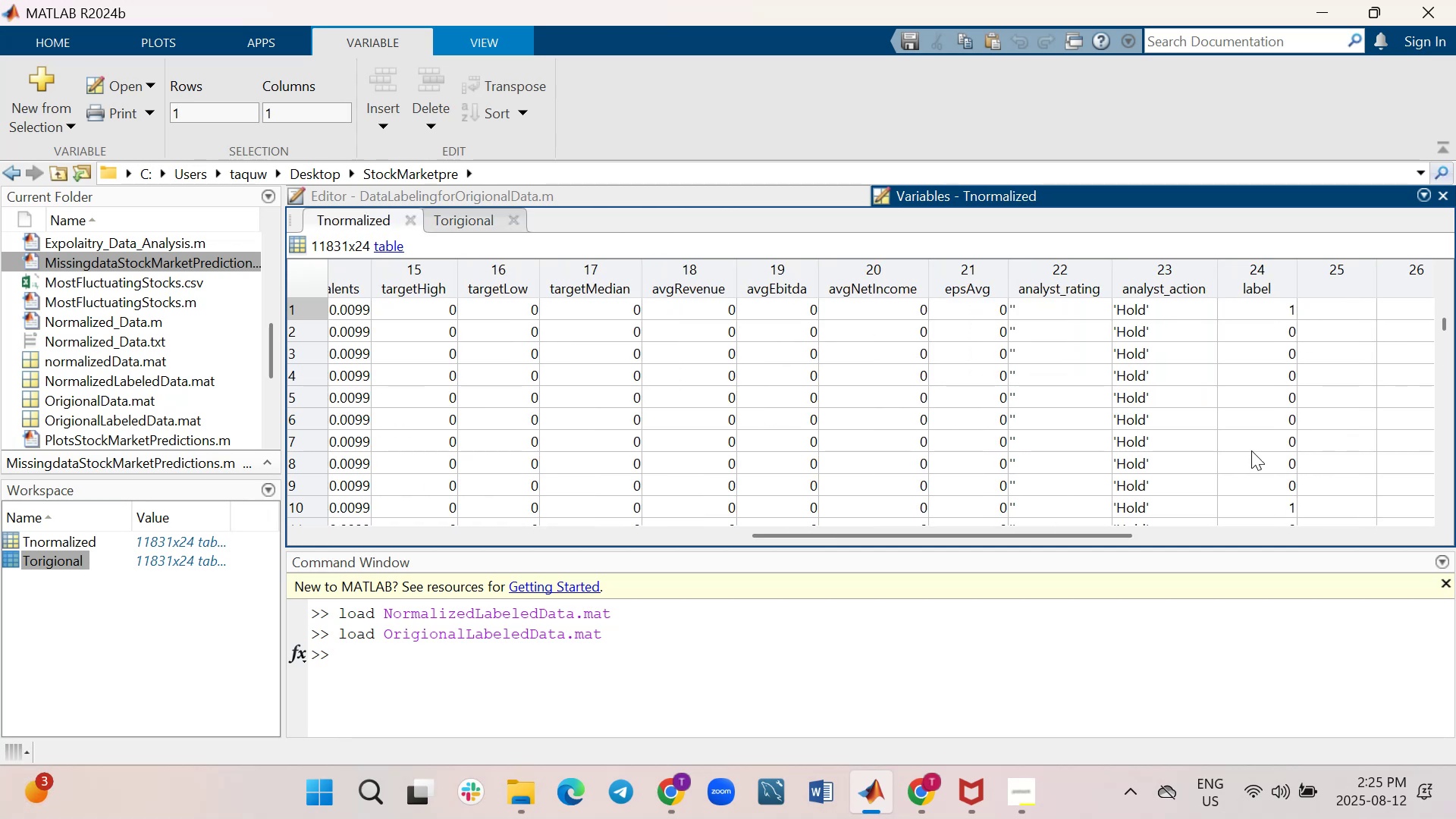 
wait(5.12)
 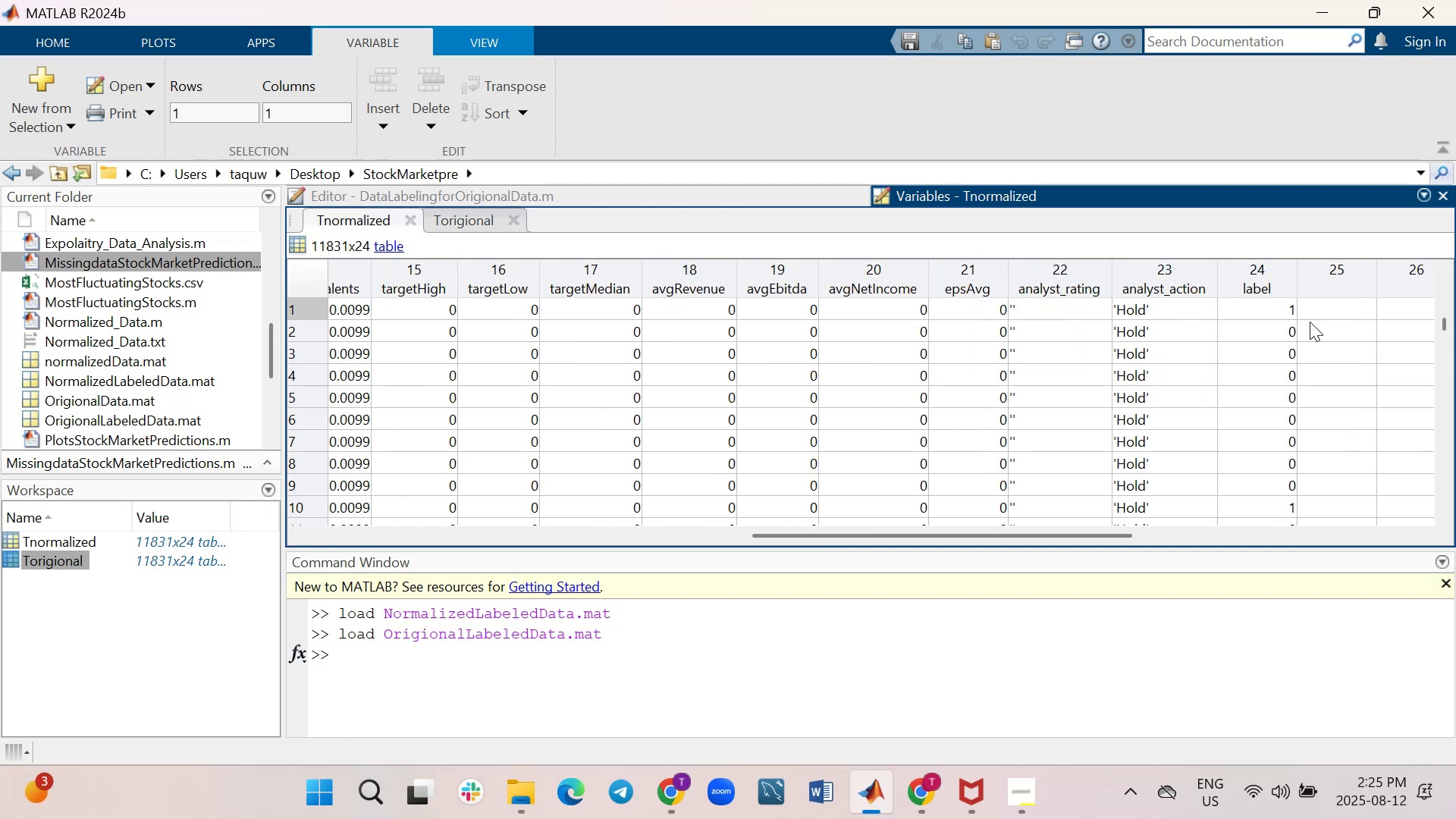 
left_click([449, 231])
 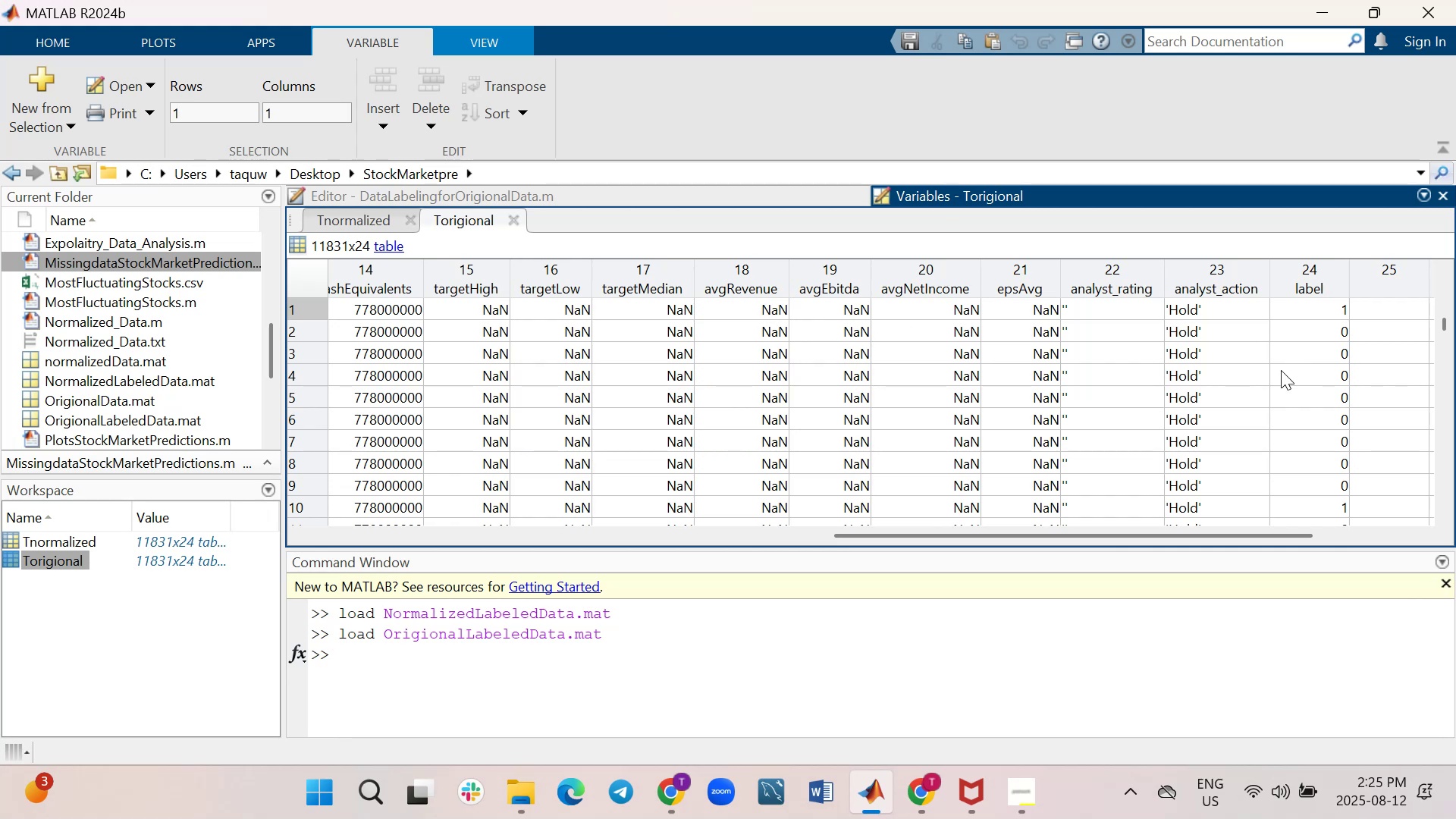 
scroll: coordinate [1281, 370], scroll_direction: down, amount: 1.0
 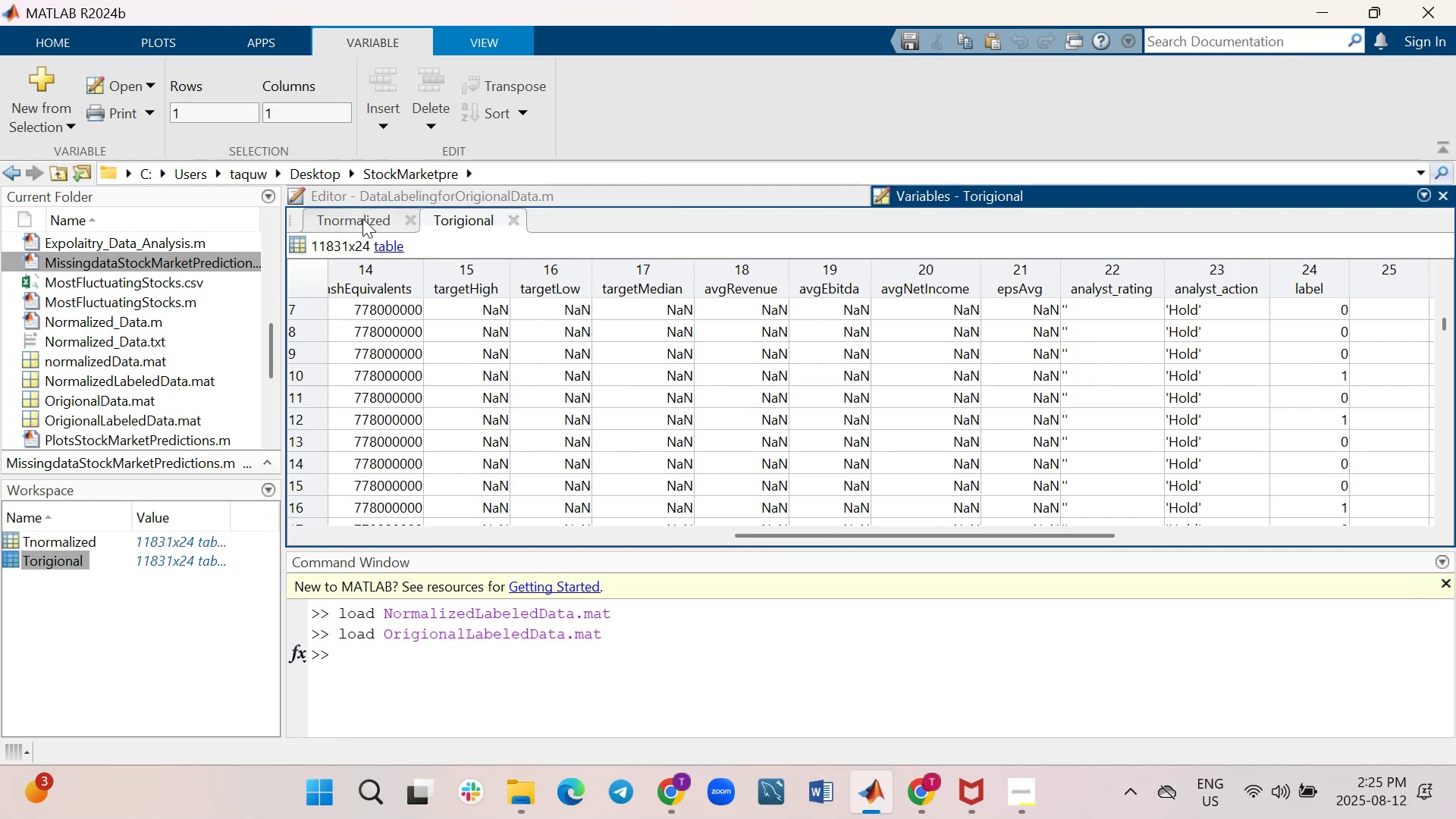 
left_click([350, 219])
 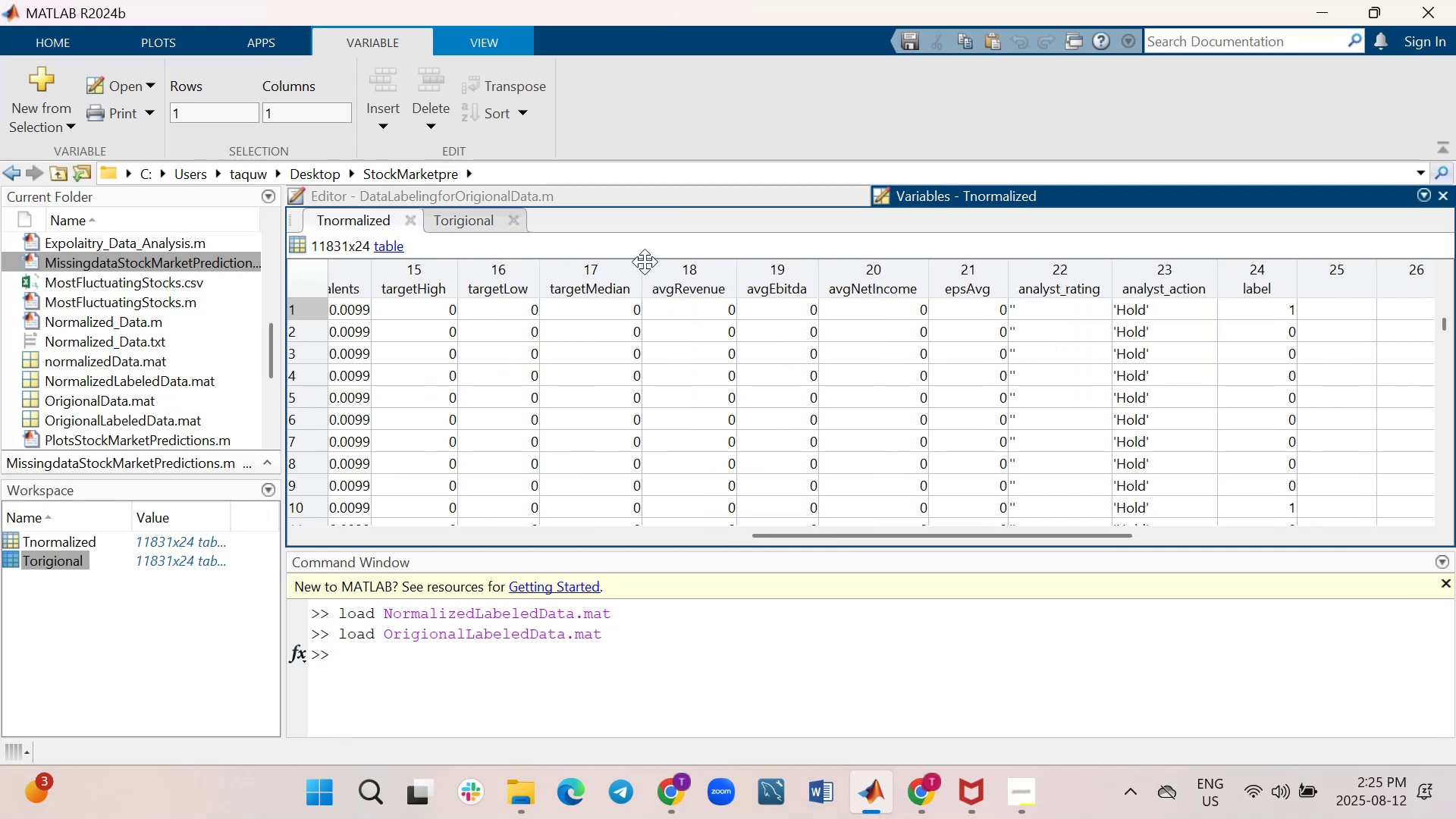 
scroll: coordinate [1169, 291], scroll_direction: down, amount: 2.0
 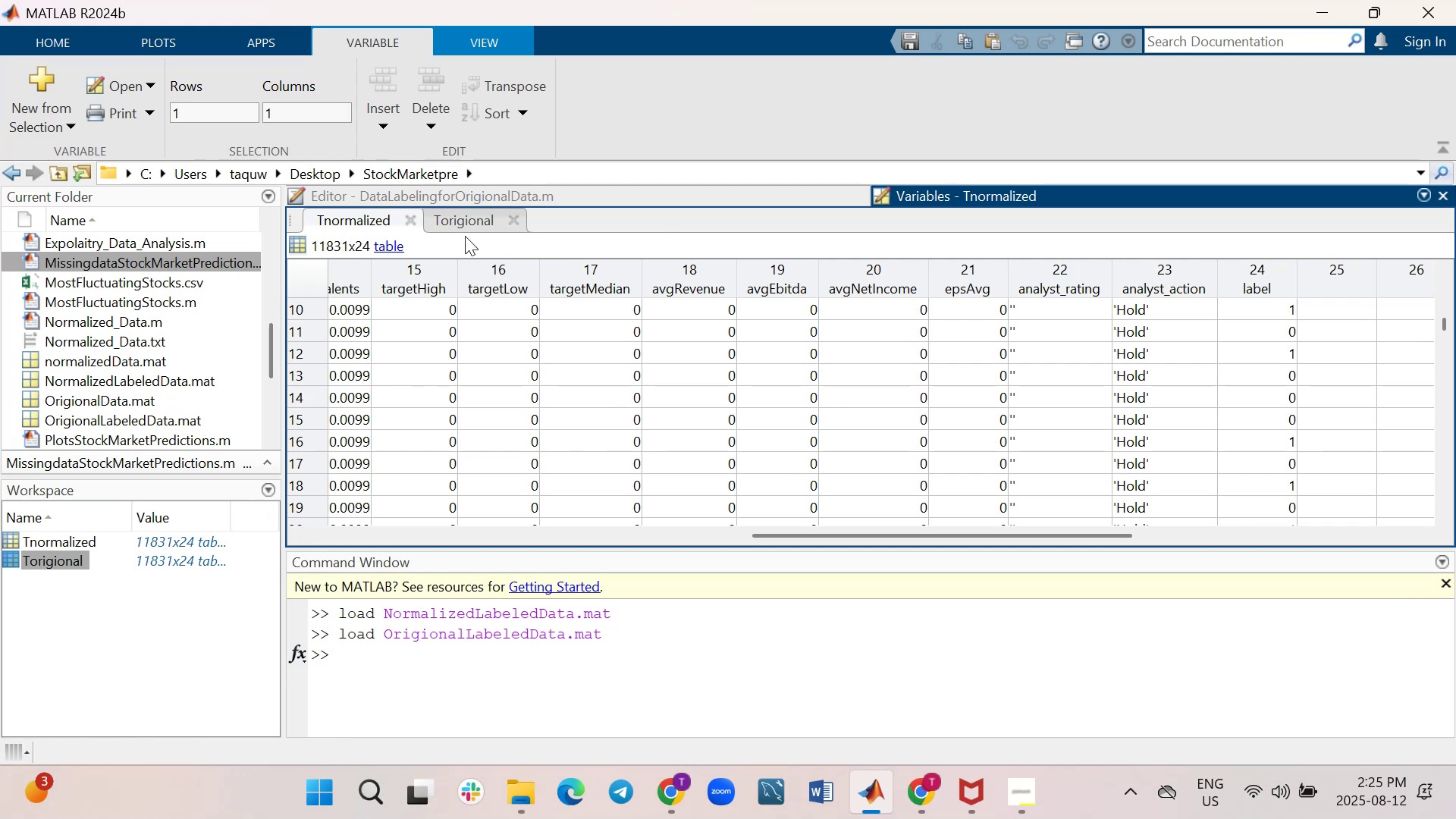 
left_click([446, 226])
 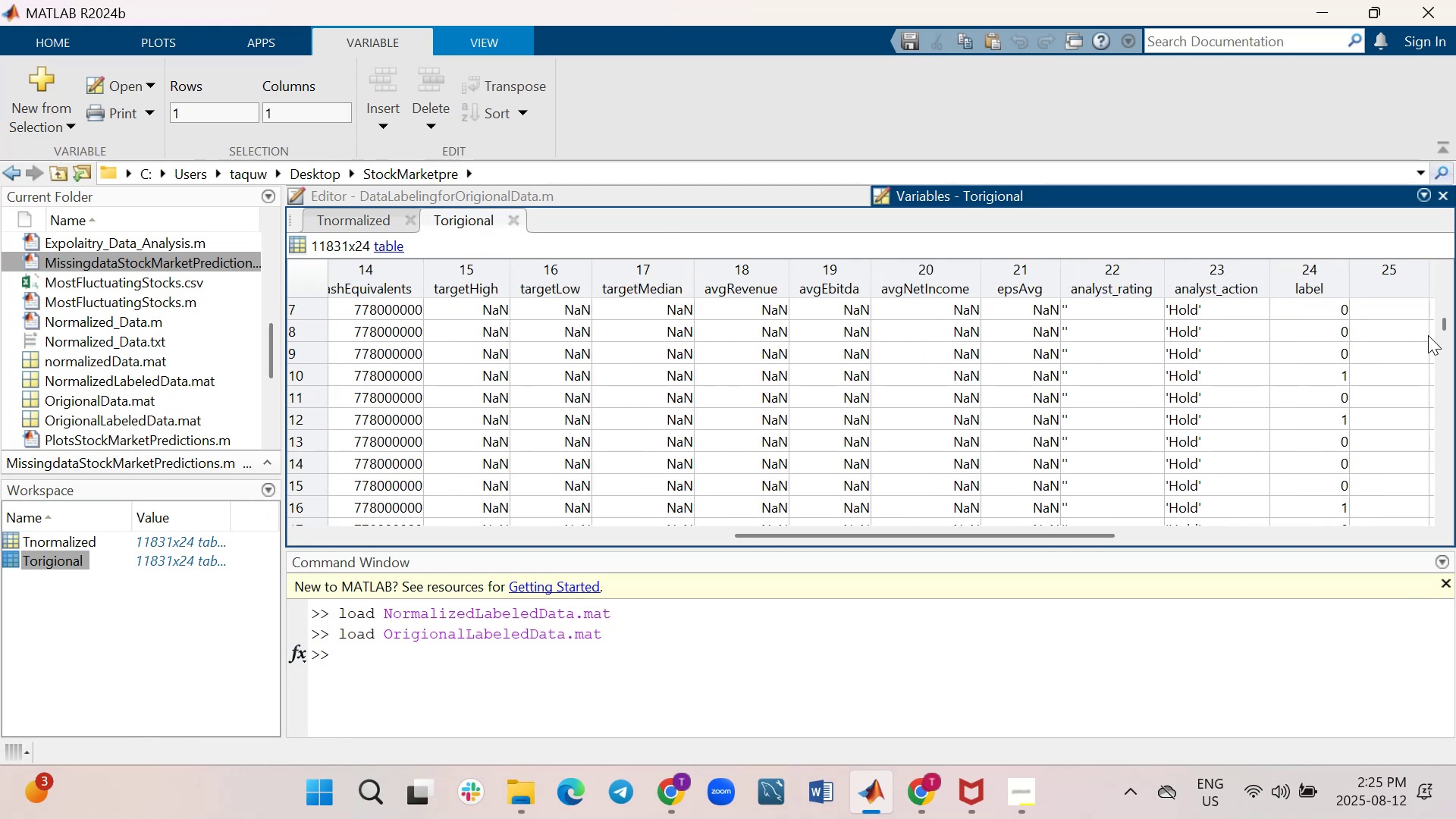 
scroll: coordinate [1389, 362], scroll_direction: down, amount: 3.0
 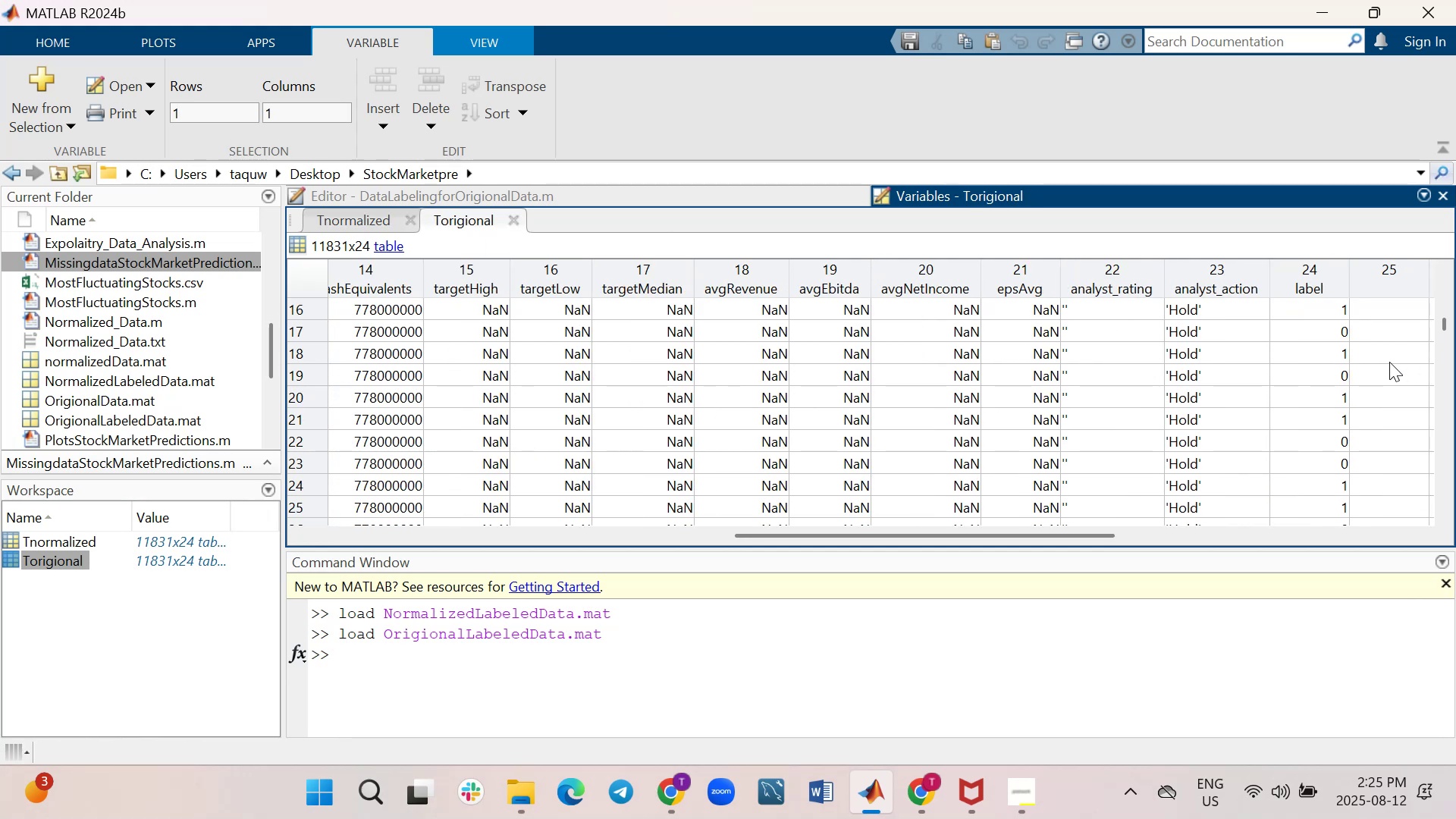 
scroll: coordinate [1389, 362], scroll_direction: up, amount: 13.0
 